 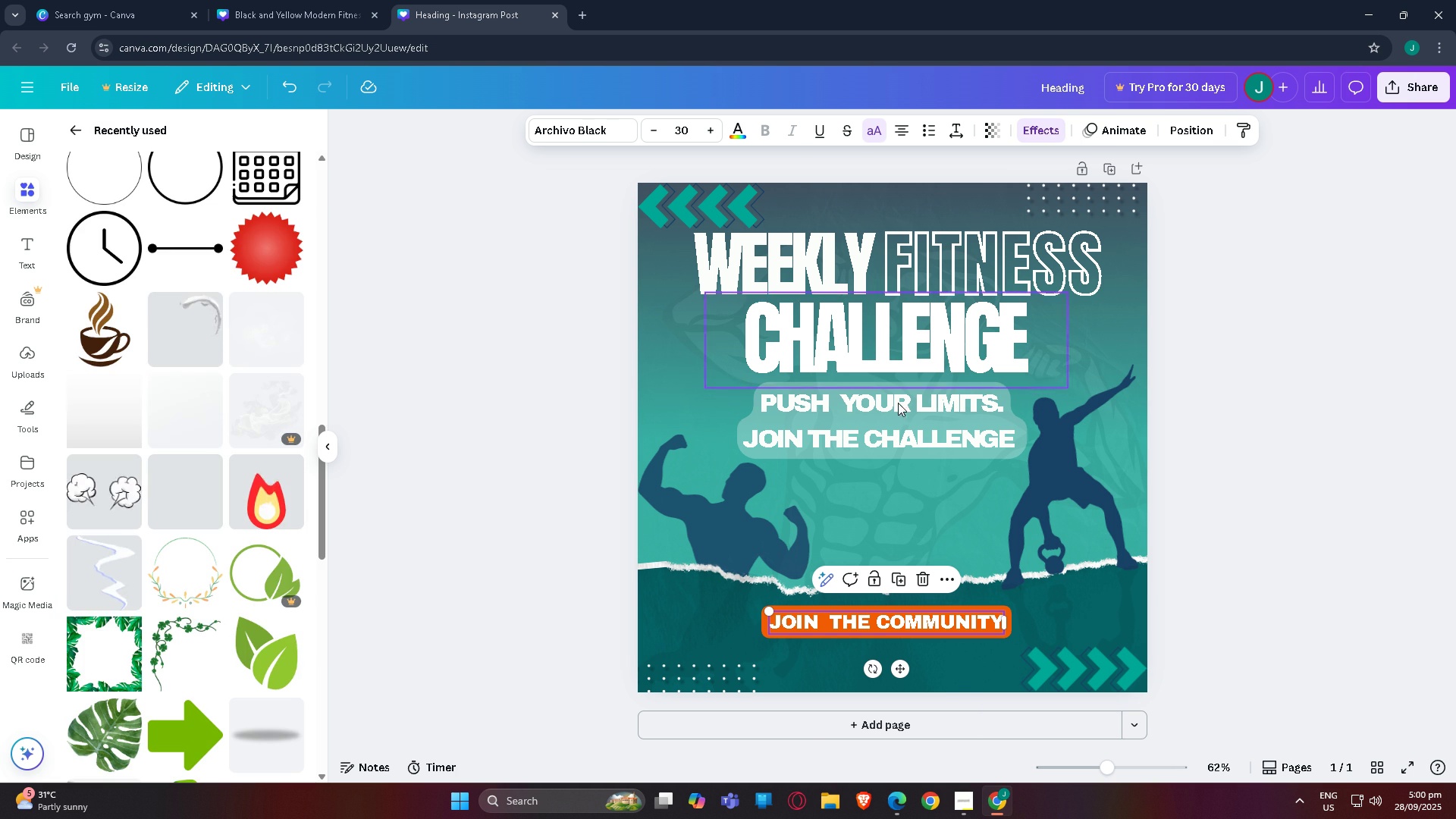 
scroll: coordinate [161, 477], scroll_direction: down, amount: 8.0
 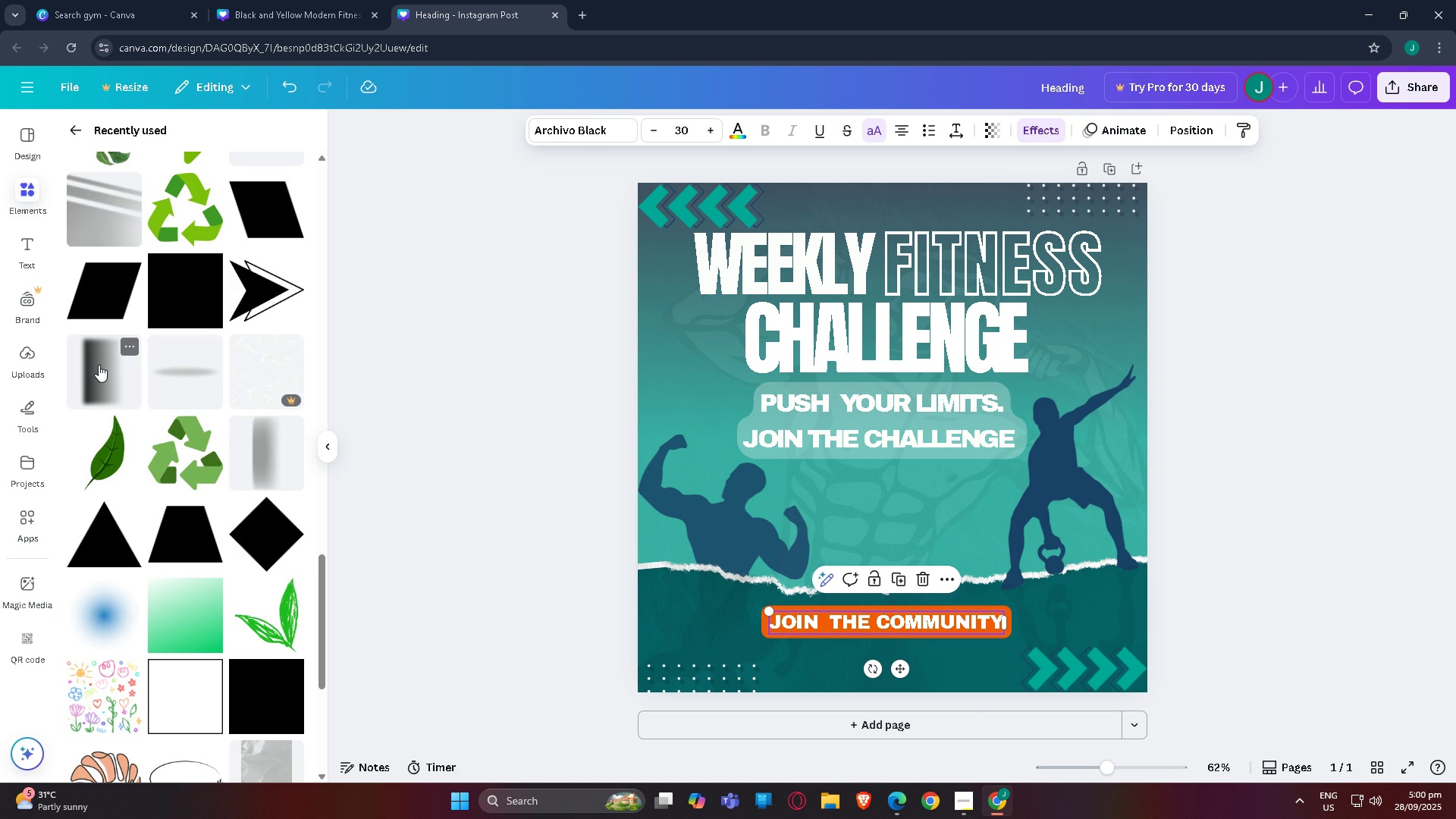 
left_click([99, 365])
 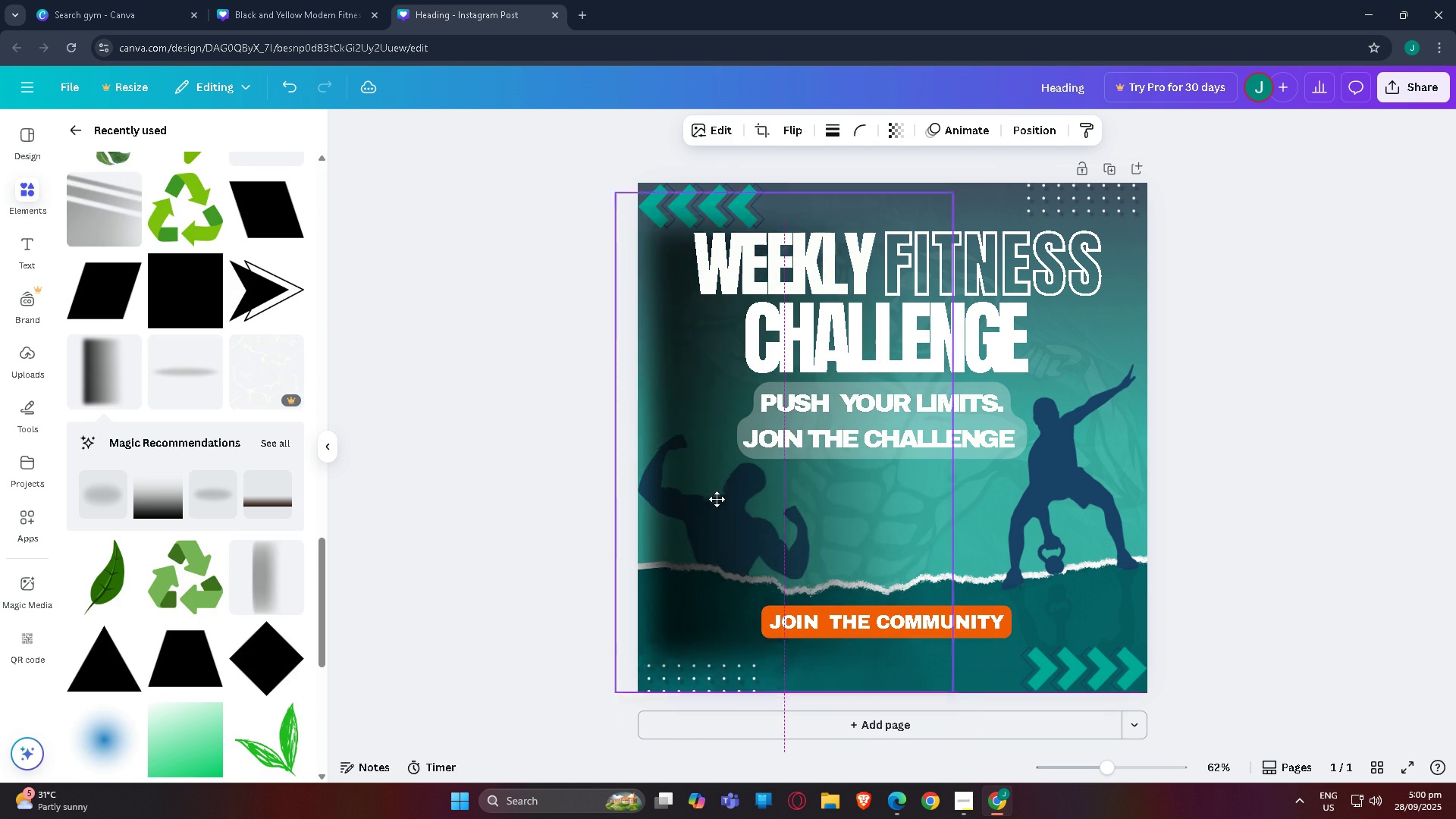 
wait(9.04)
 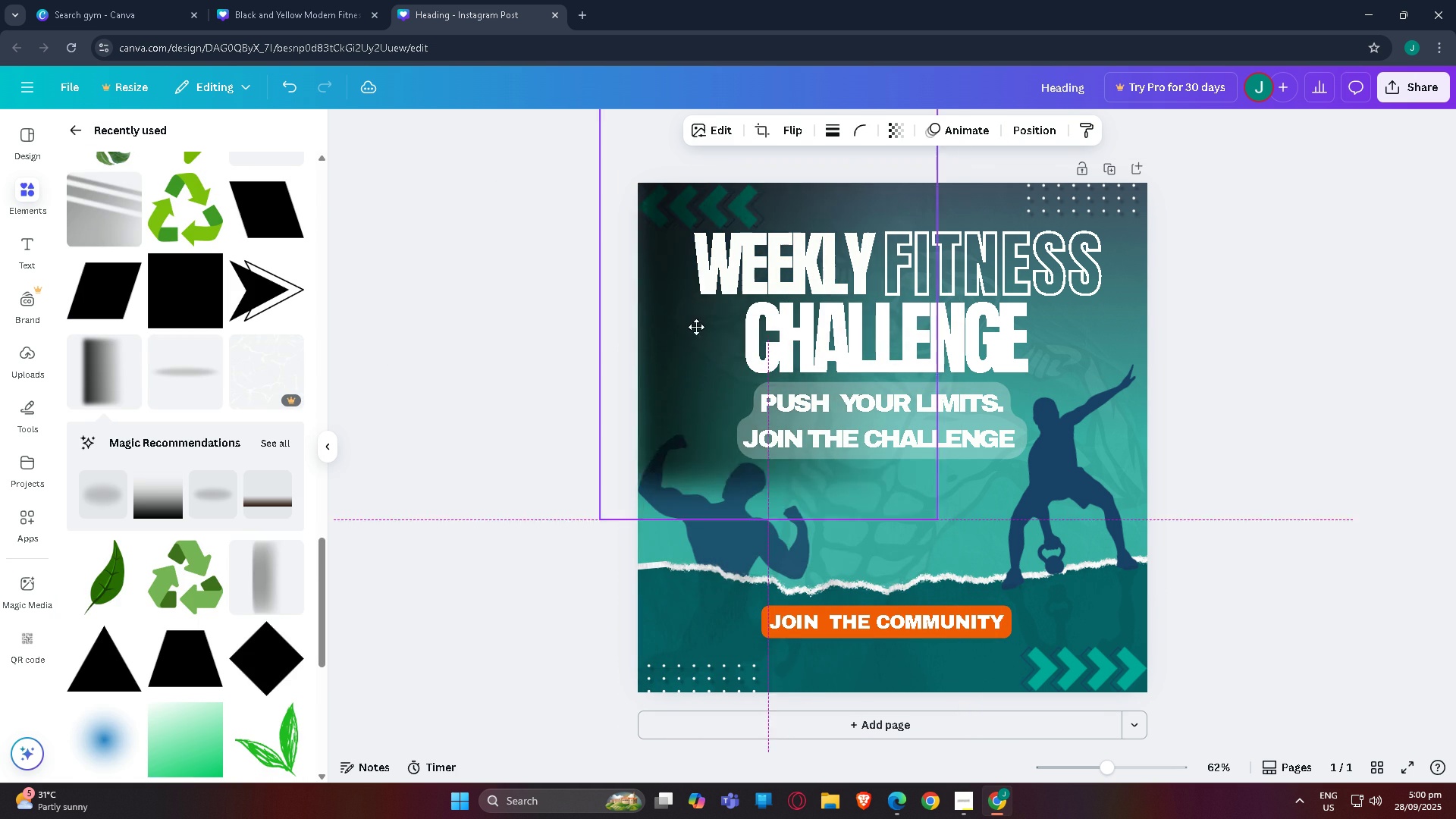 
key(Control+Z)
 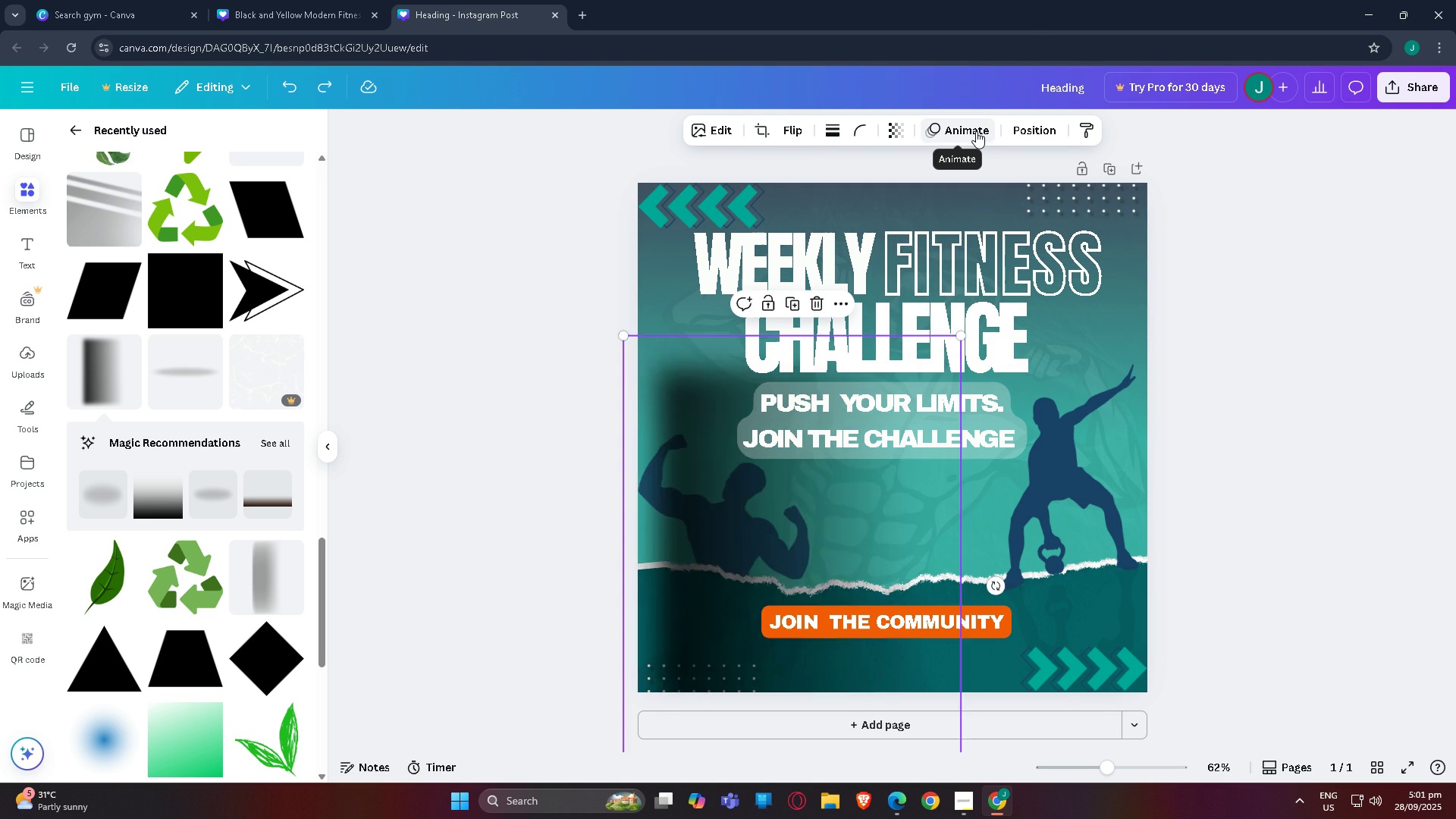 
key(Control+Z)
 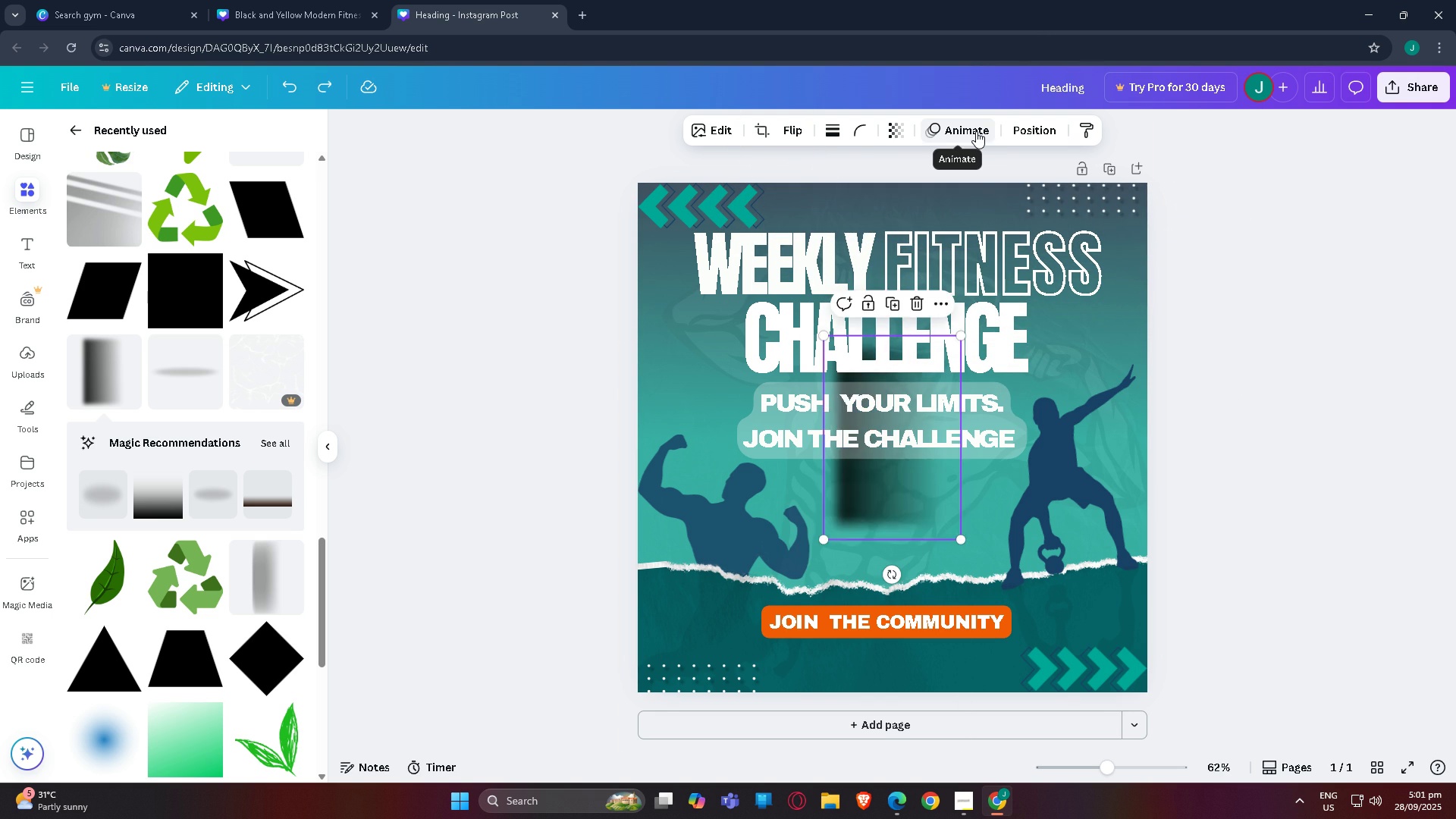 
key(Control+Z)
 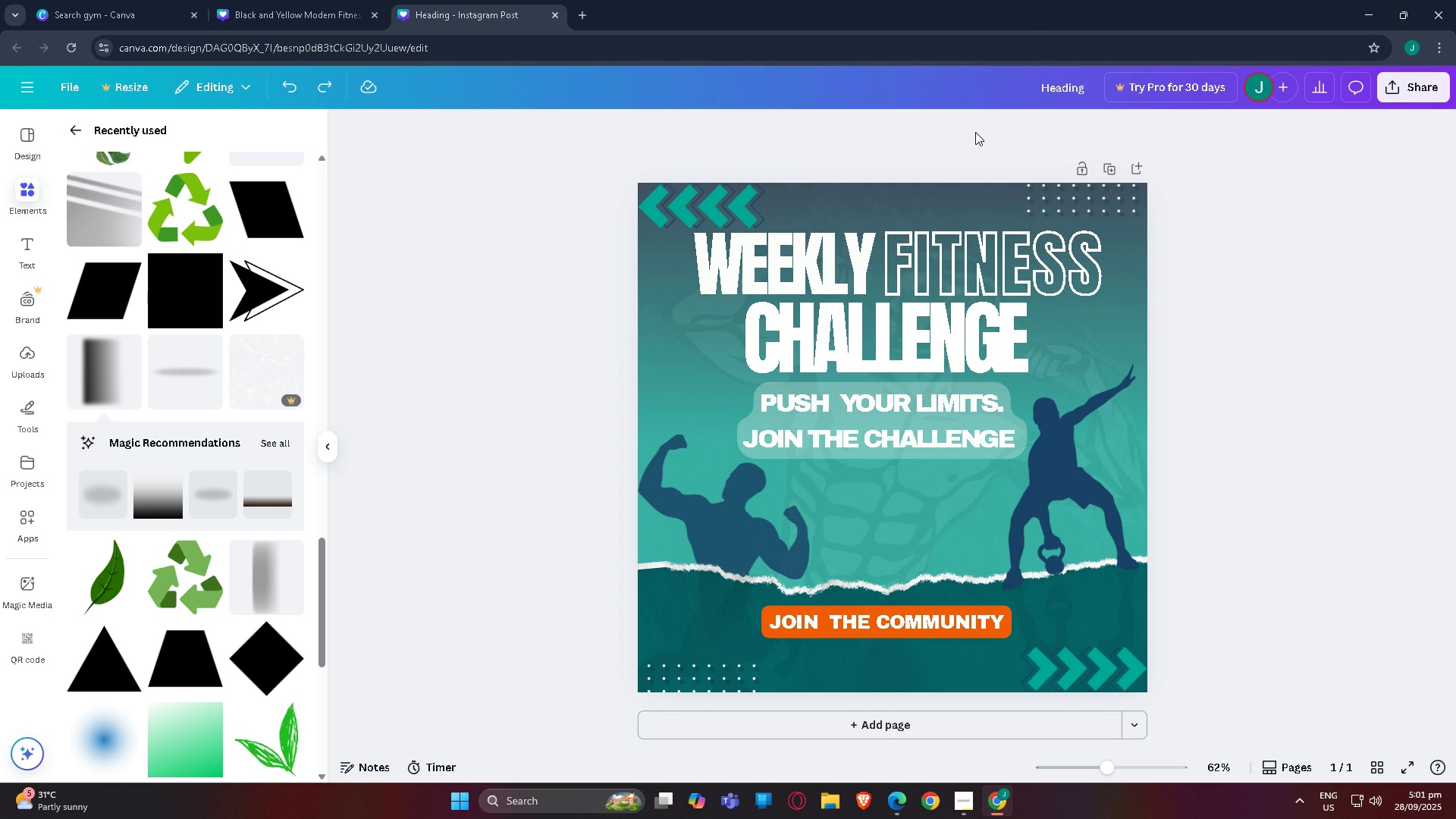 
key(Control+Z)
 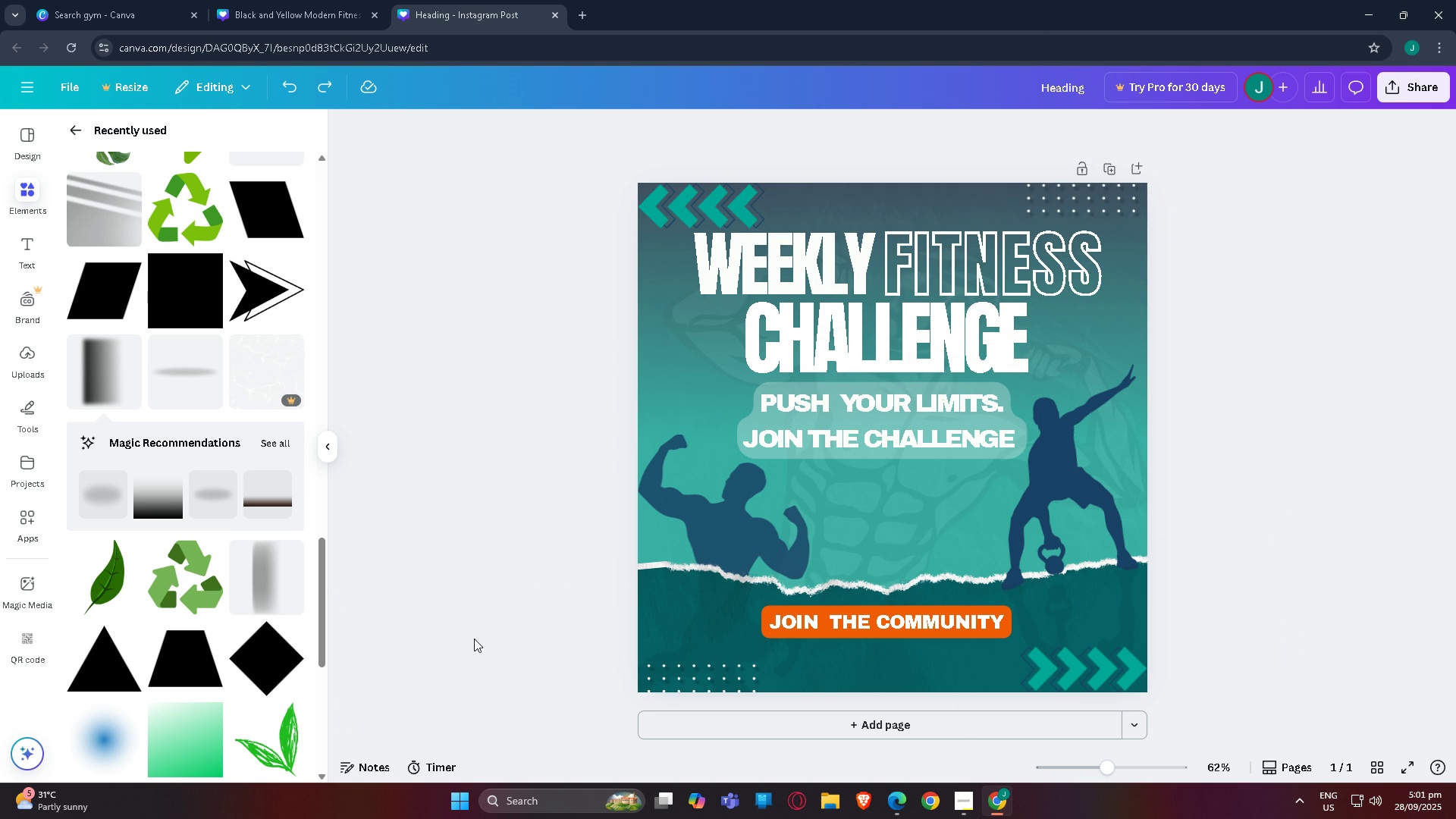 
left_click([473, 635])
 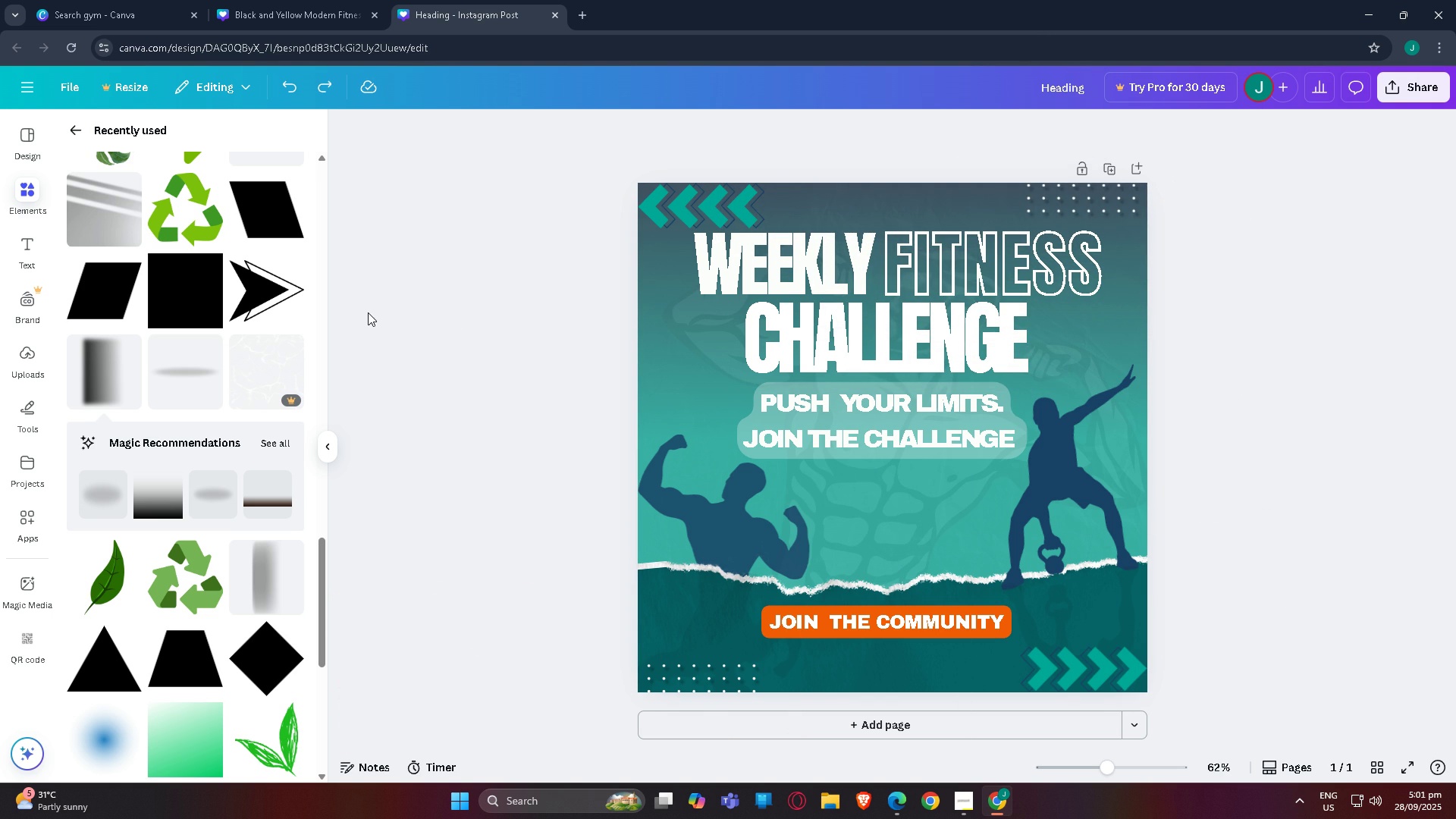 
left_click([952, 435])
 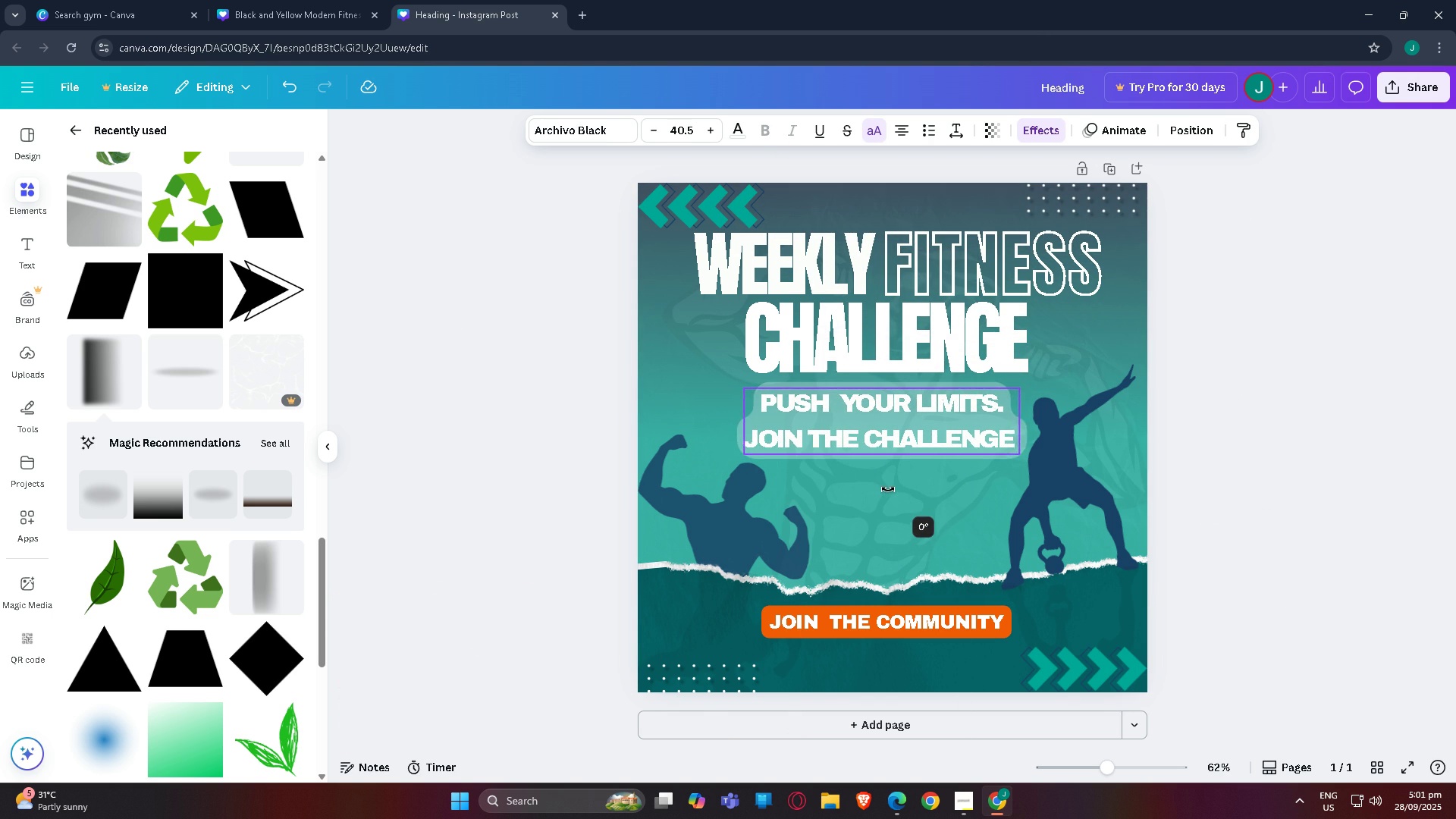 
wait(5.53)
 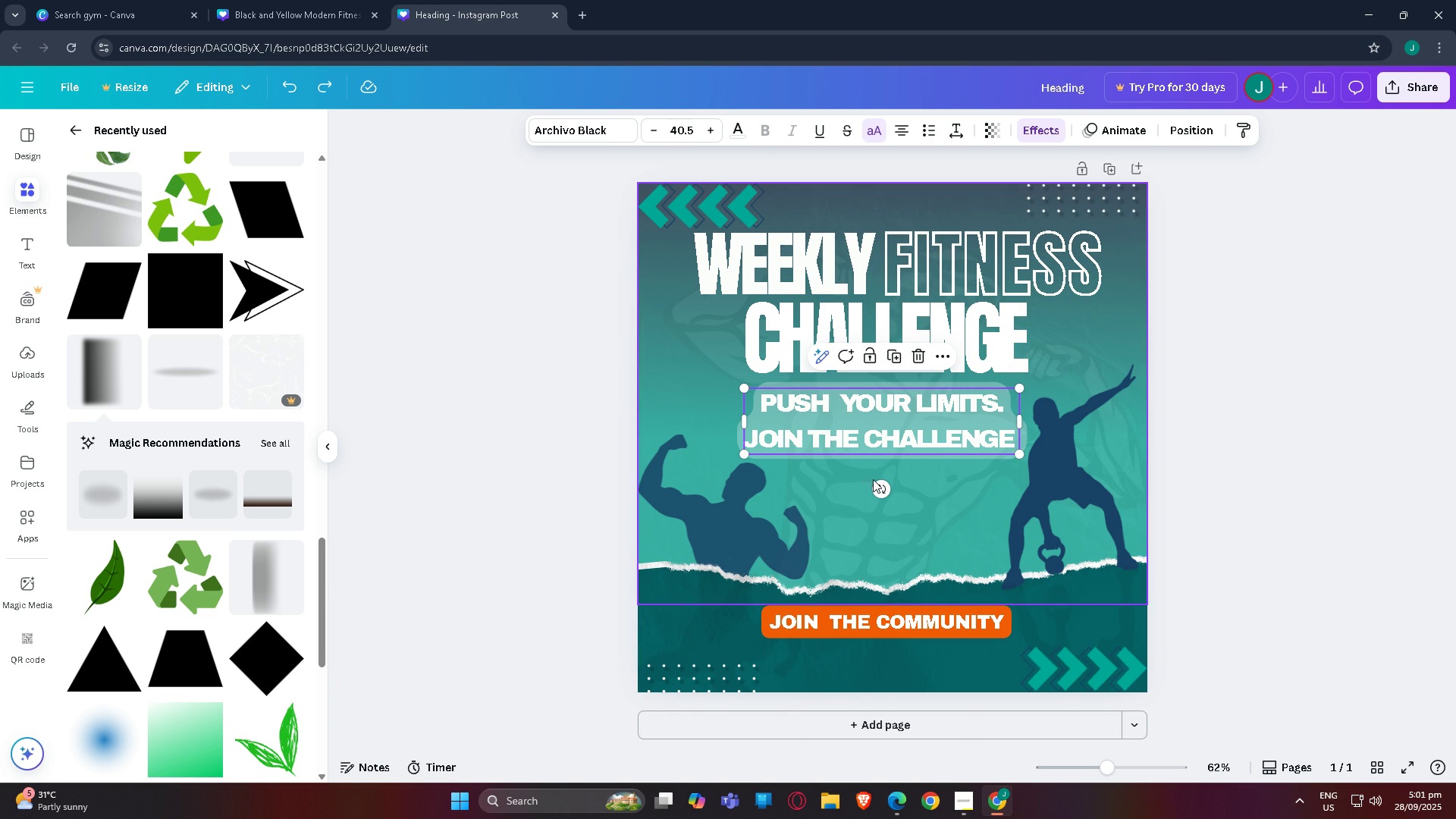 
left_click([1183, 391])
 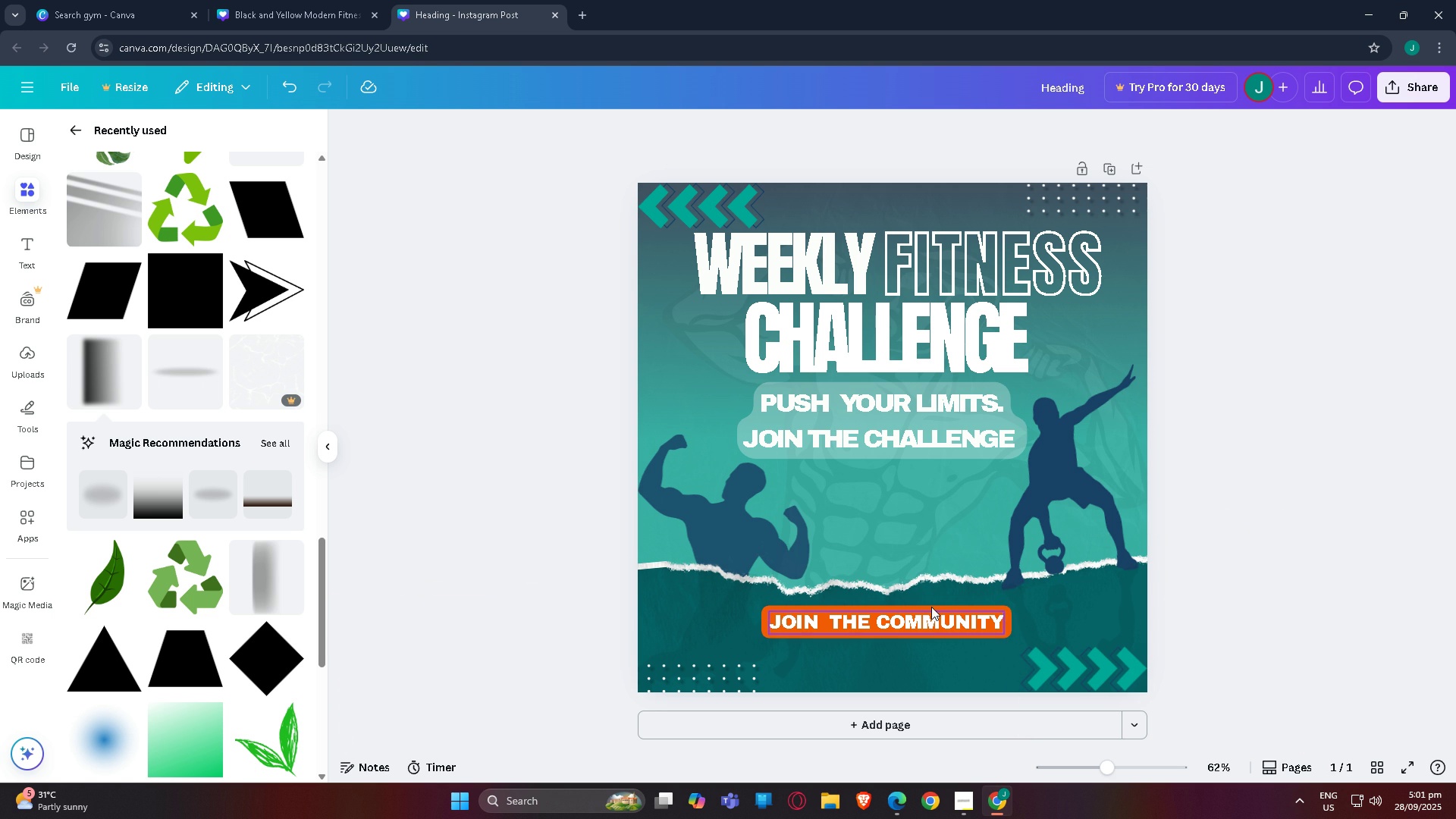 
left_click([931, 607])
 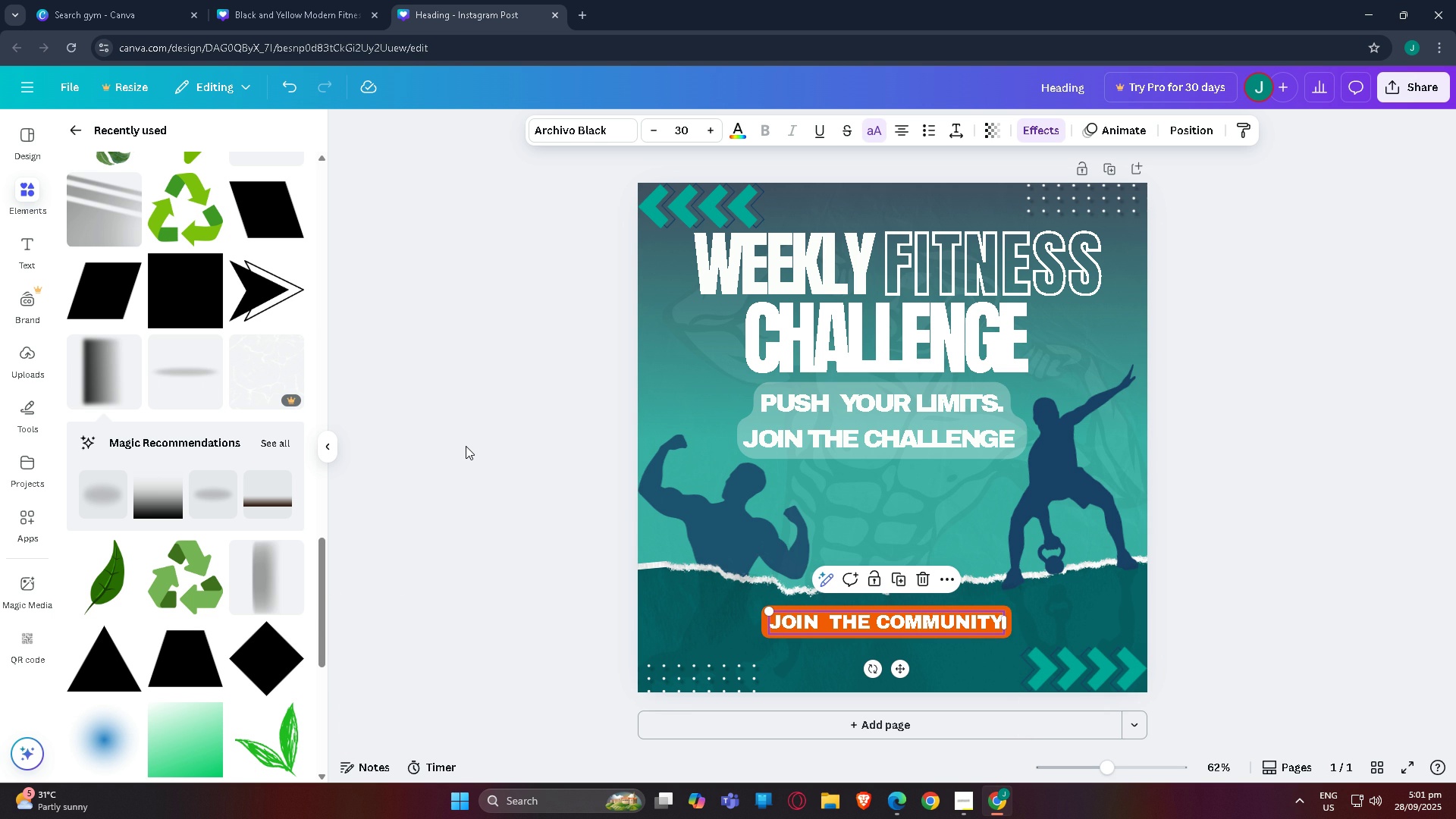 
wait(10.35)
 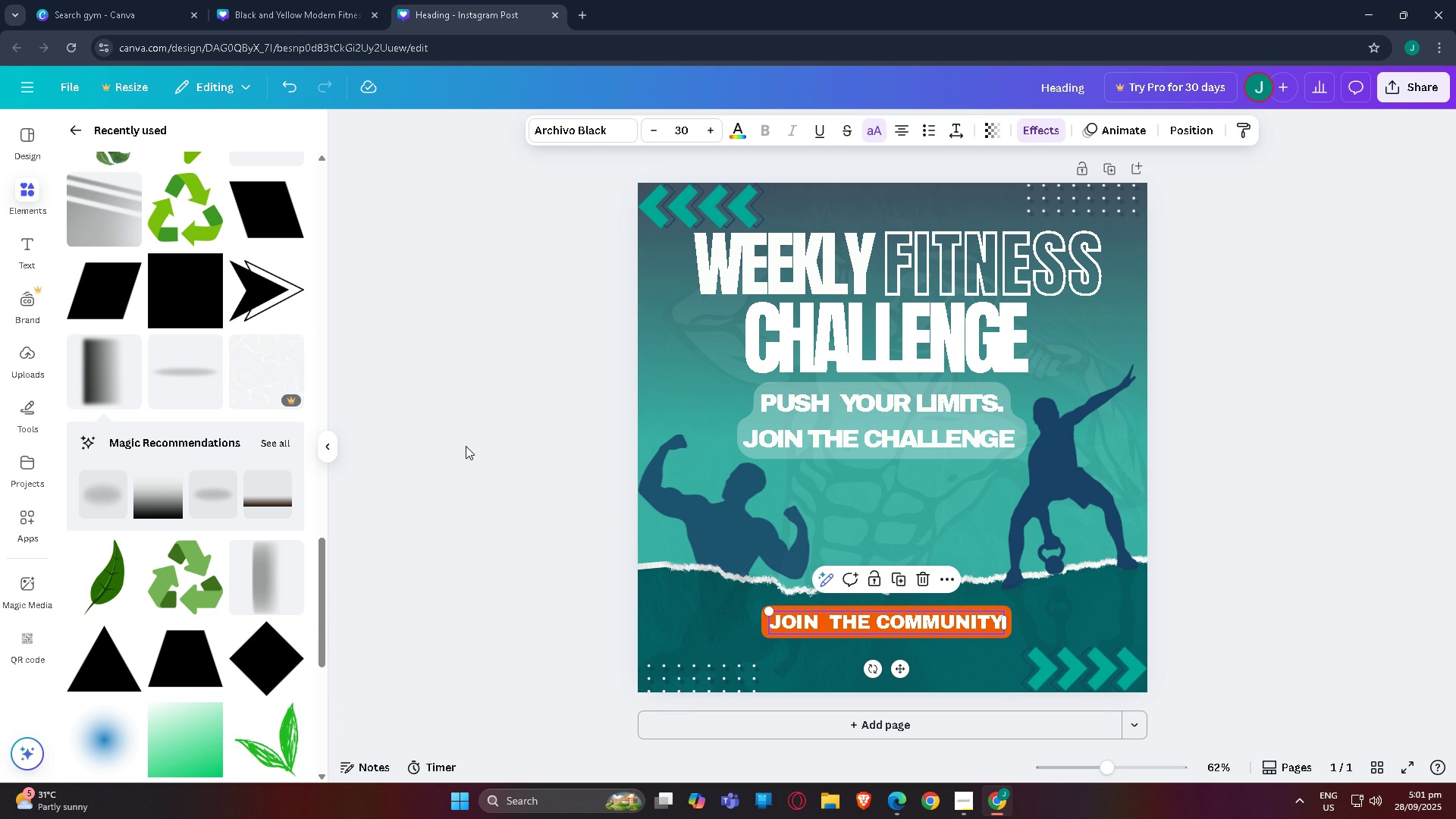 
left_click([1212, 580])
 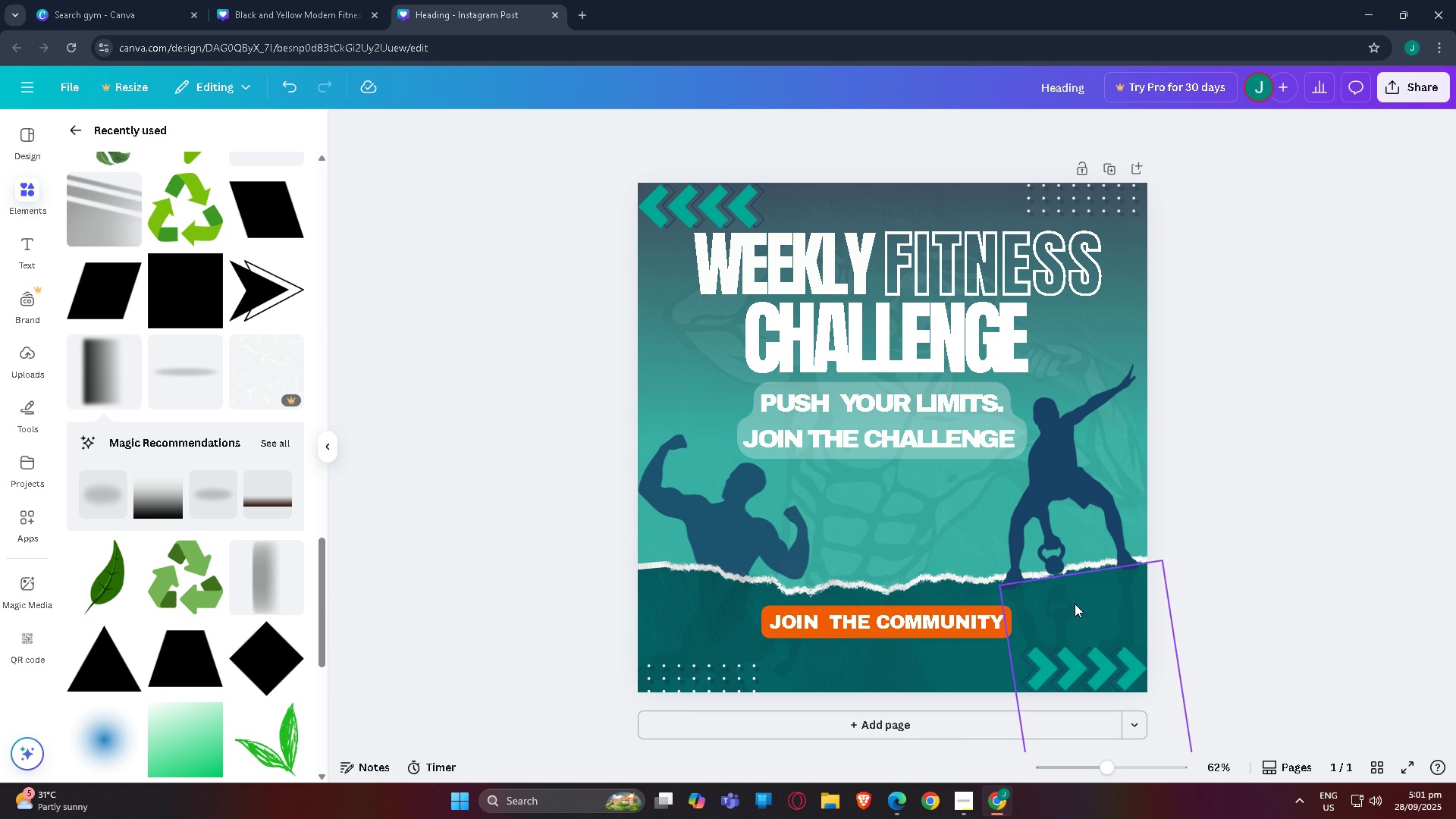 
key(Control+V)
 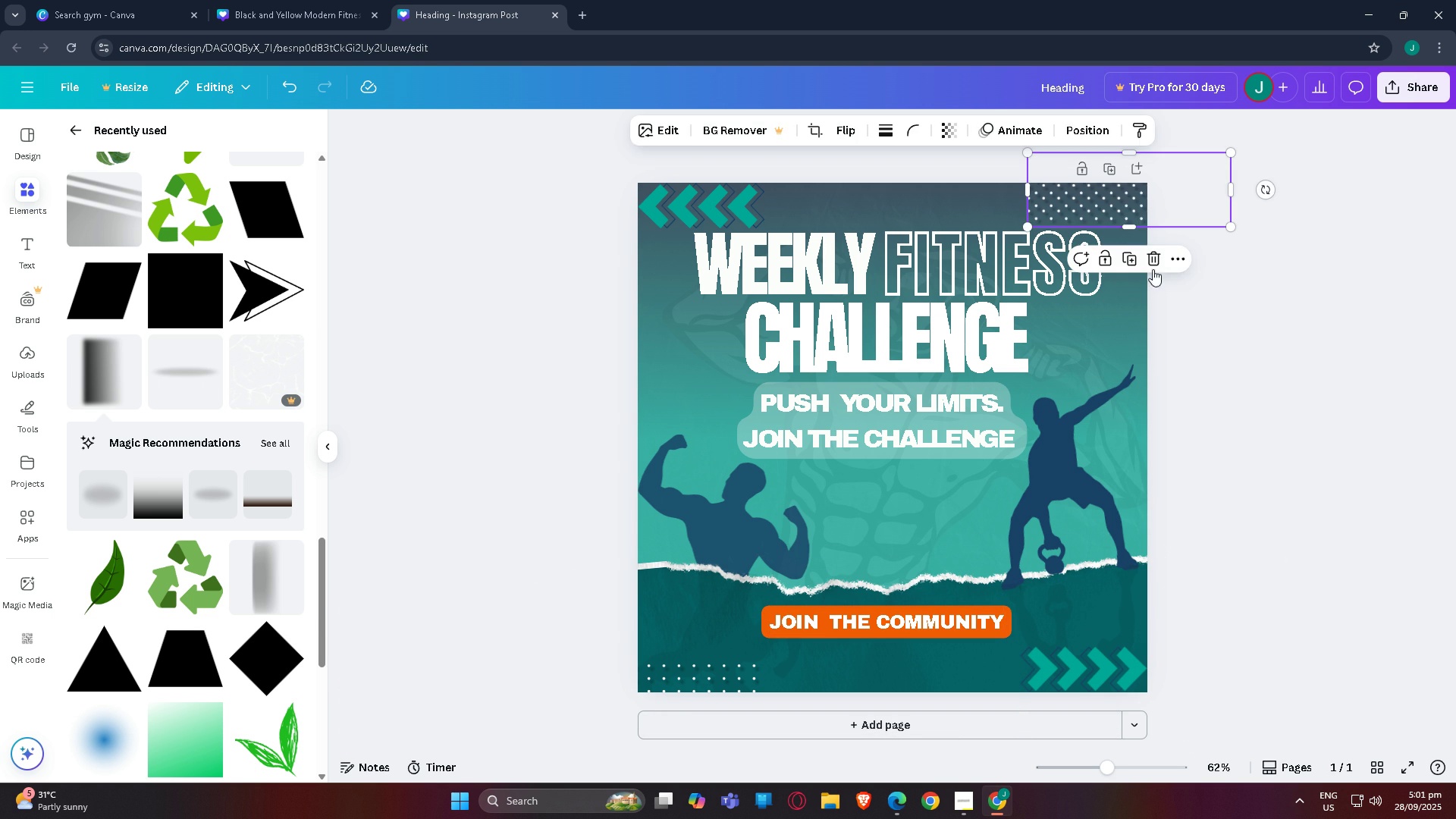 
key(Control+Z)
 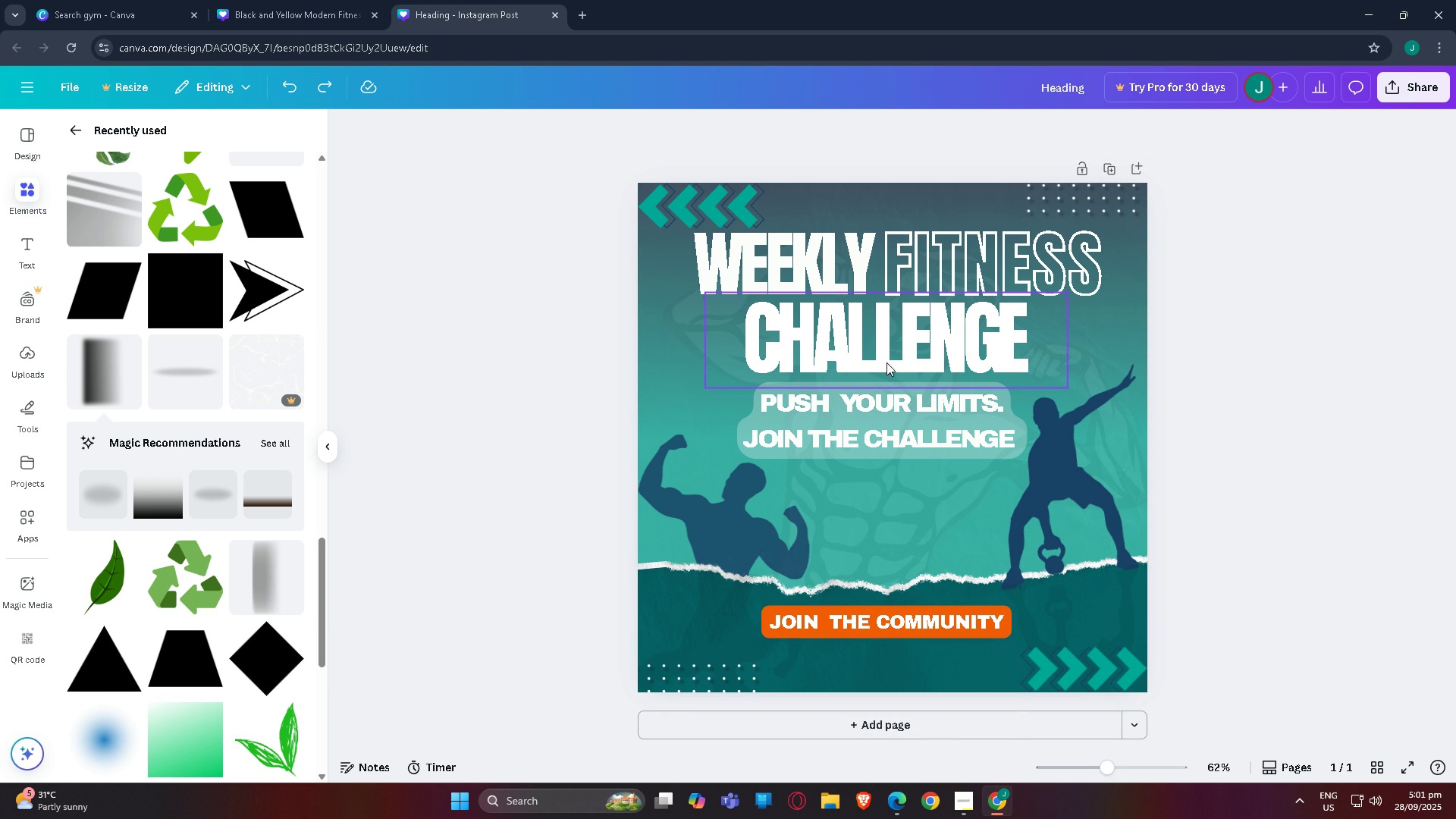 
left_click([894, 432])
 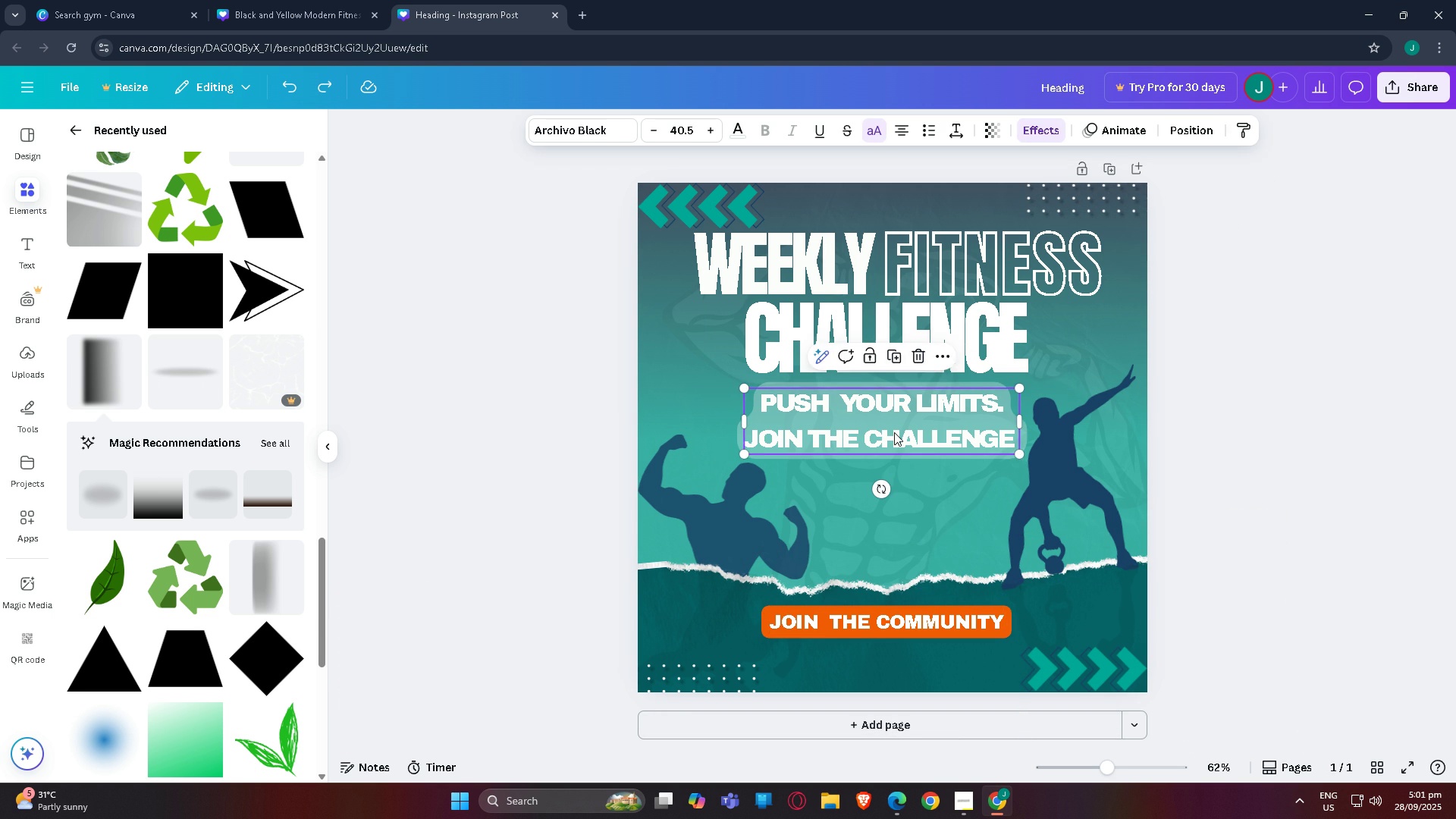 
key(Control+C)
 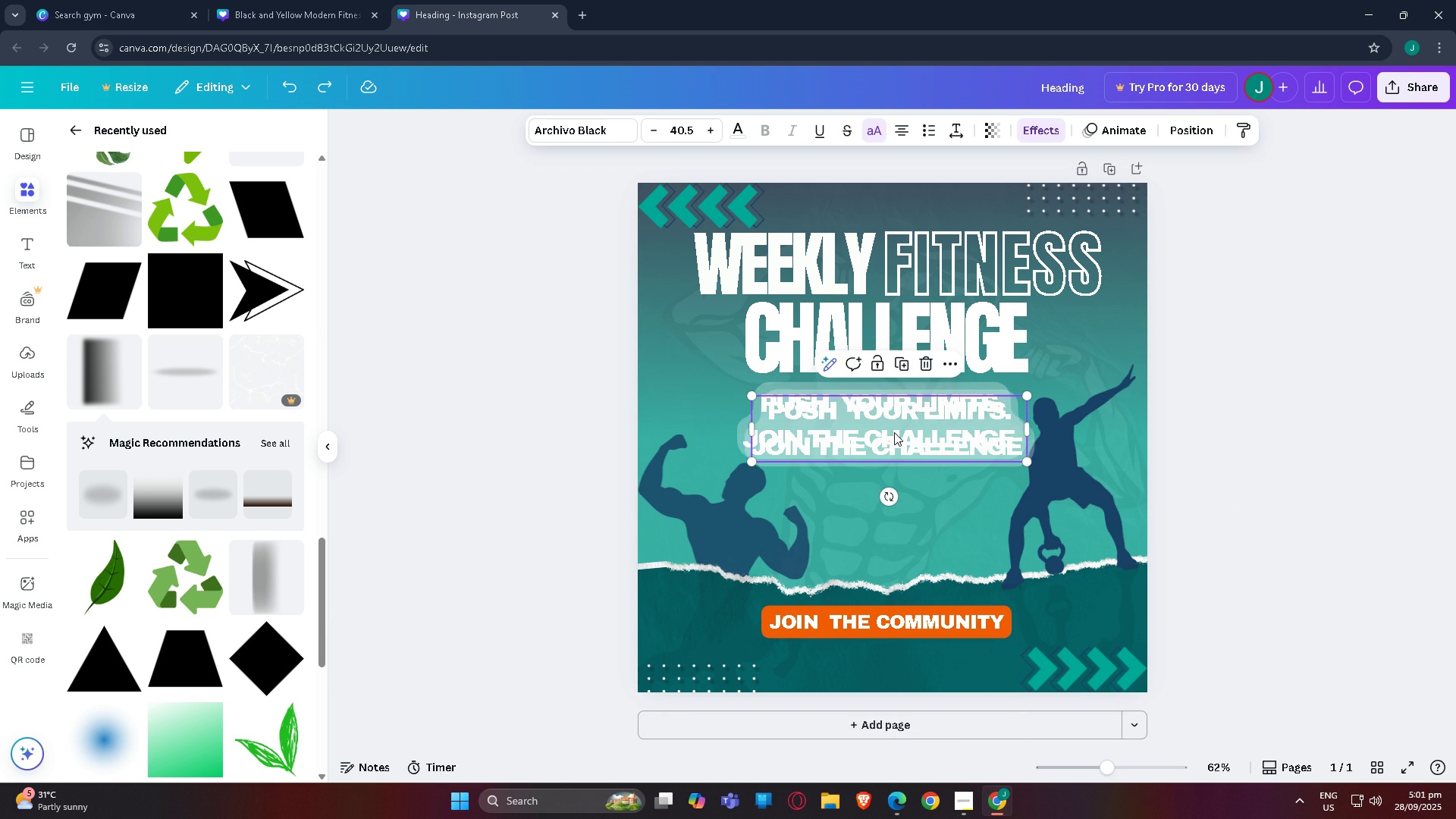 
key(Control+V)
 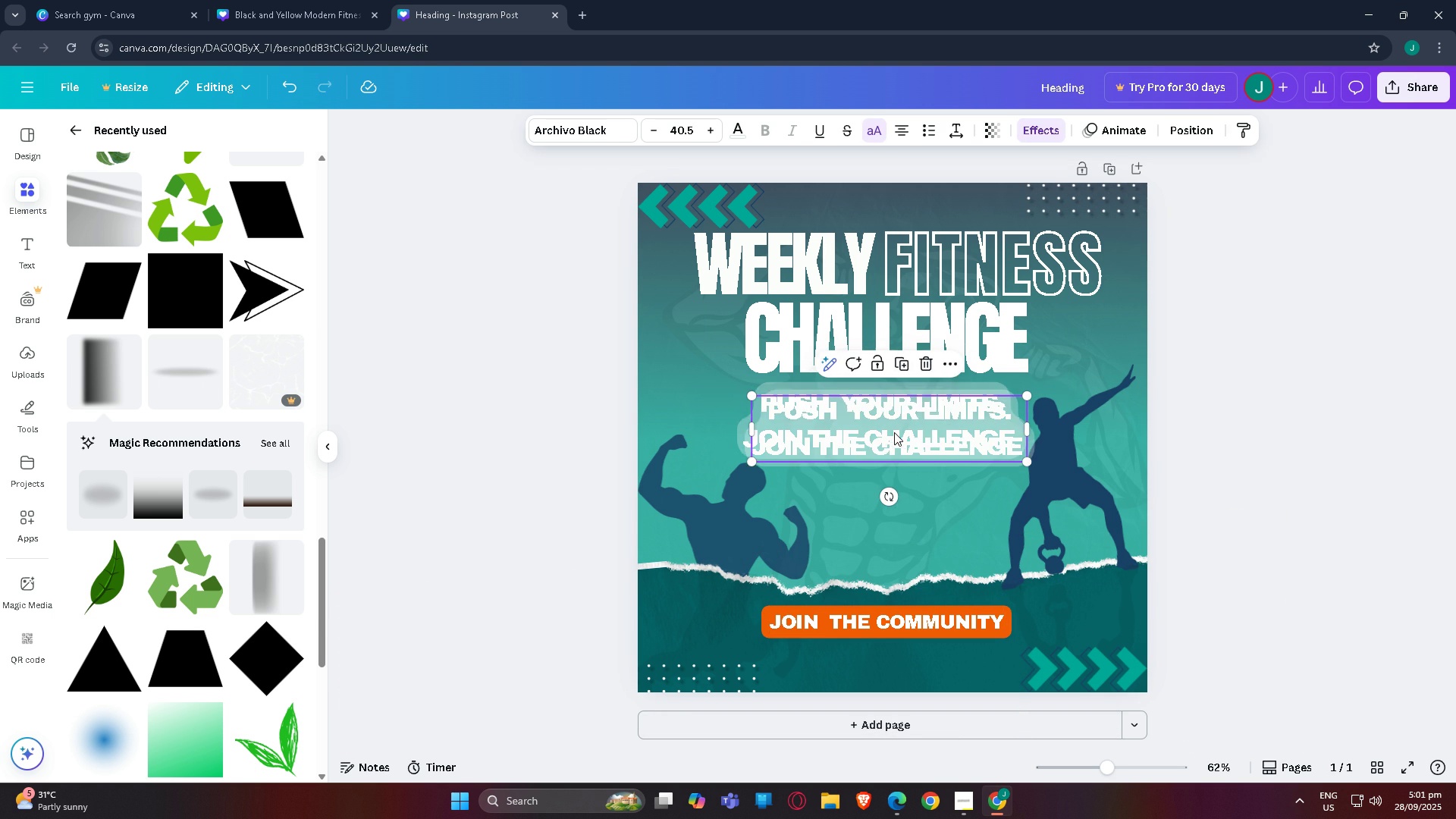 
key(Control+ControlLeft)
 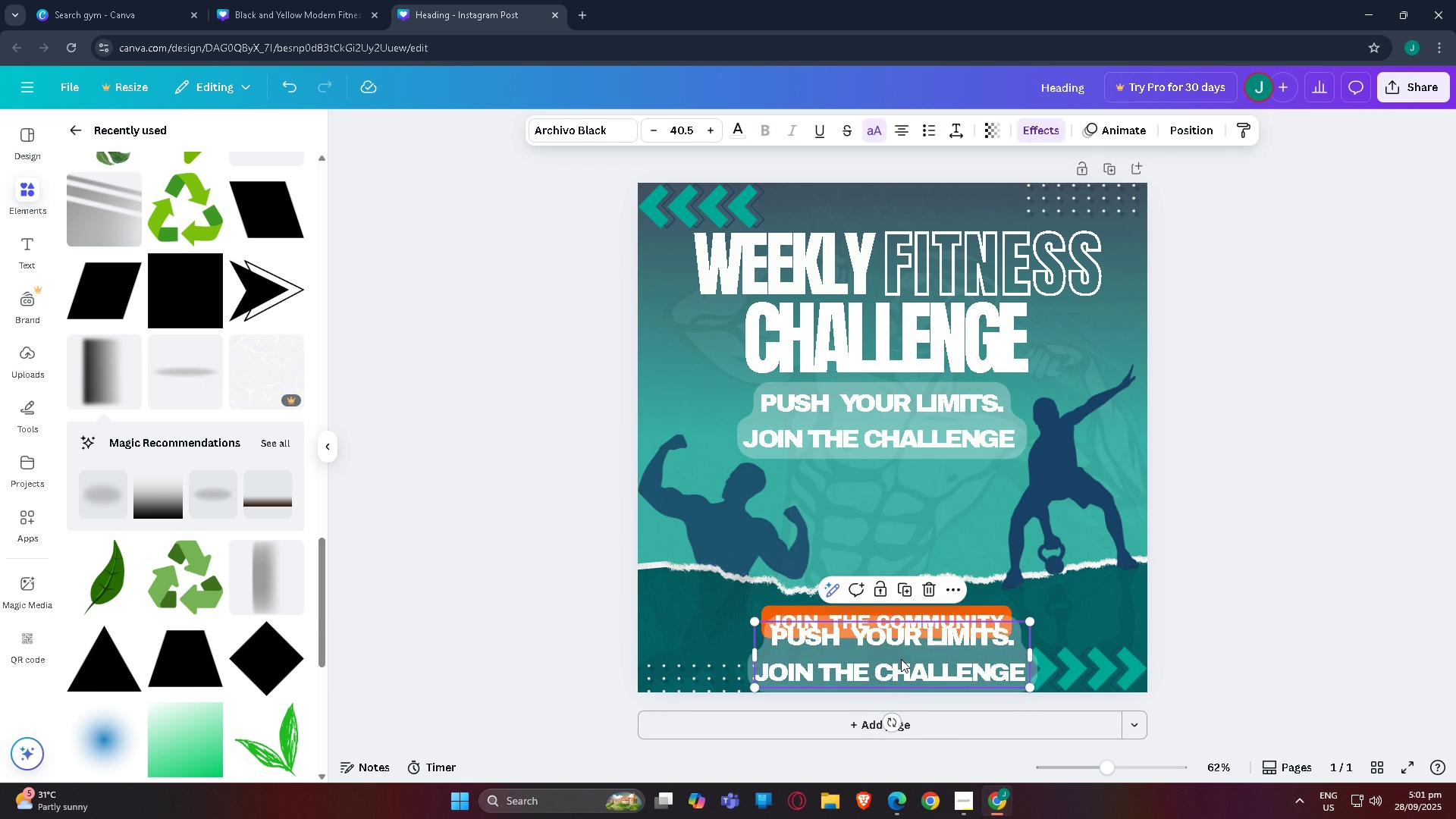 
double_click([901, 659])
 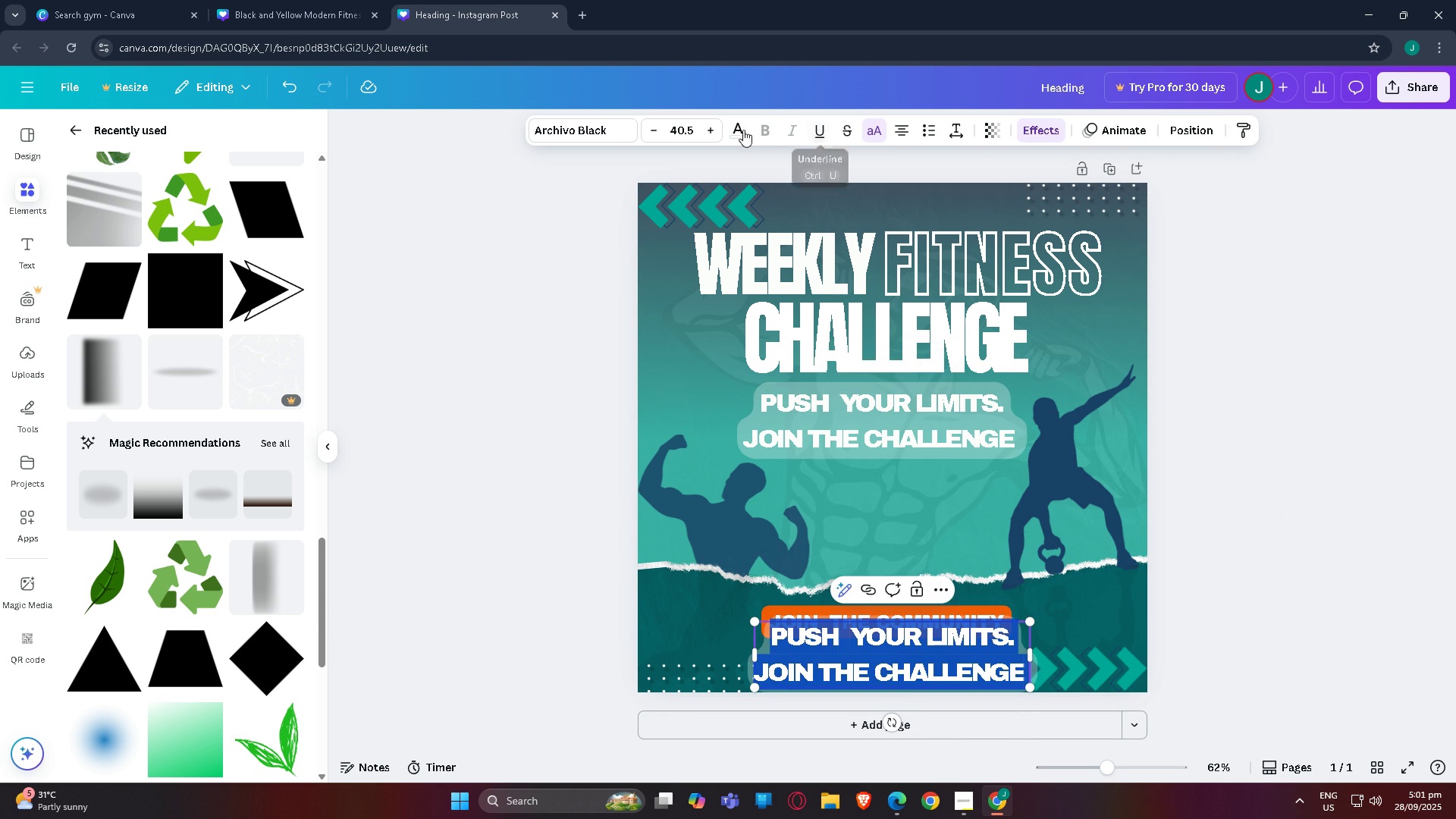 
left_click([743, 130])
 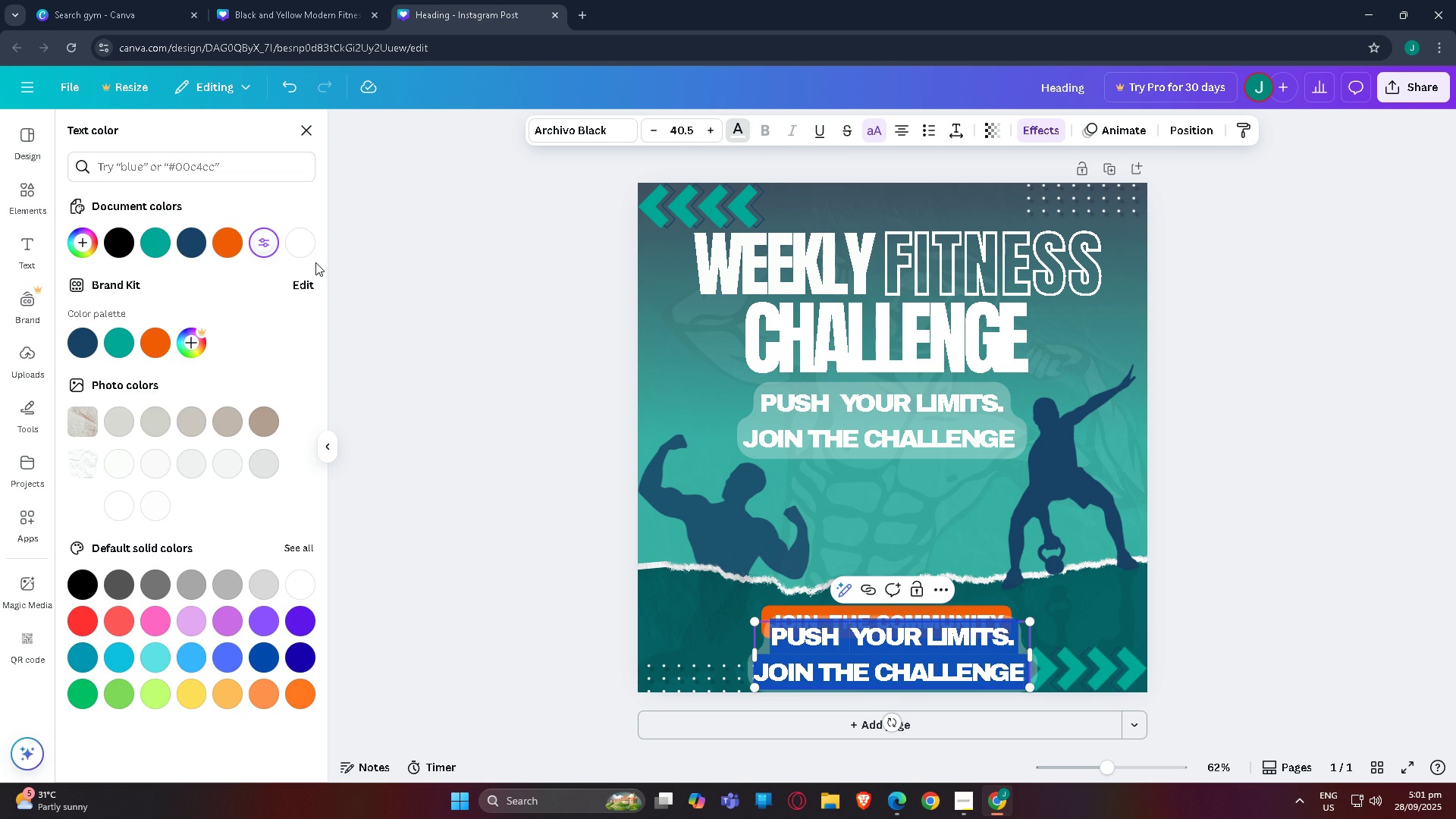 
left_click([297, 241])
 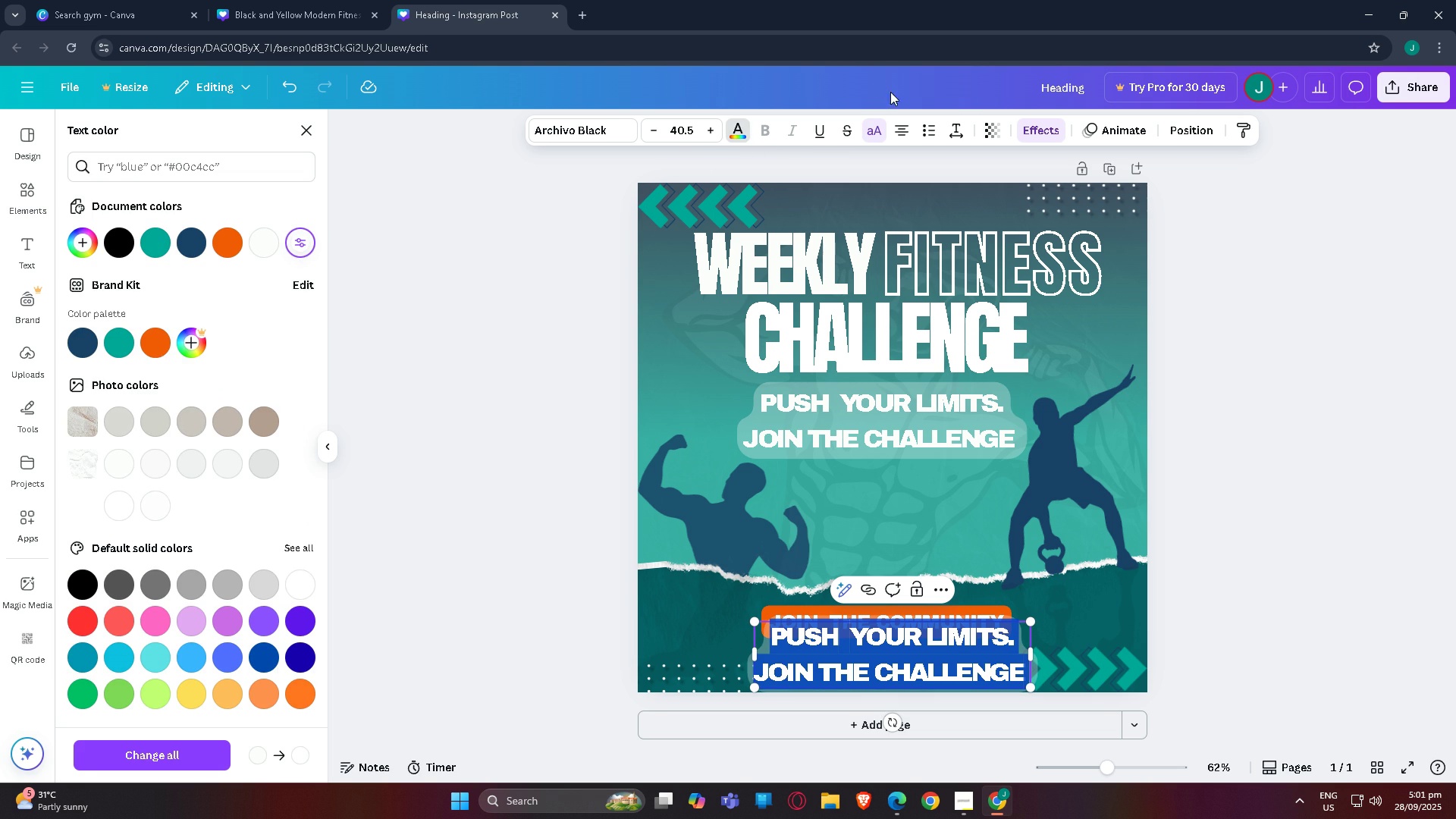 
left_click([1040, 125])
 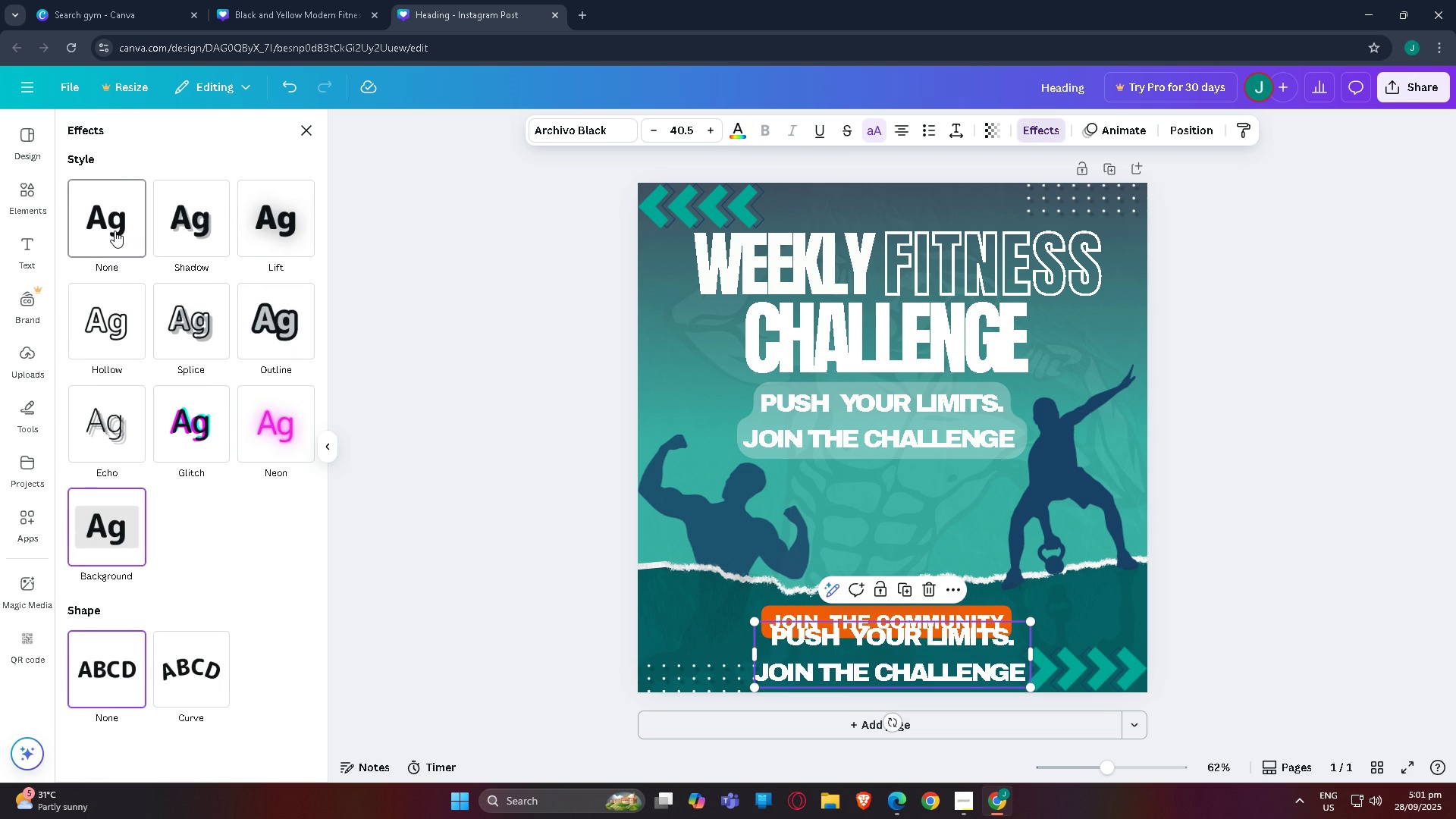 
left_click([115, 231])
 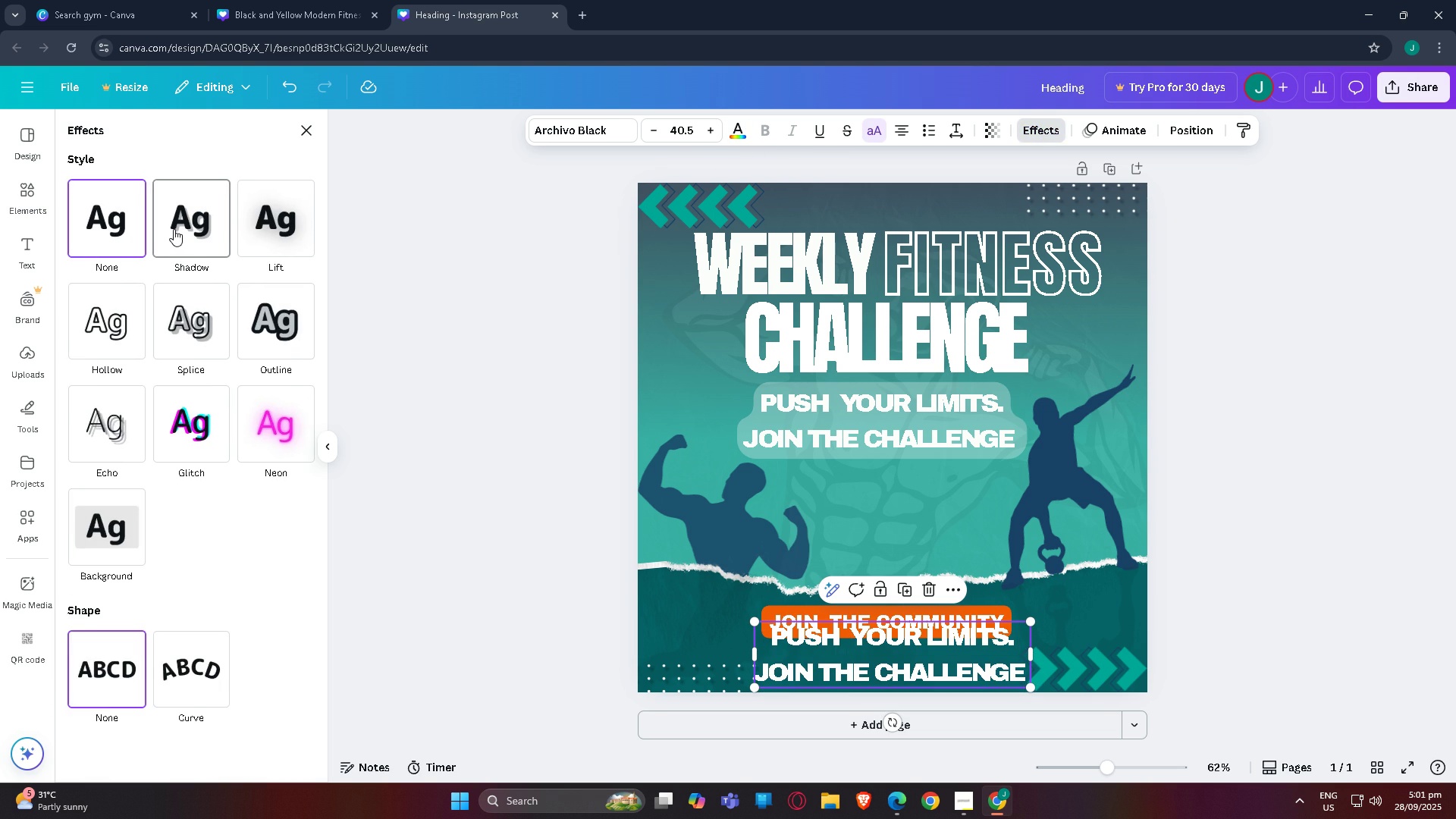 
left_click([174, 229])
 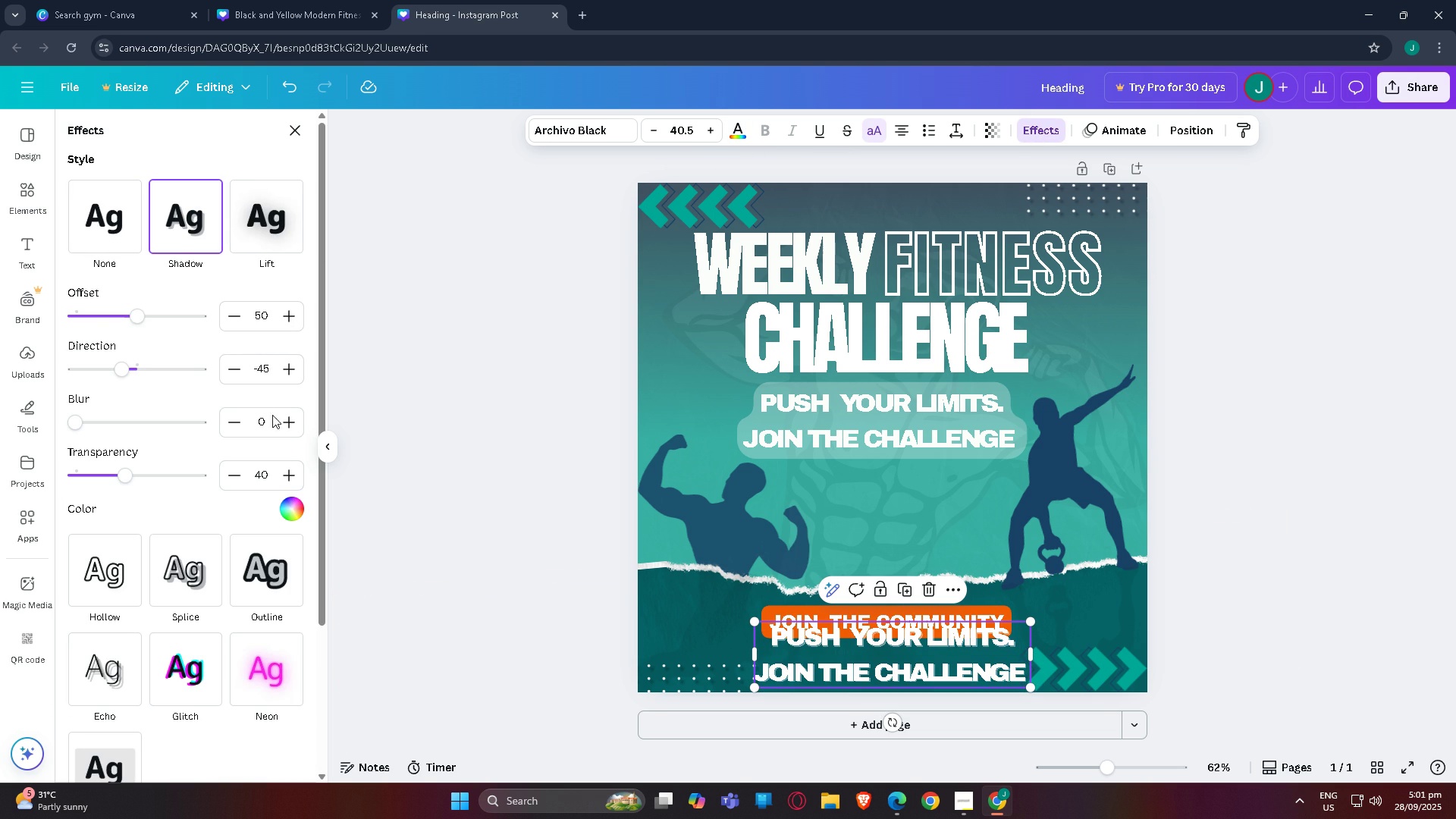 
left_click([292, 510])
 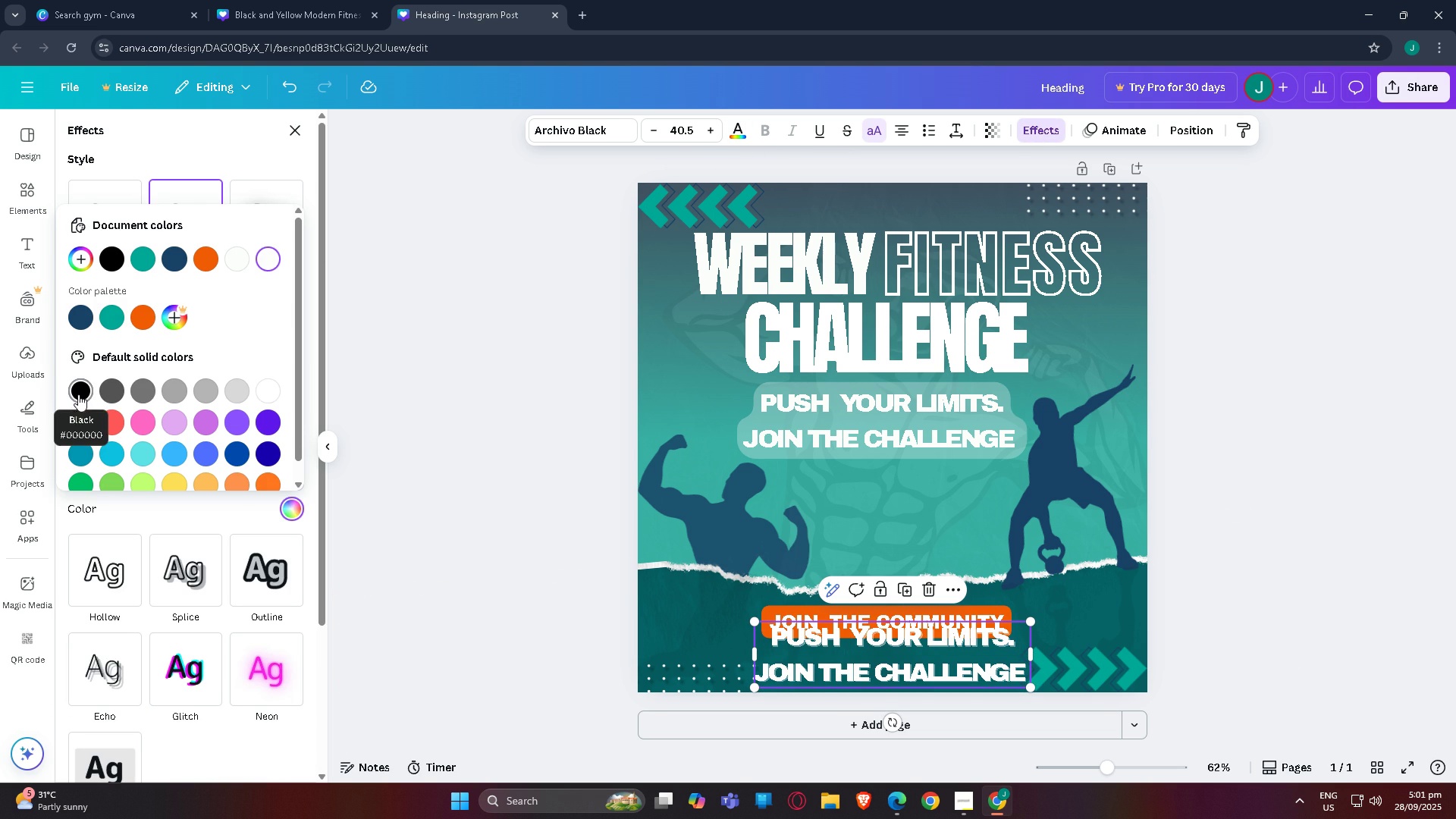 
left_click([80, 392])
 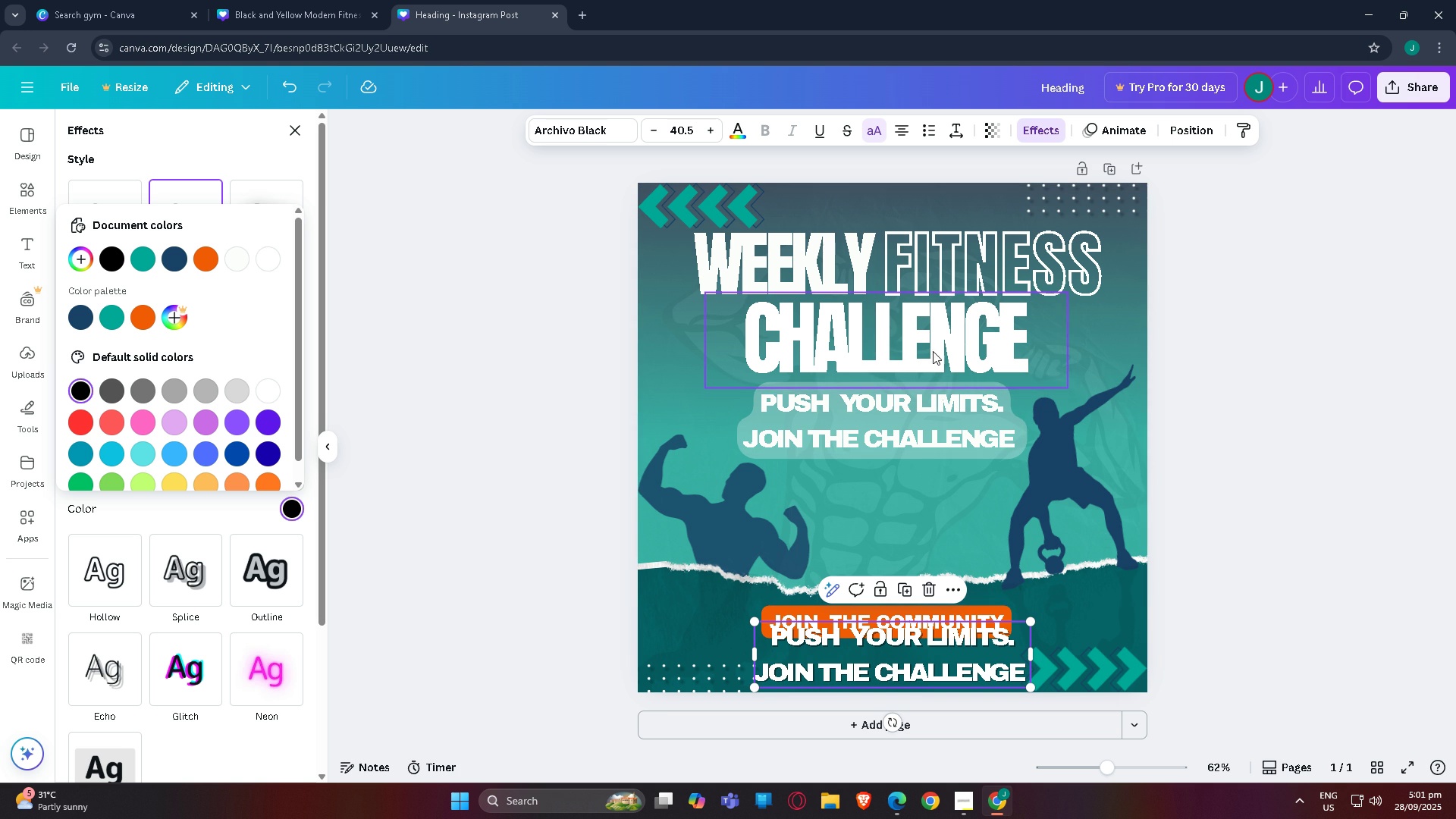 
wait(15.36)
 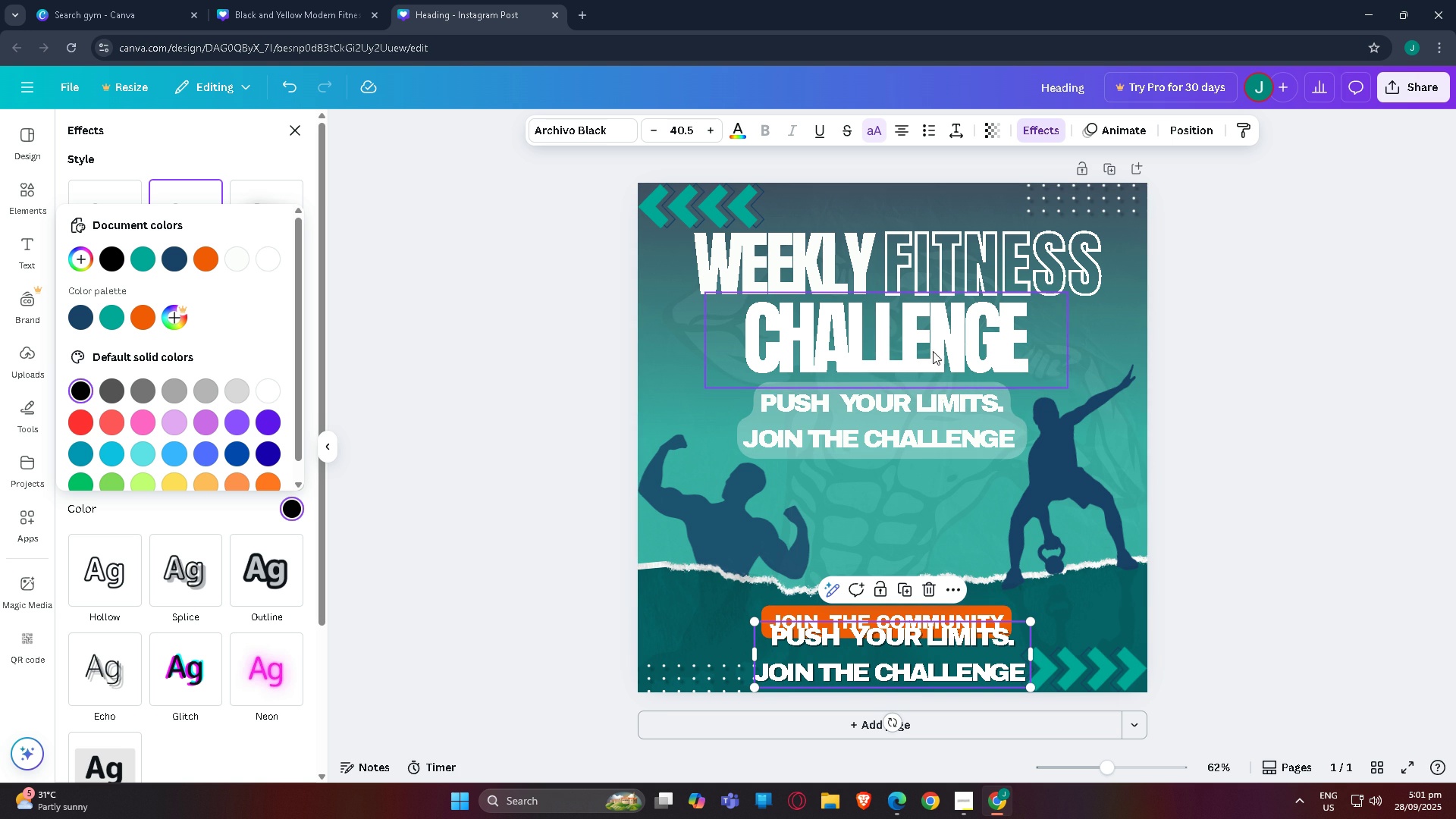 
left_click([917, 652])
 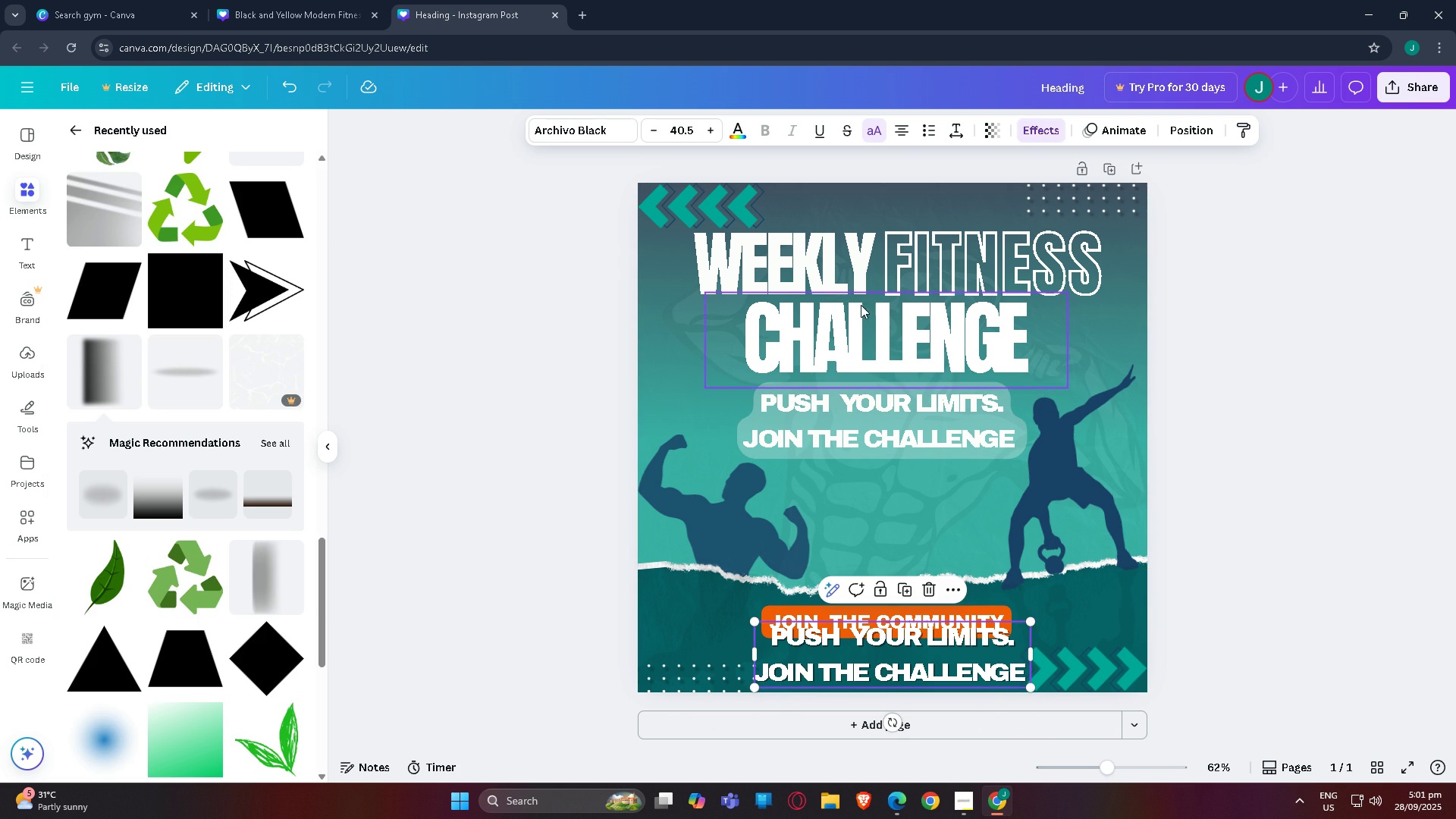 
left_click([871, 334])
 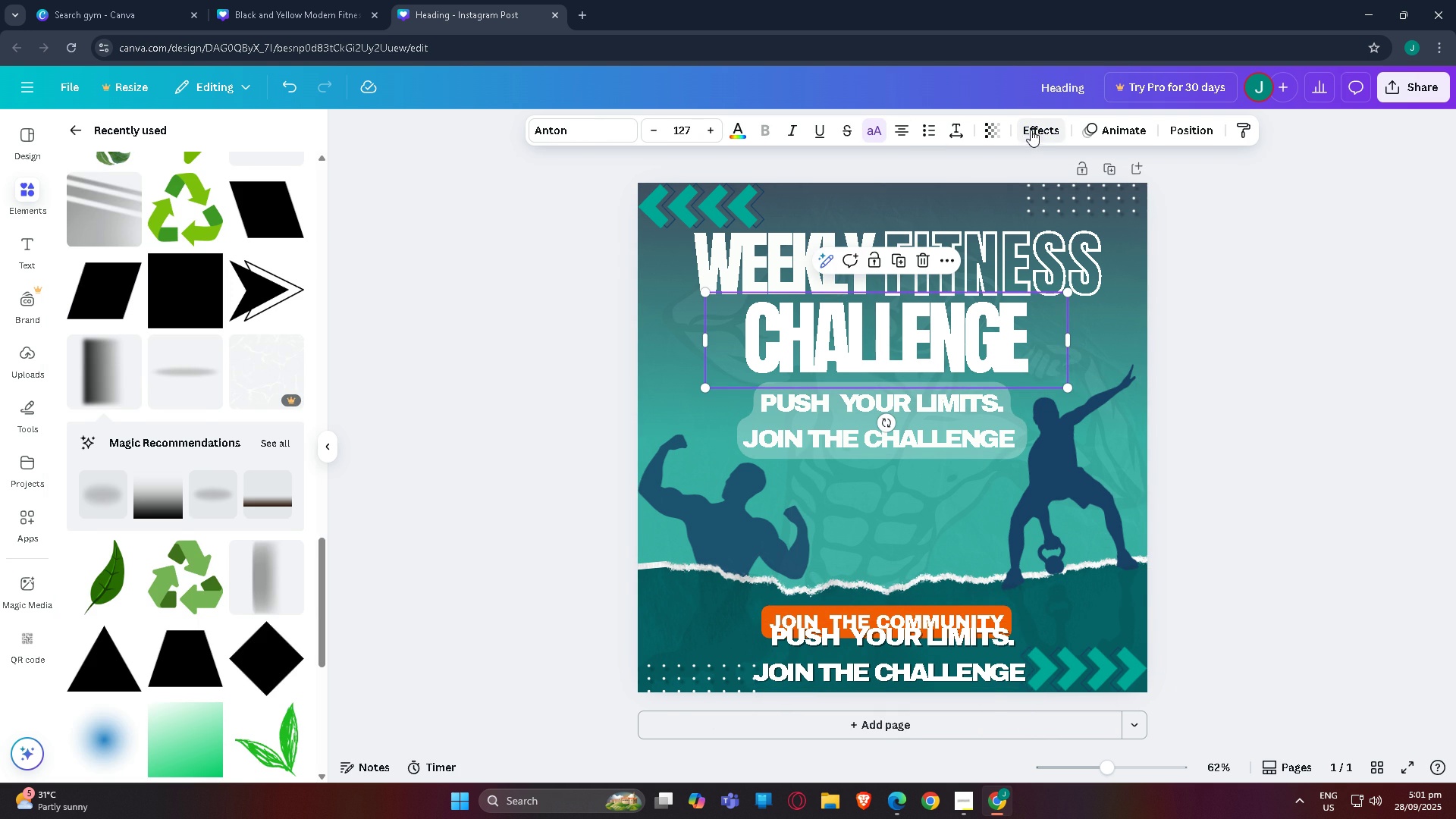 
left_click([1031, 130])
 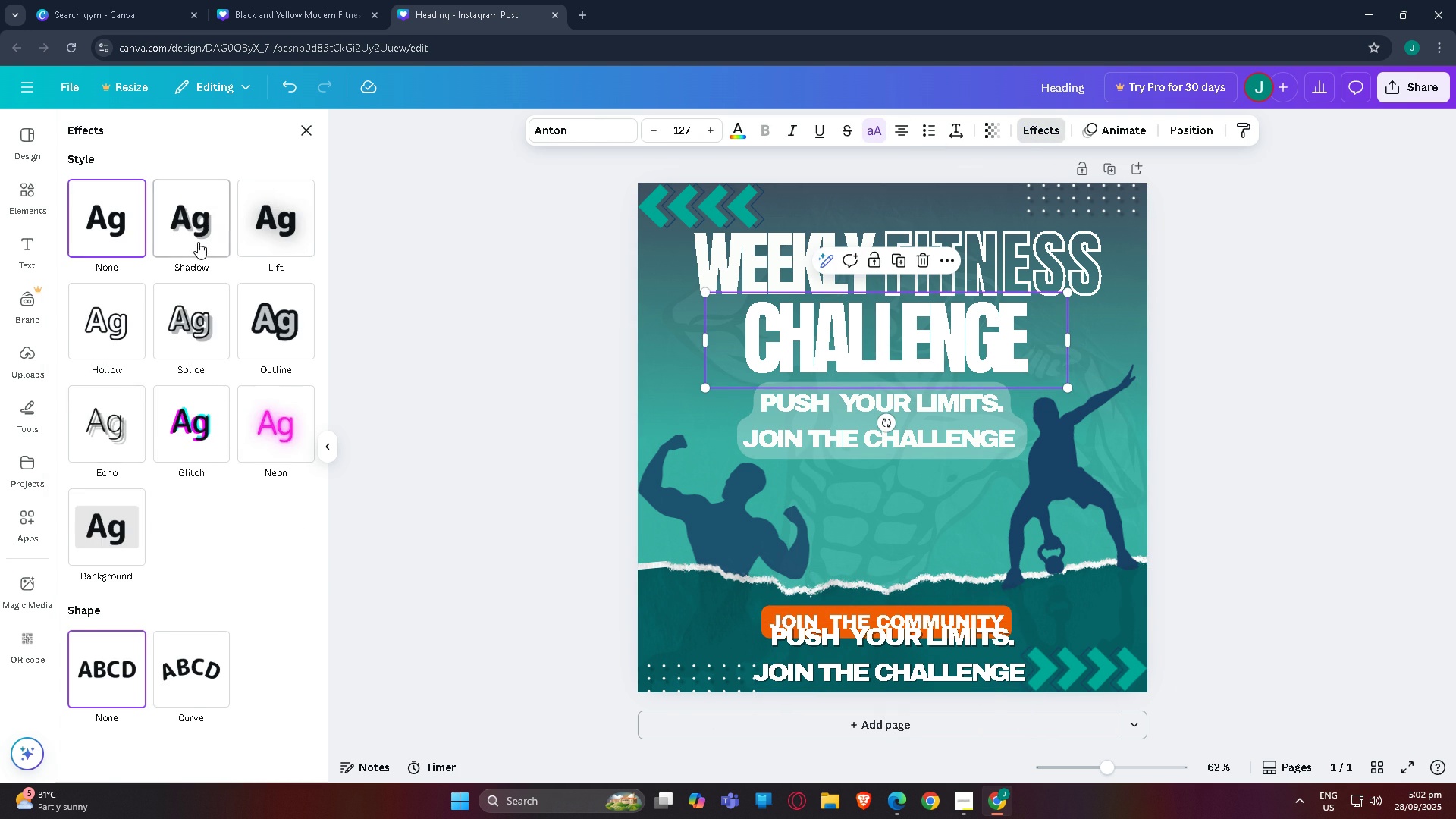 
left_click([204, 232])
 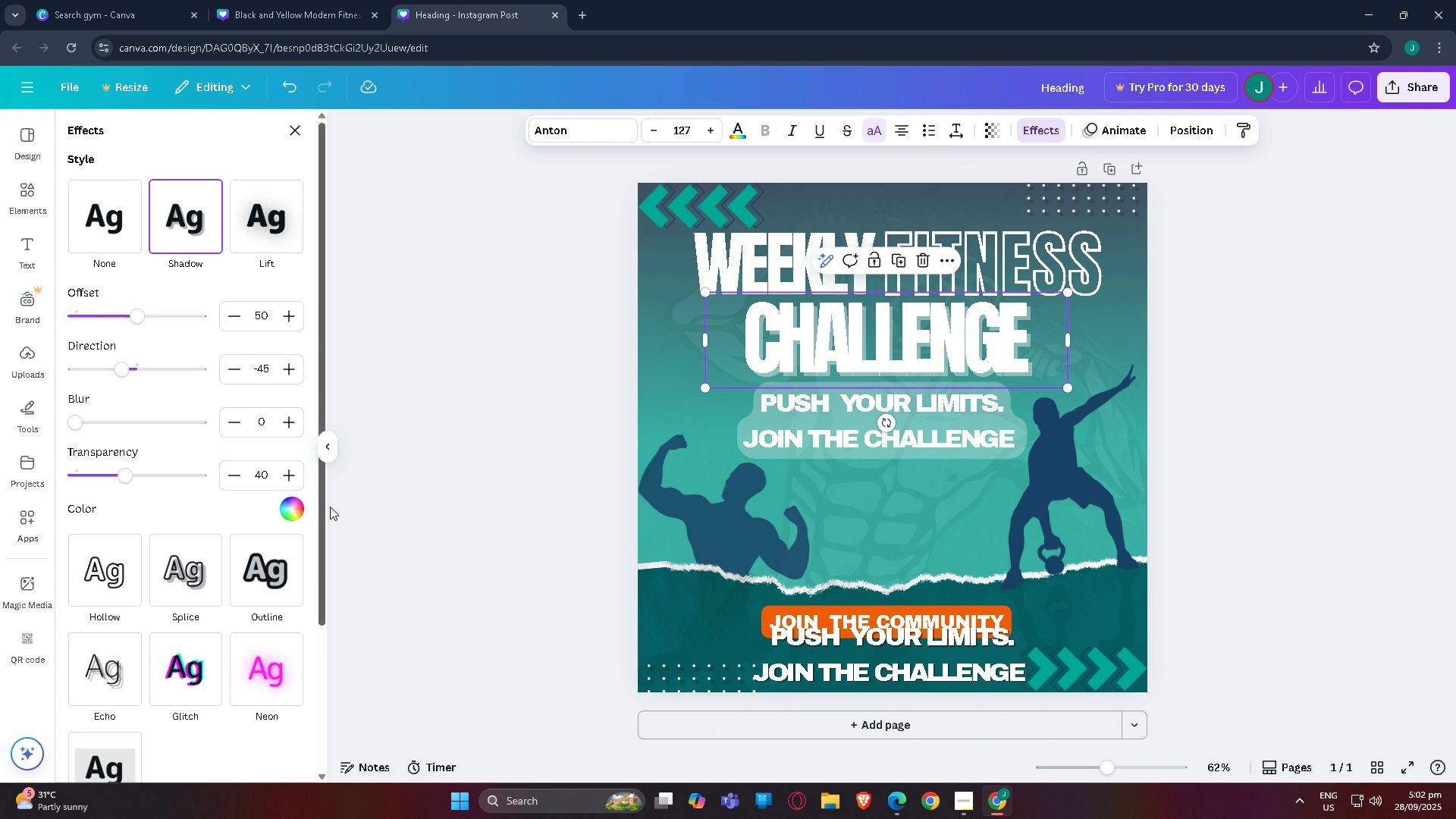 
left_click([287, 510])
 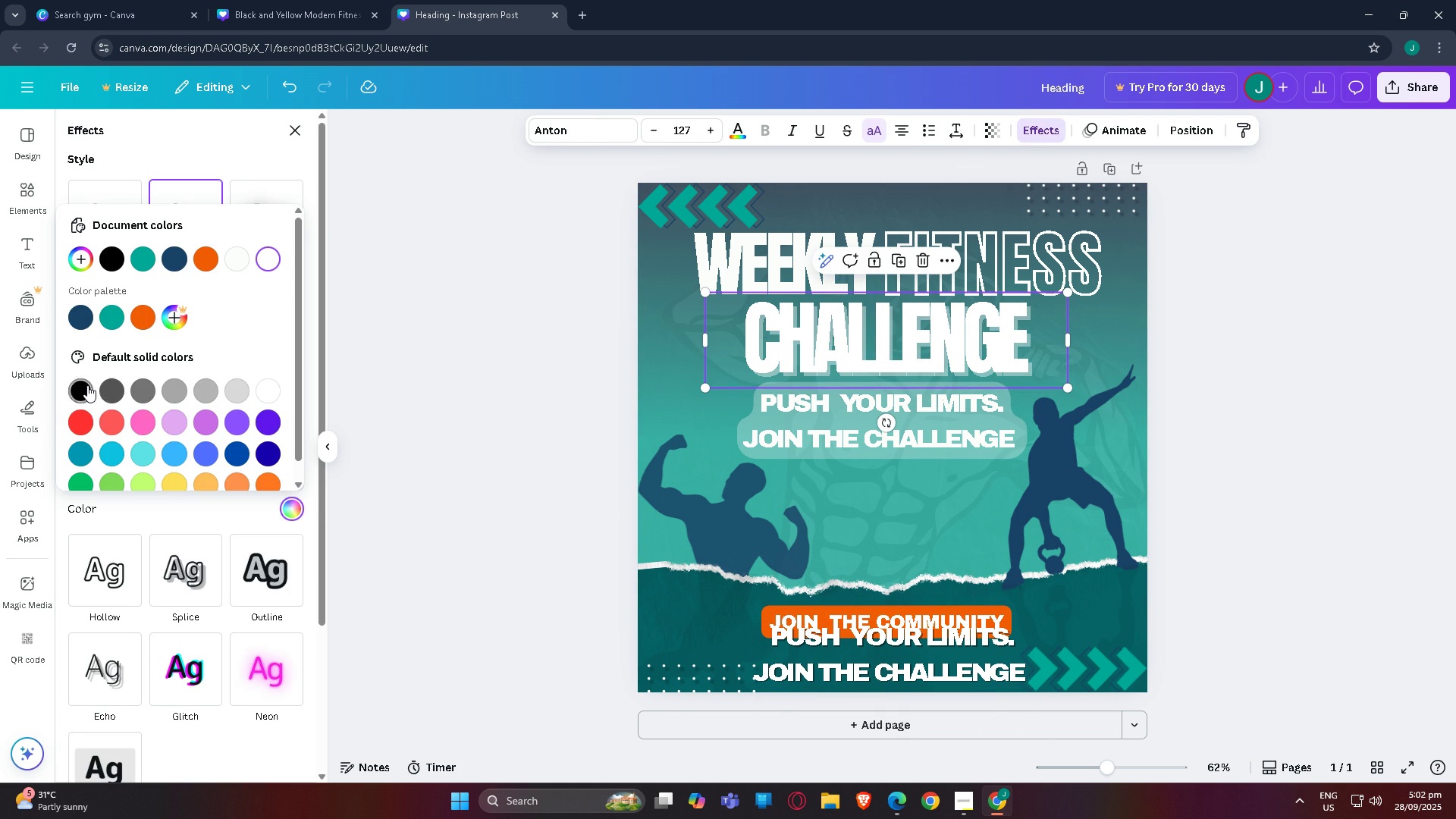 
left_click([87, 385])
 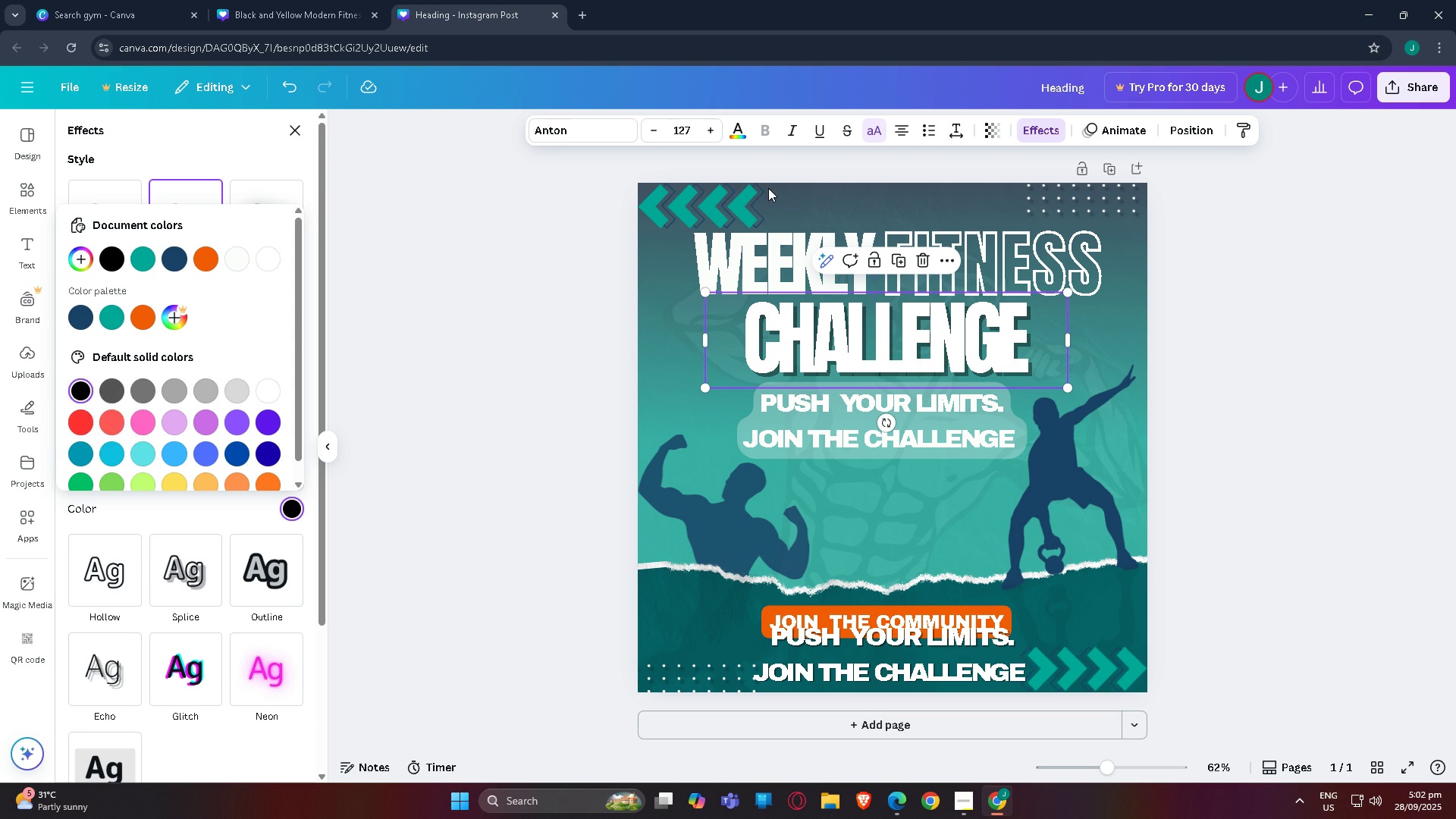 
left_click([742, 253])
 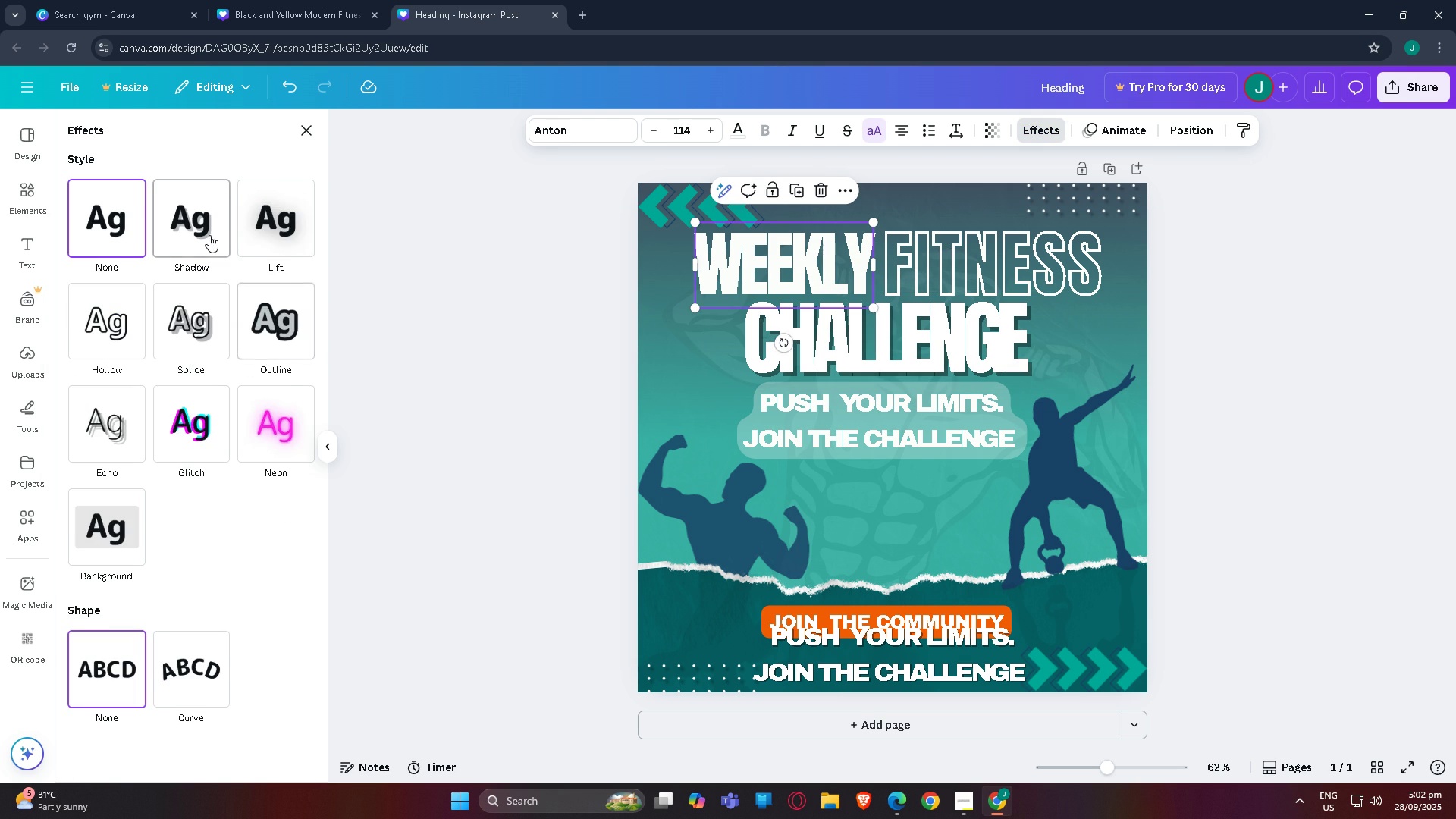 
left_click([209, 235])
 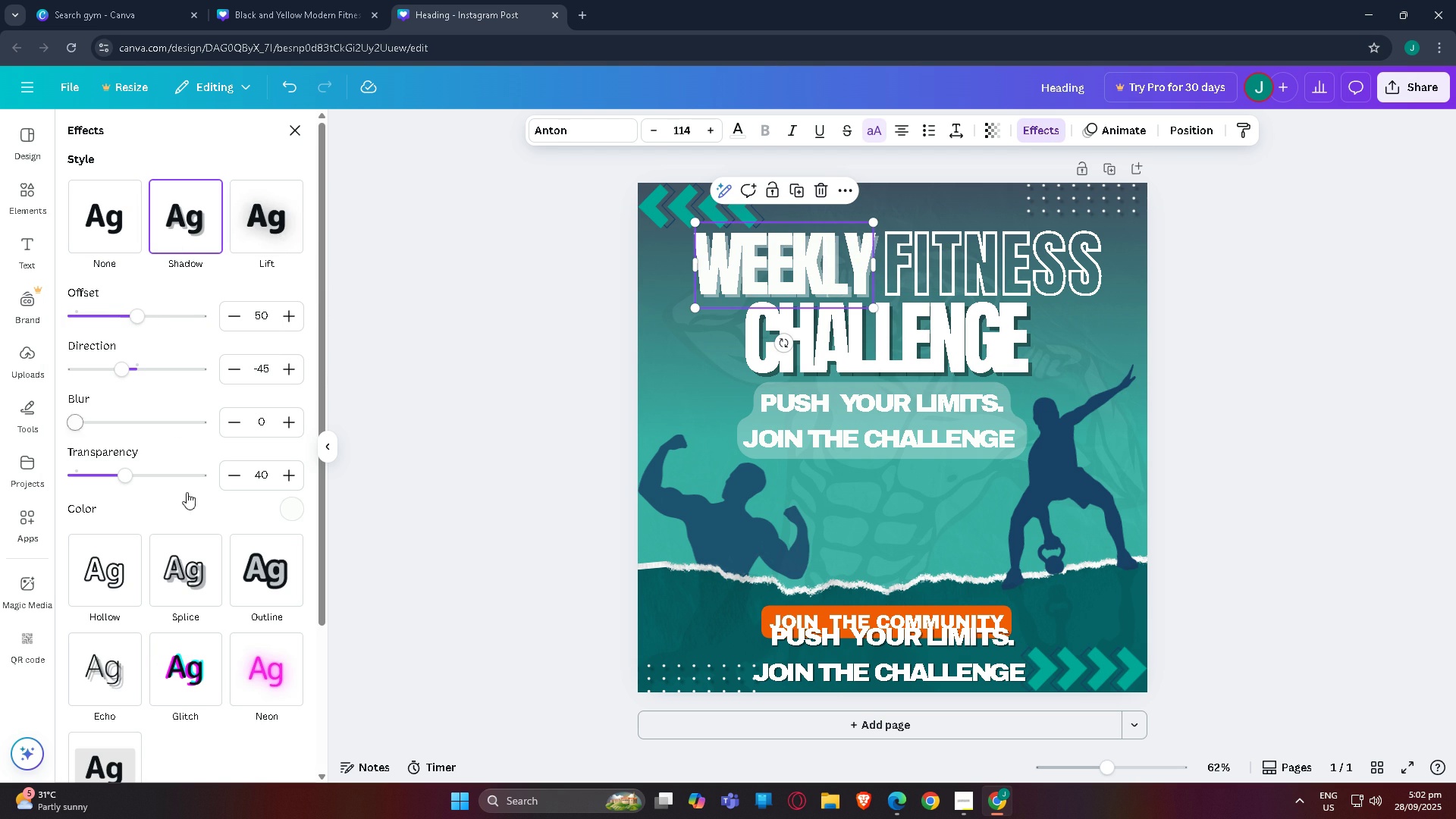 
wait(11.4)
 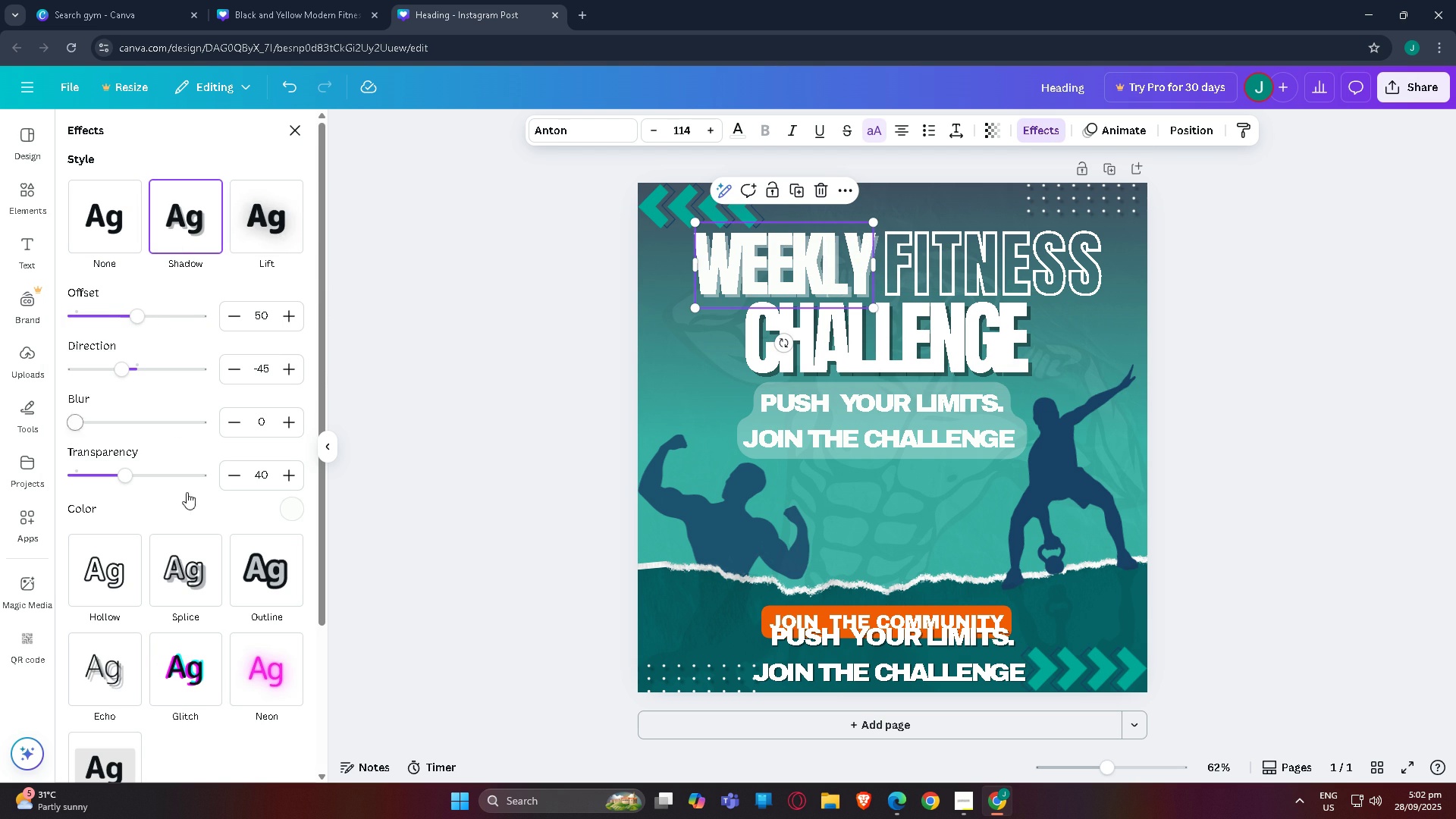 
left_click([297, 499])
 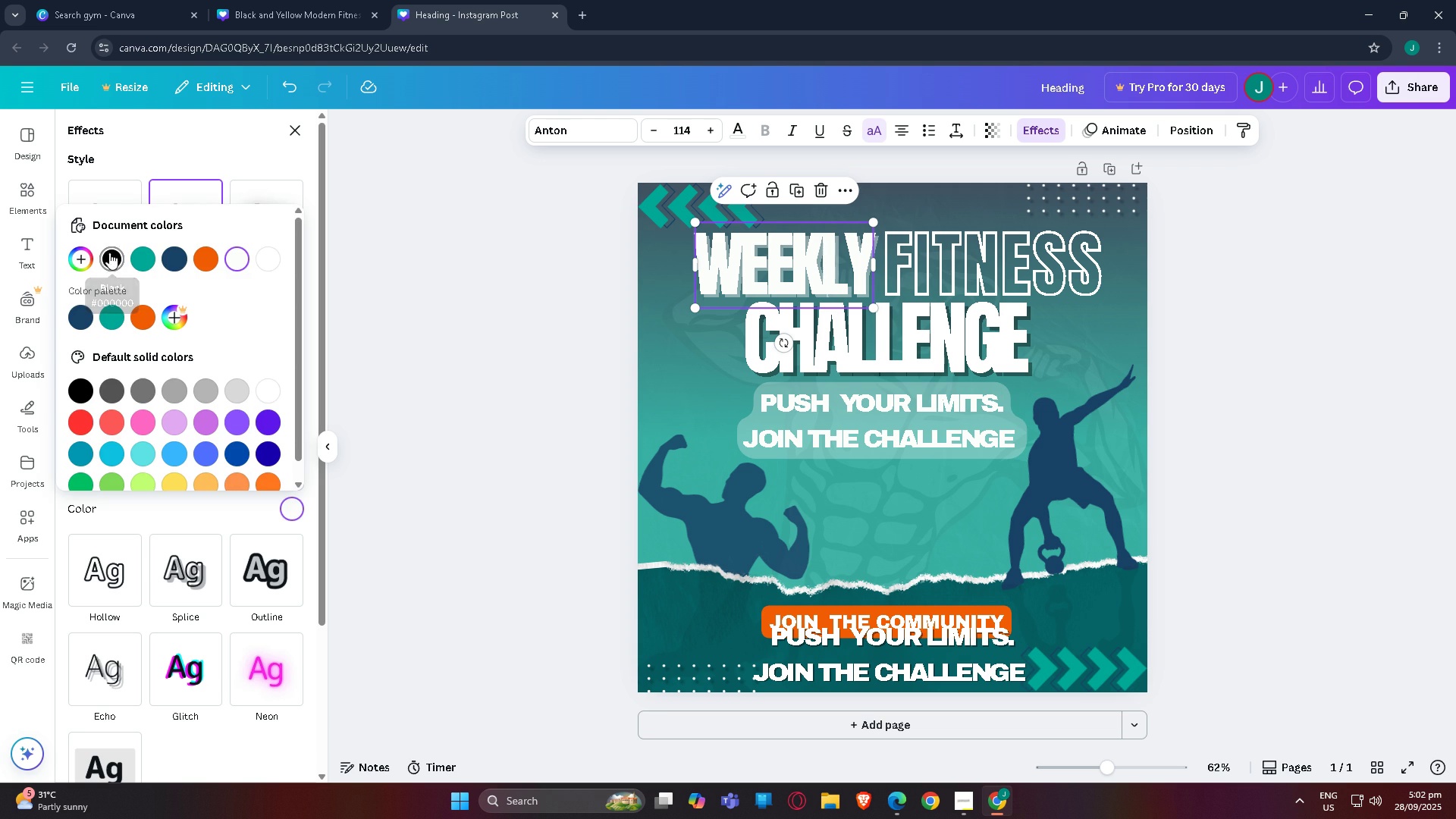 
left_click([108, 253])
 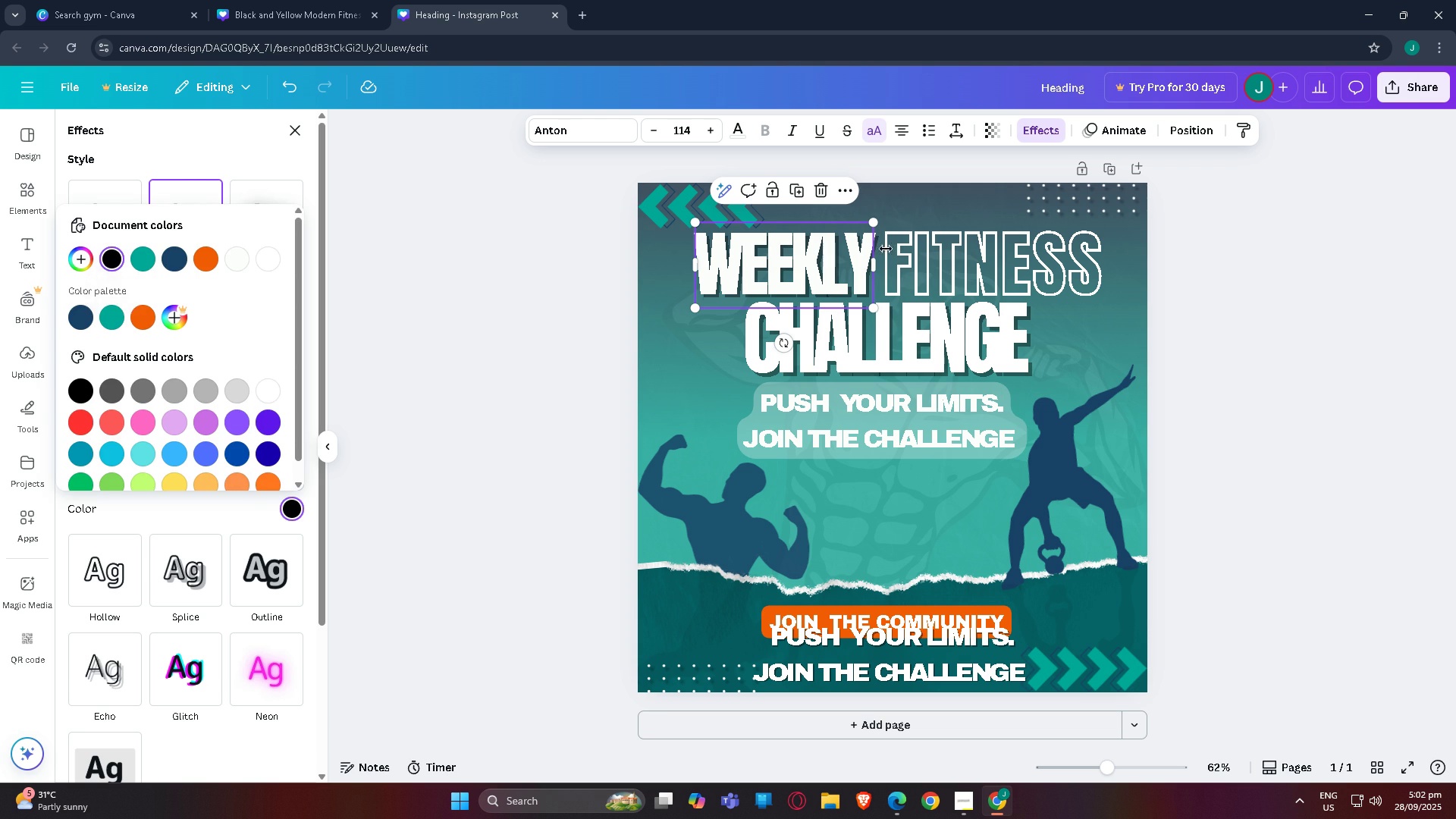 
left_click([990, 265])
 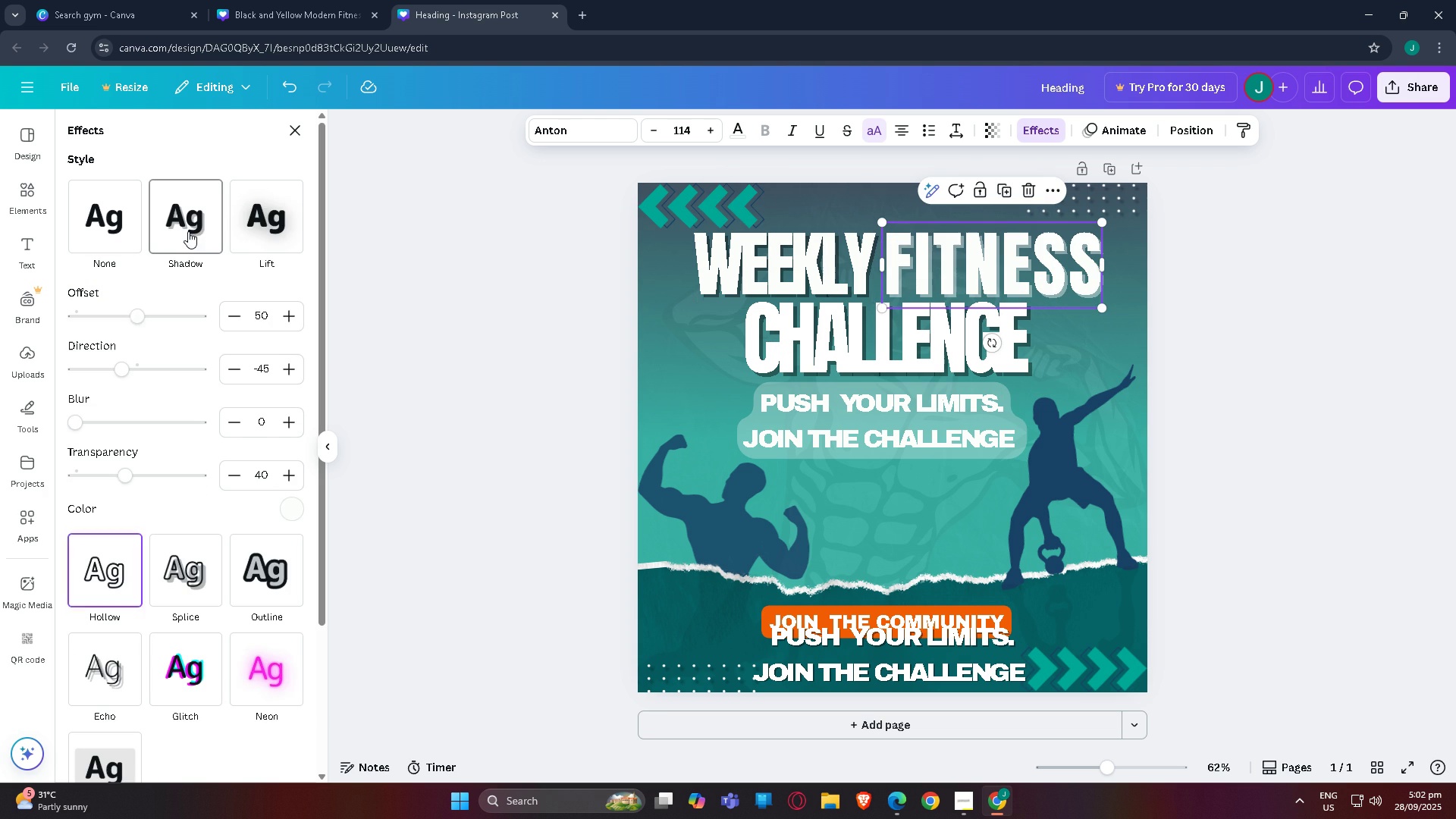 
left_click([188, 231])
 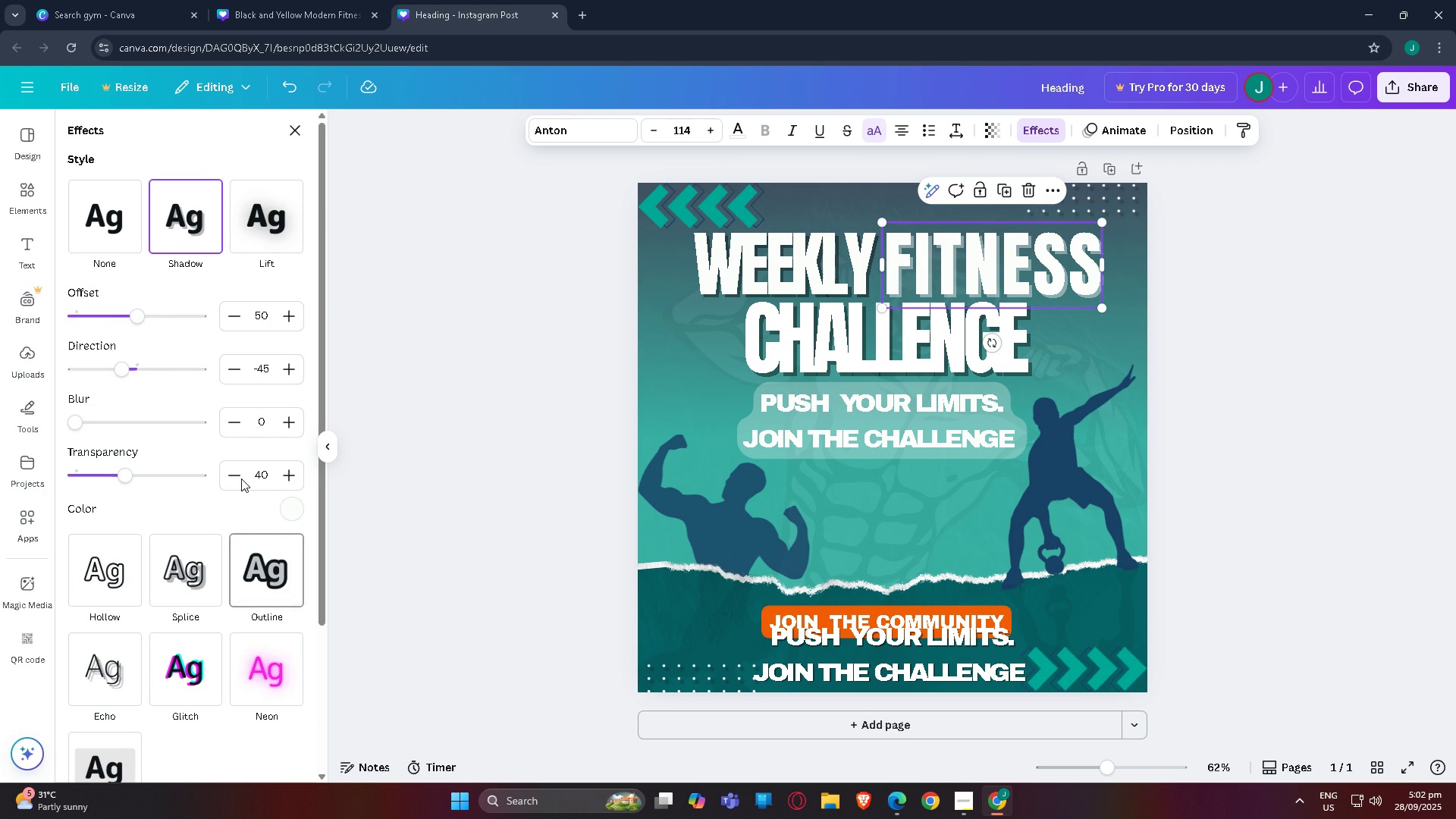 
left_click([297, 520])
 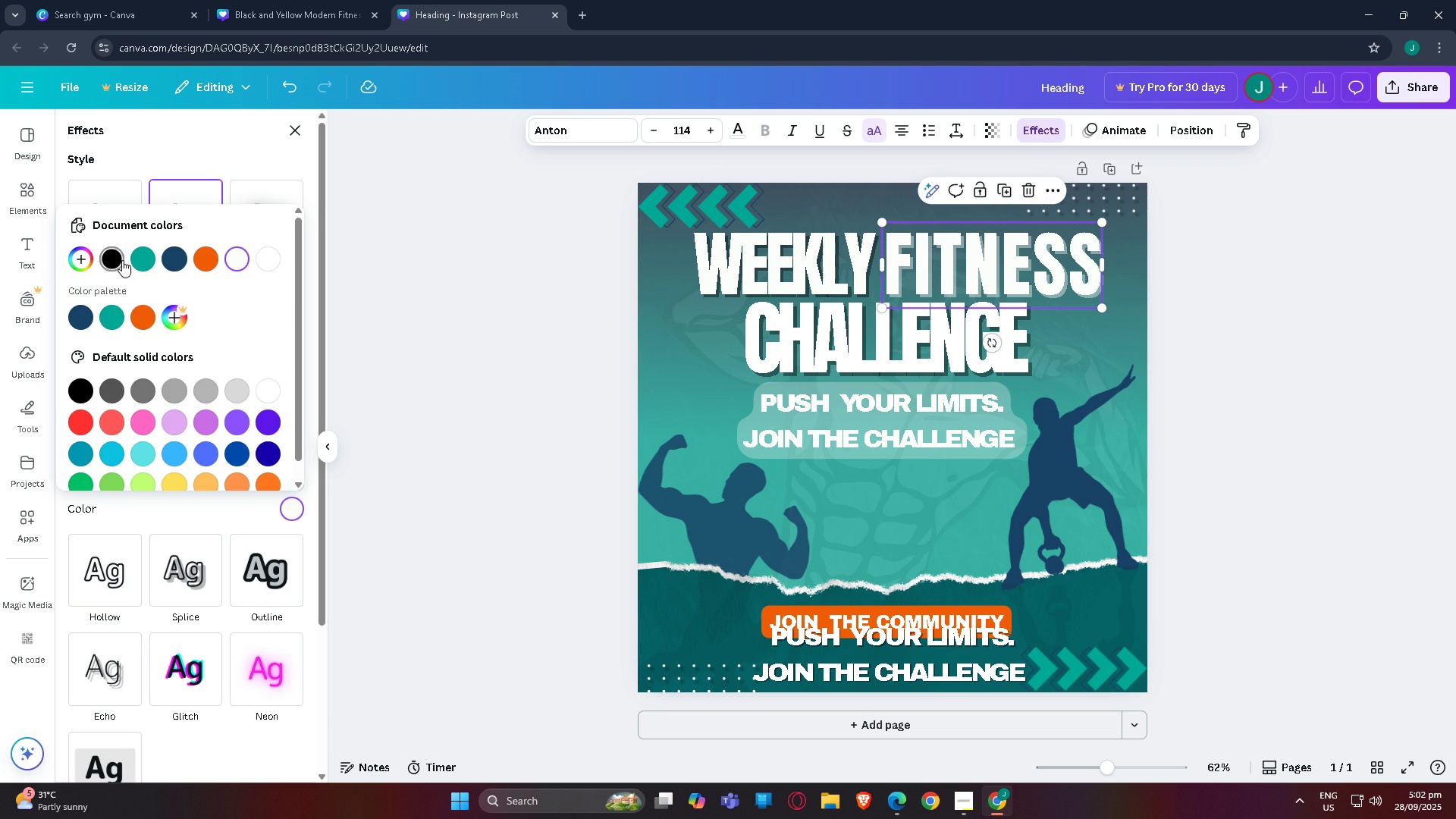 
left_click([121, 260])
 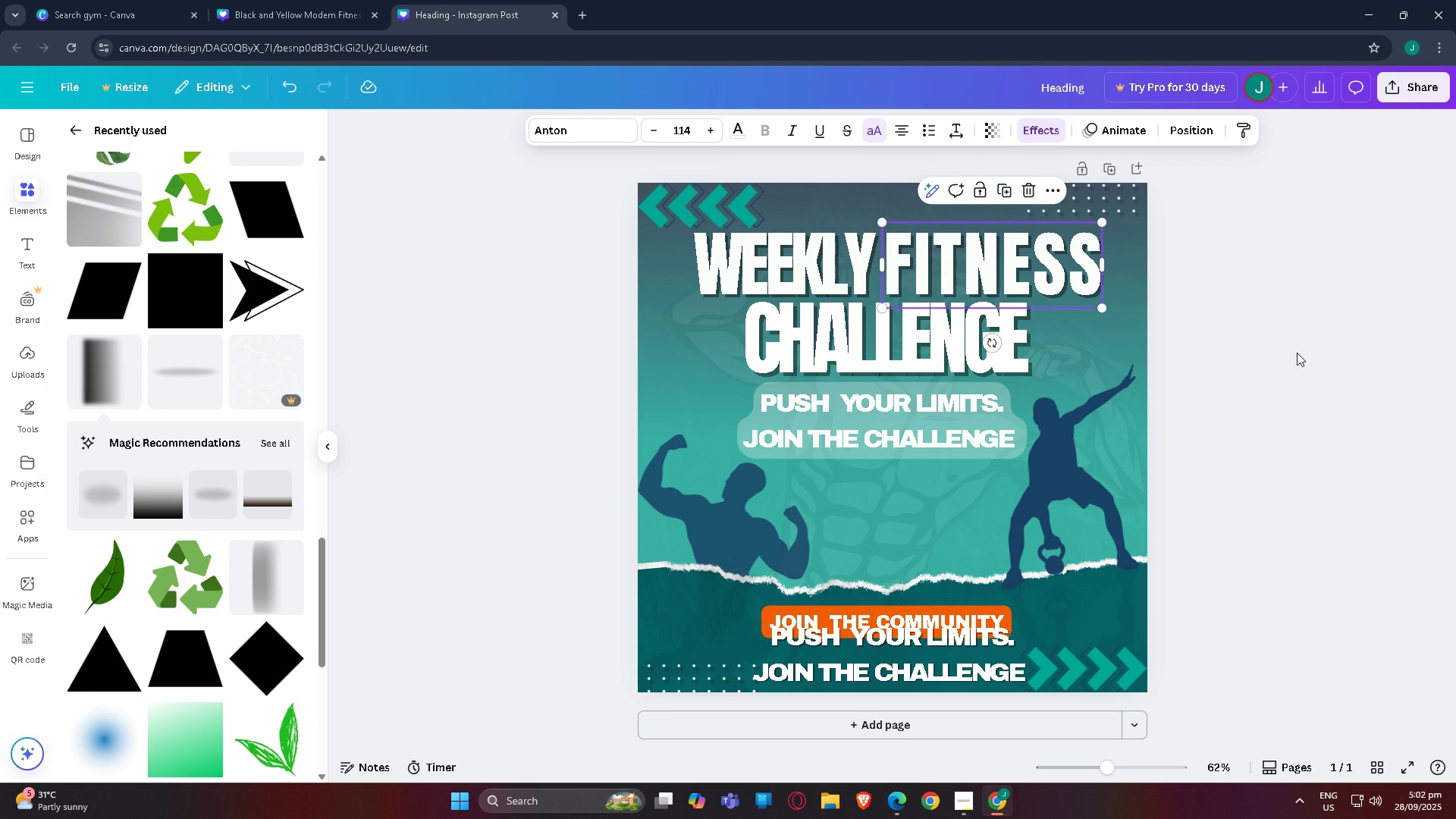 
double_click([1191, 332])
 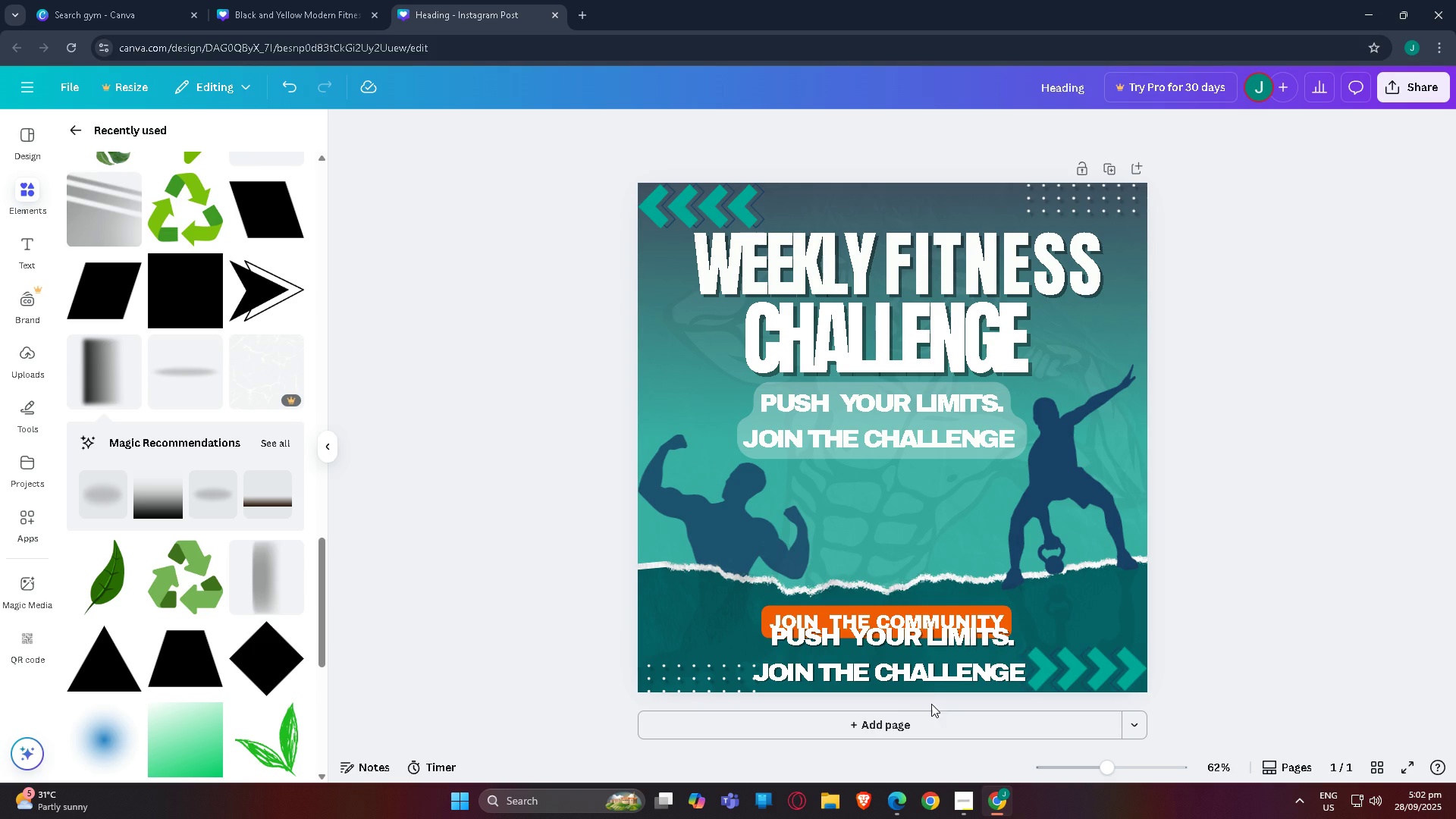 
double_click([915, 652])
 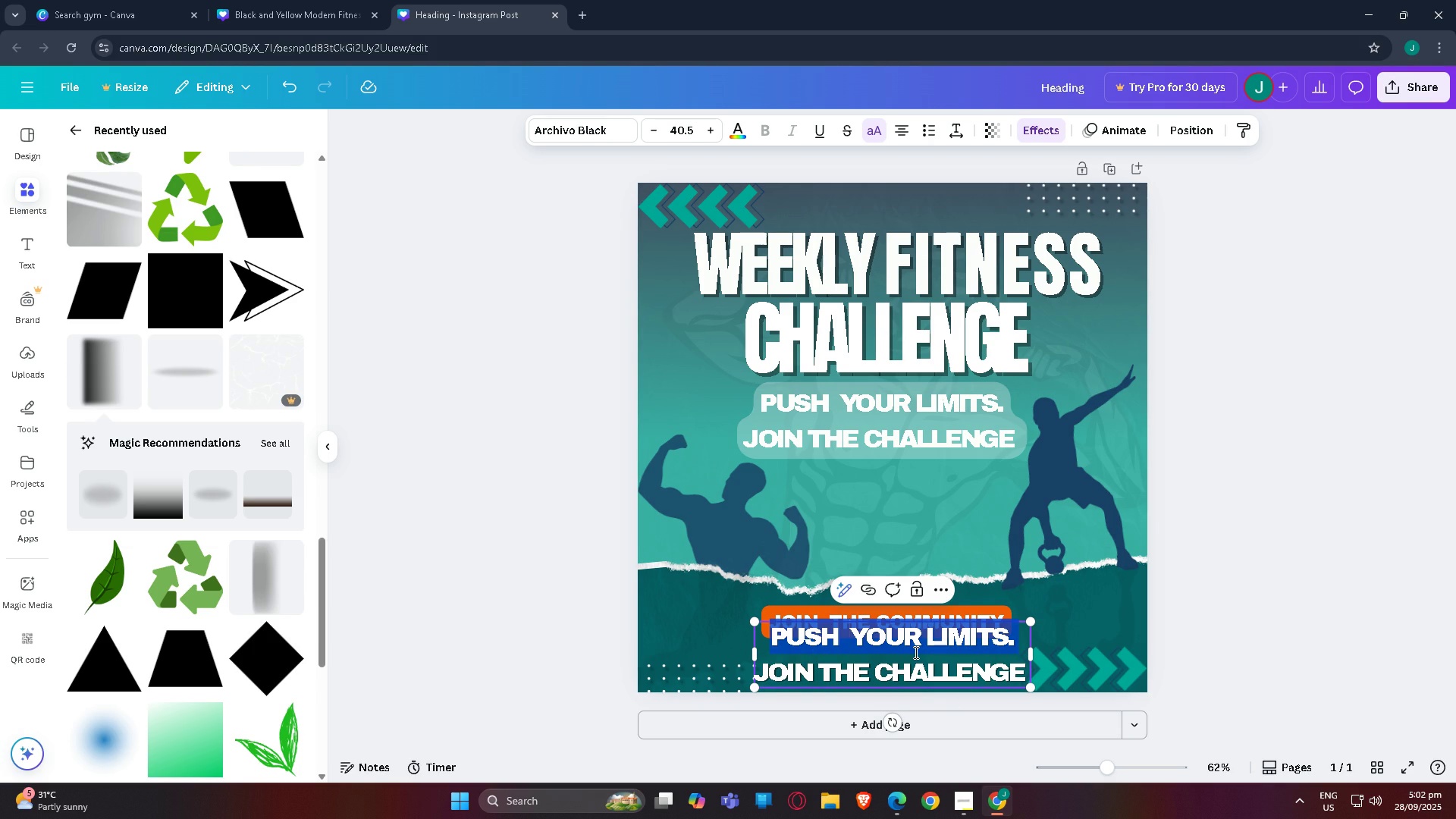 
triple_click([915, 652])
 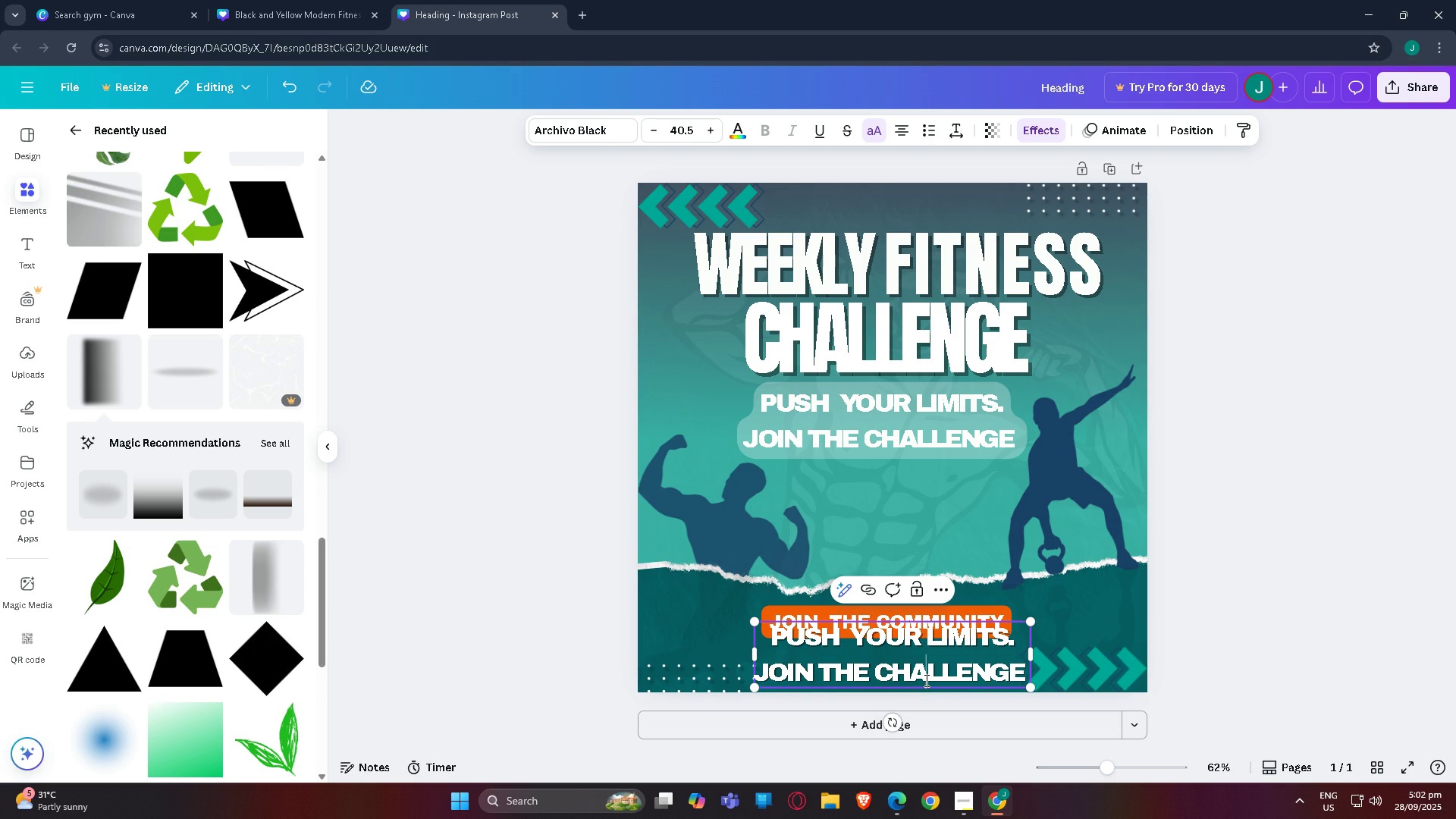 
double_click([925, 680])
 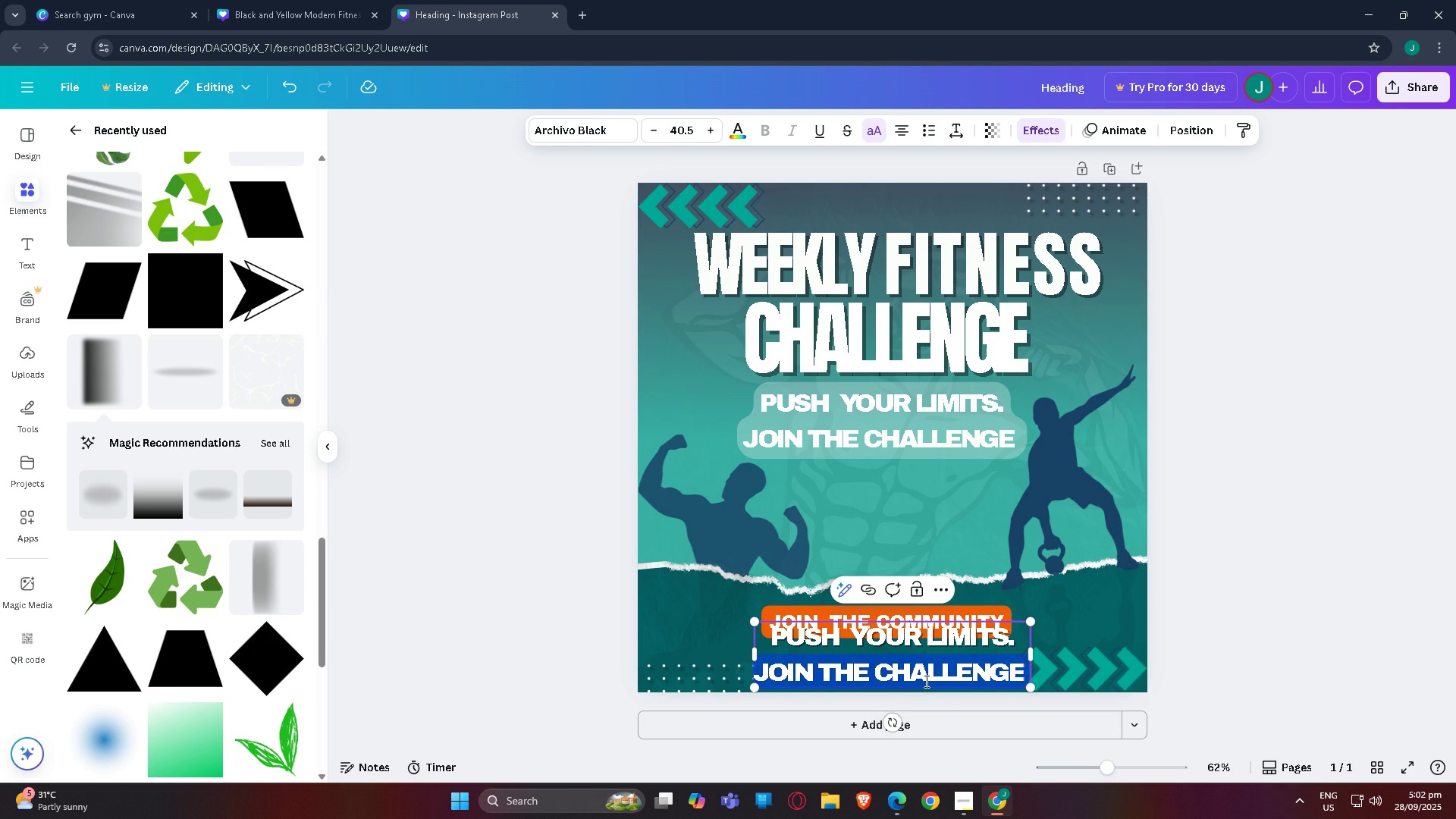 
triple_click([925, 681])
 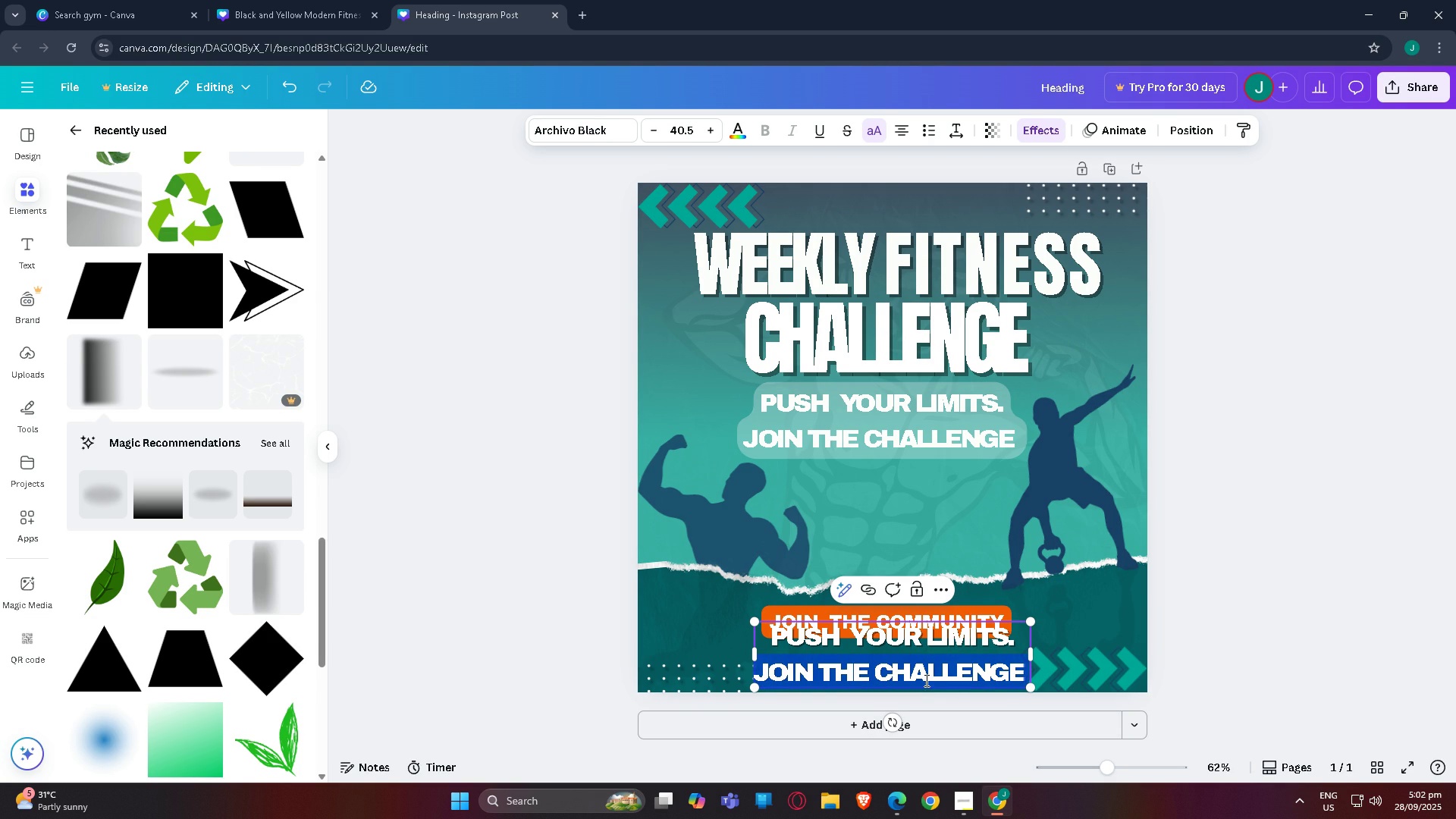 
triple_click([925, 681])
 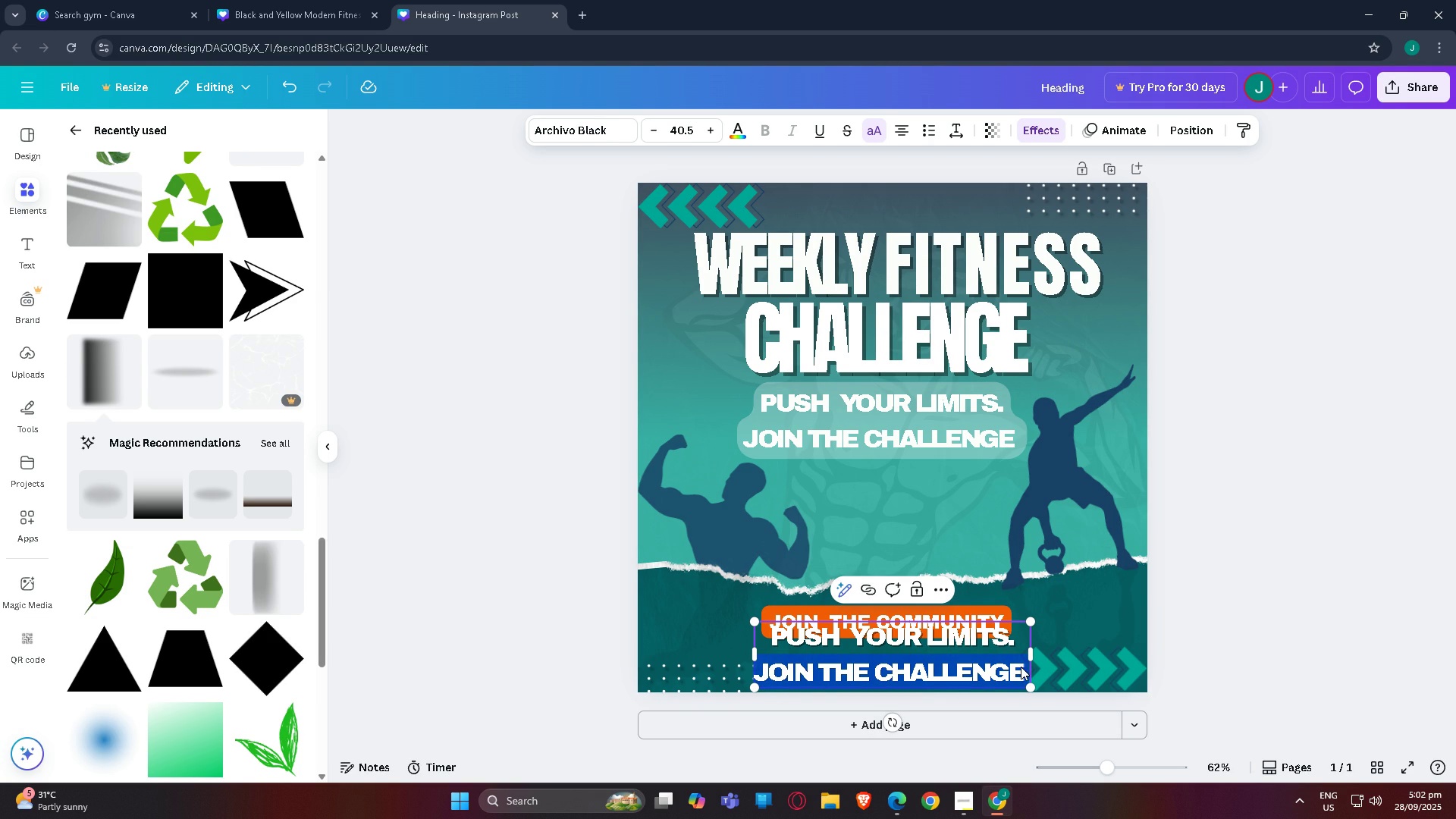 
type(Username)
 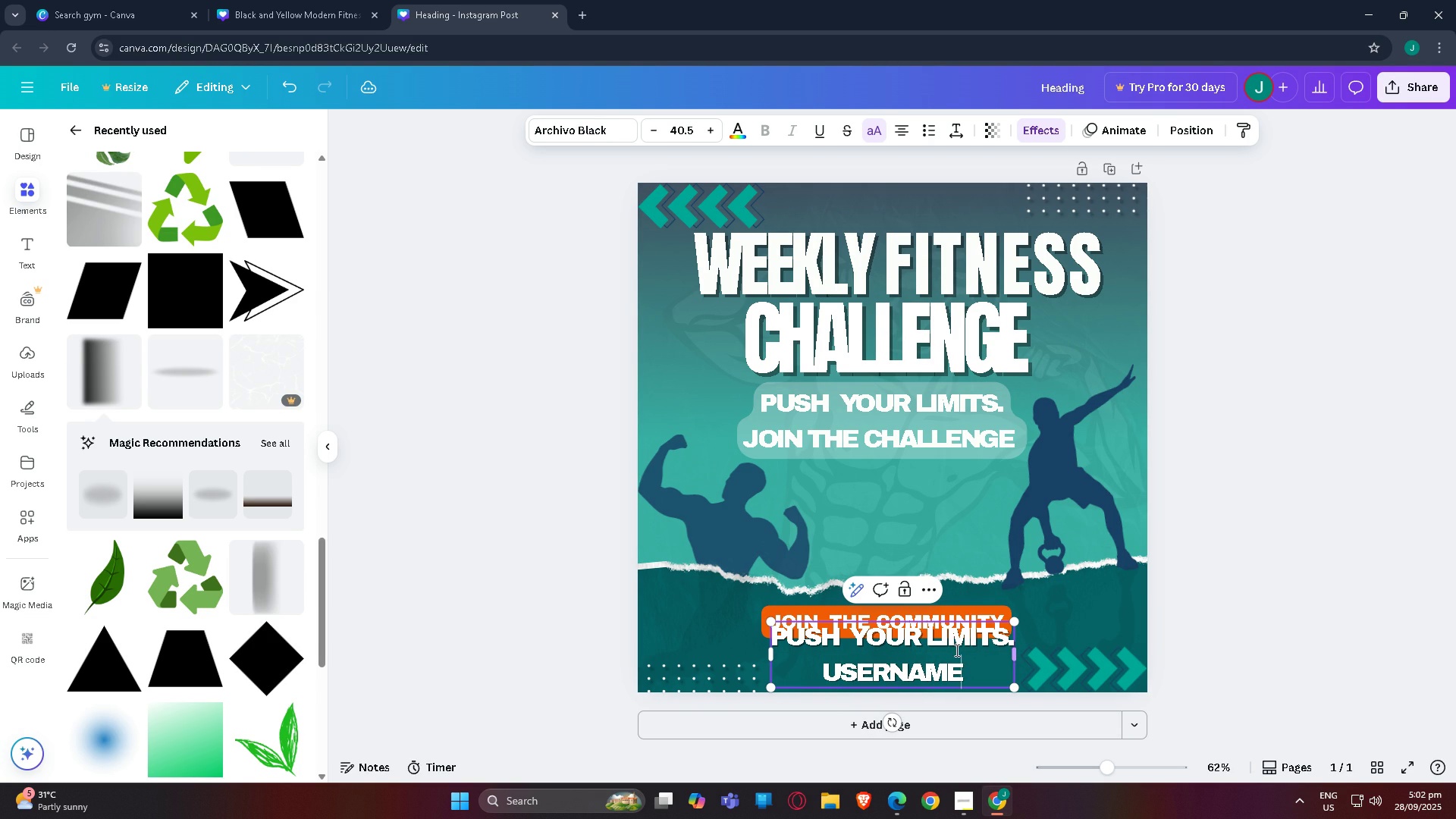 
double_click([945, 642])
 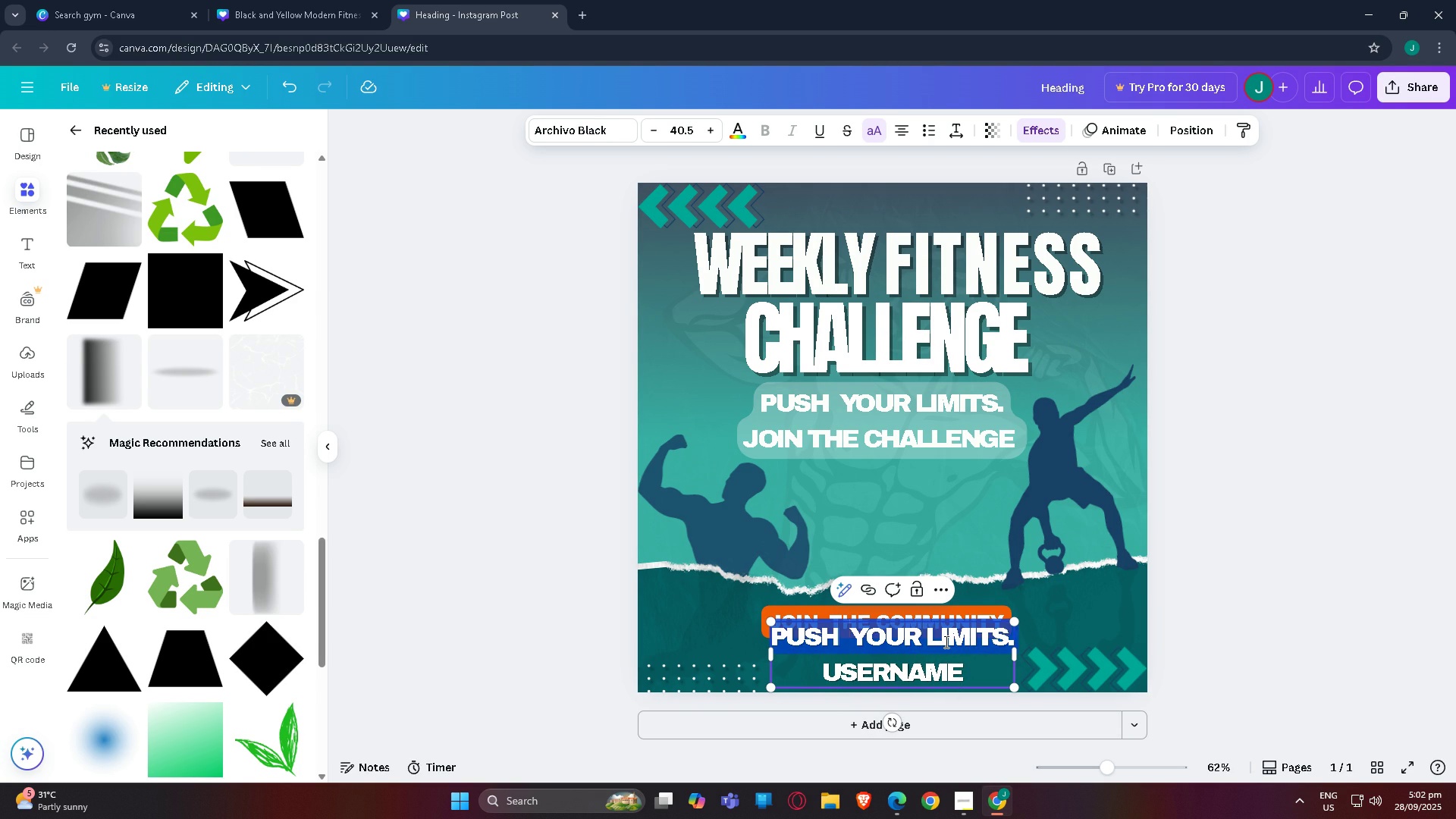 
triple_click([945, 642])
 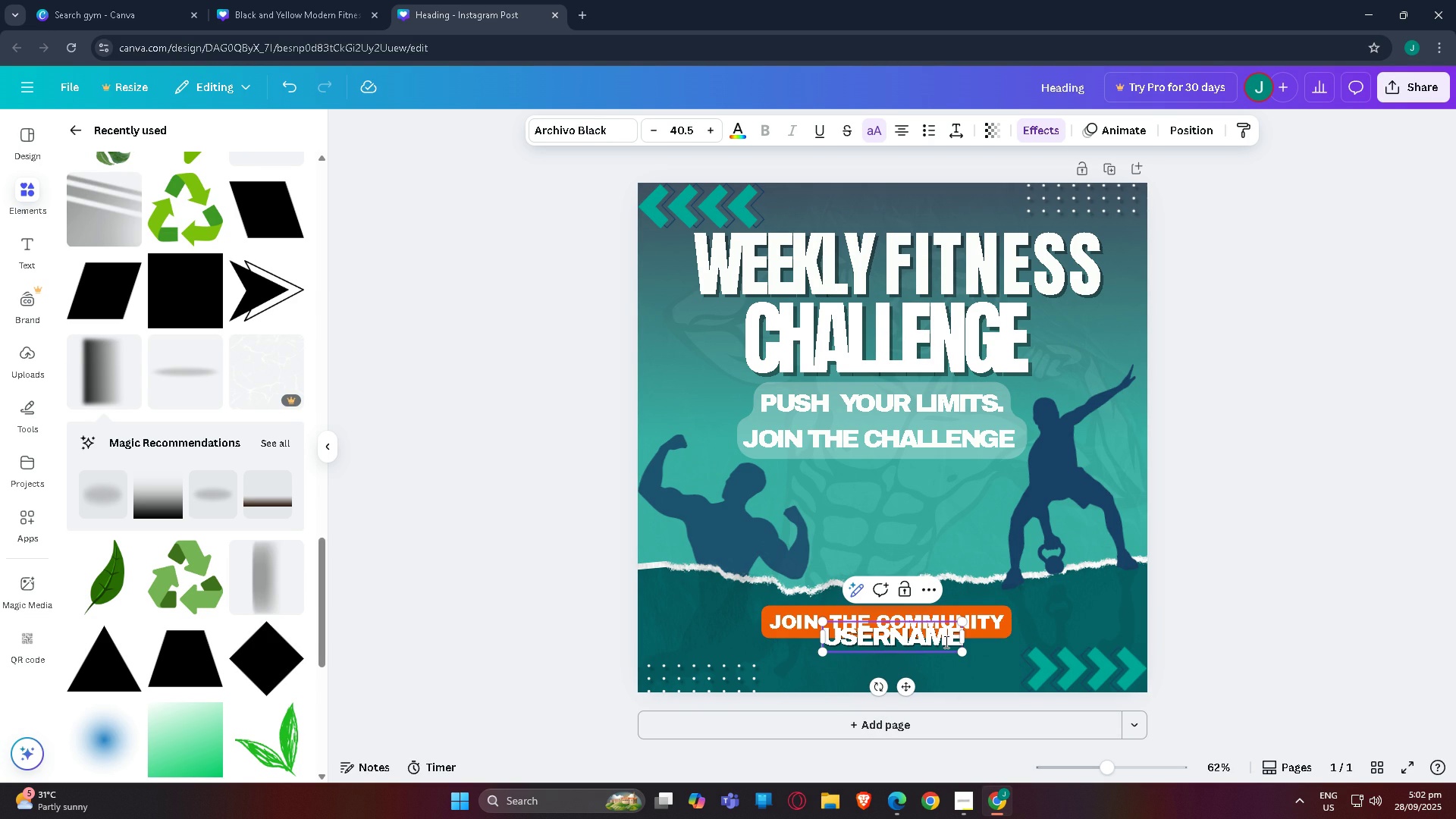 
key(Backspace)
 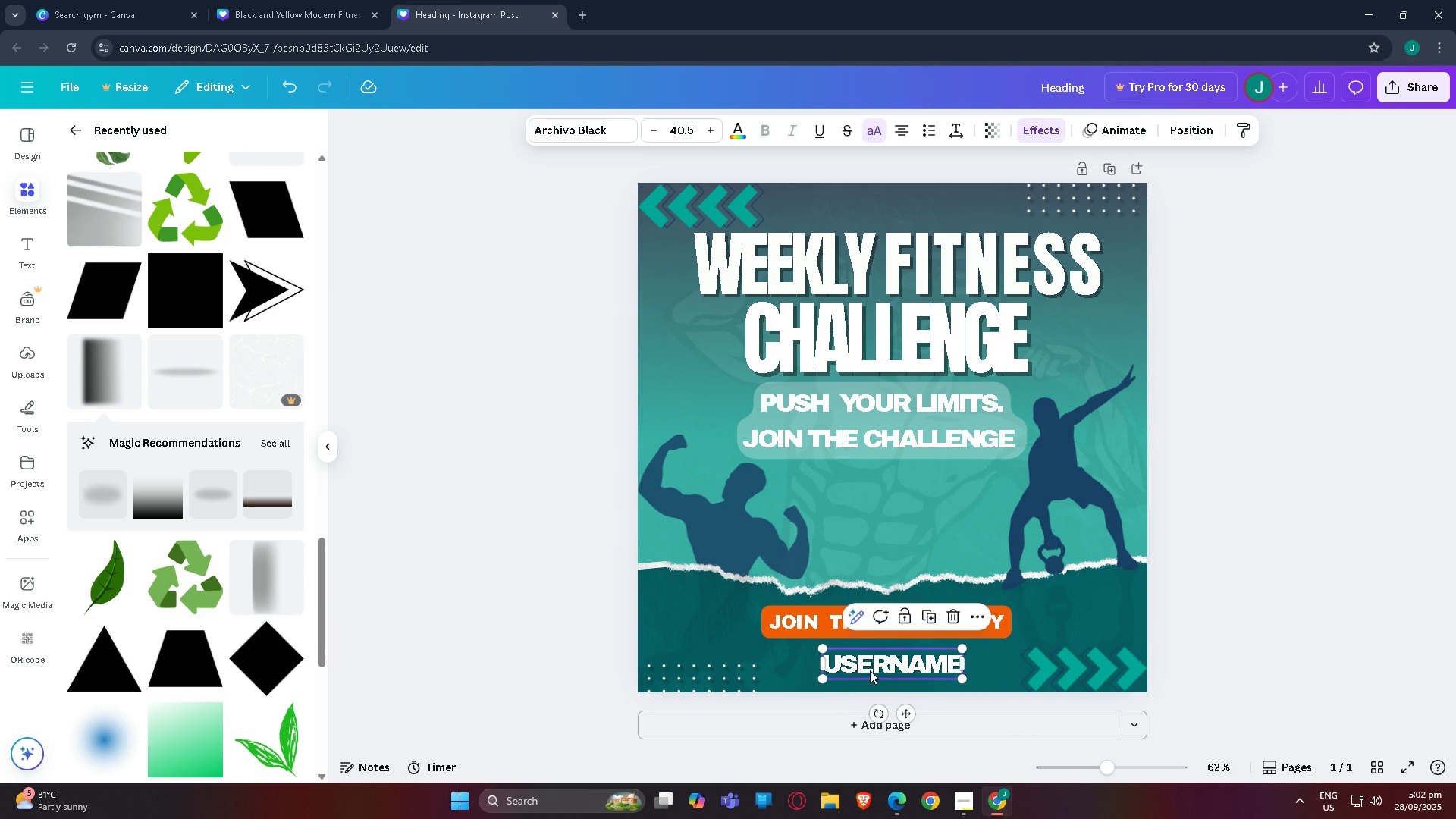 
left_click([1359, 471])
 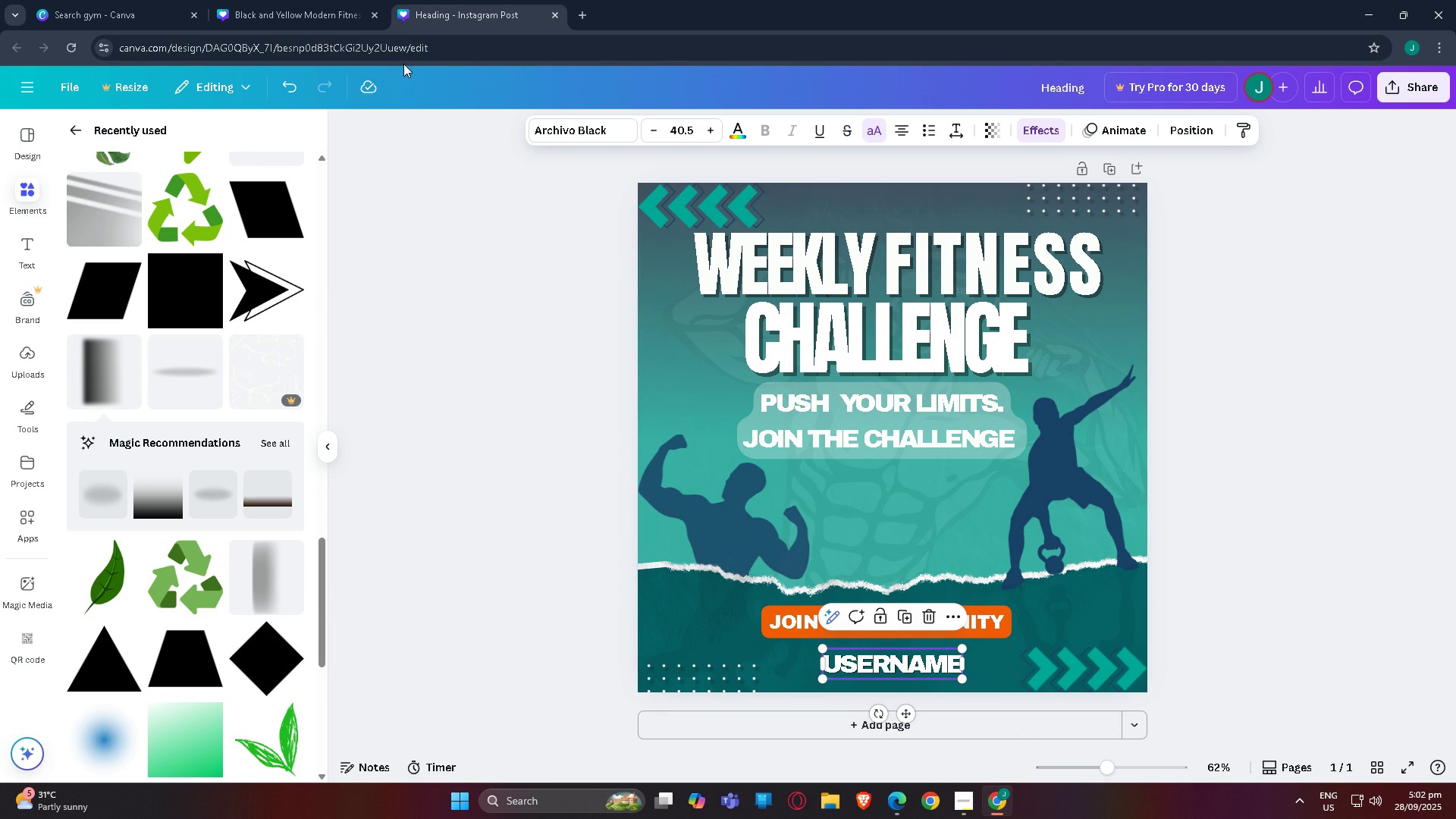 
wait(5.11)
 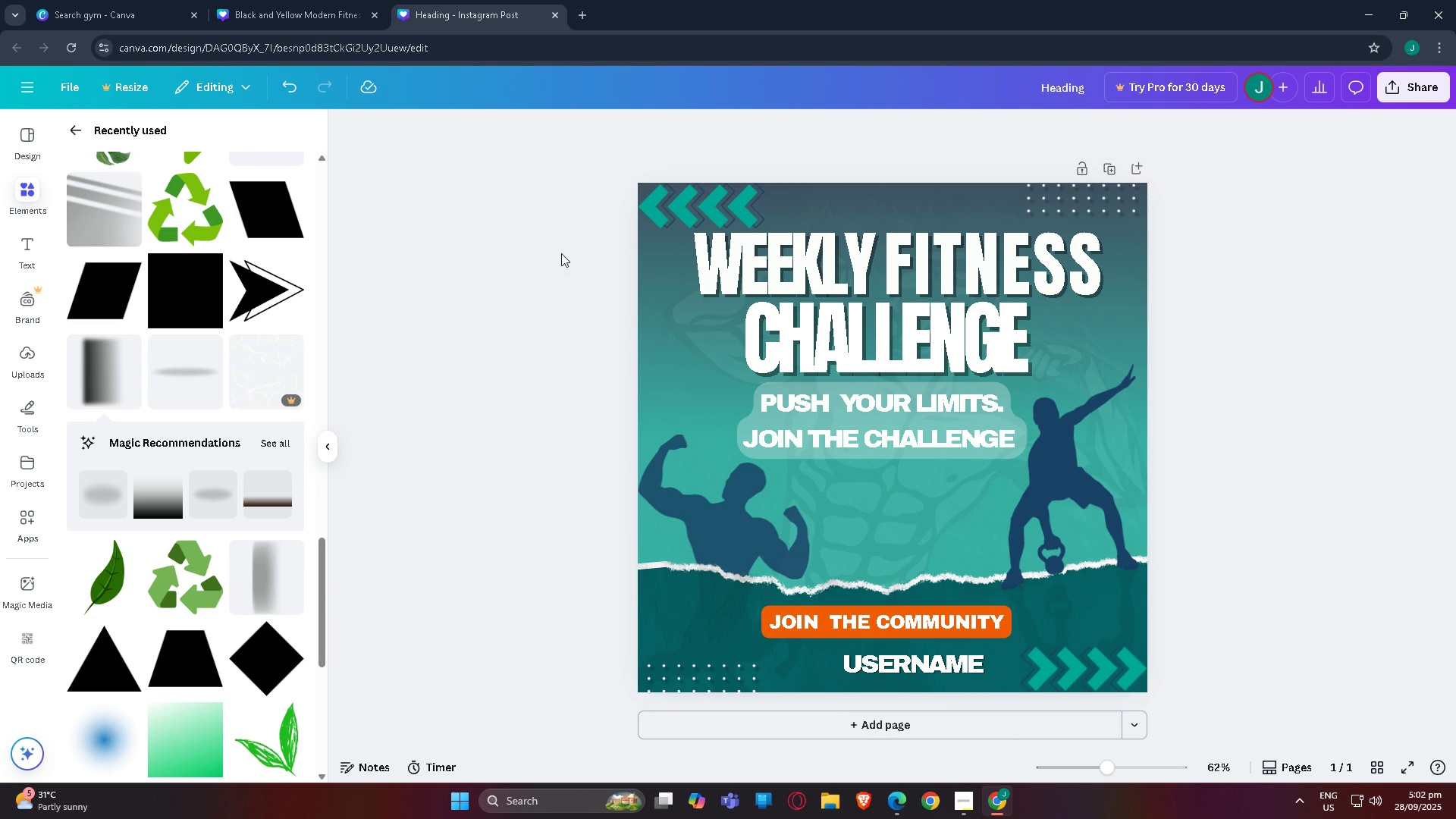 
scroll: coordinate [1159, 152], scroll_direction: up, amount: 2.0
 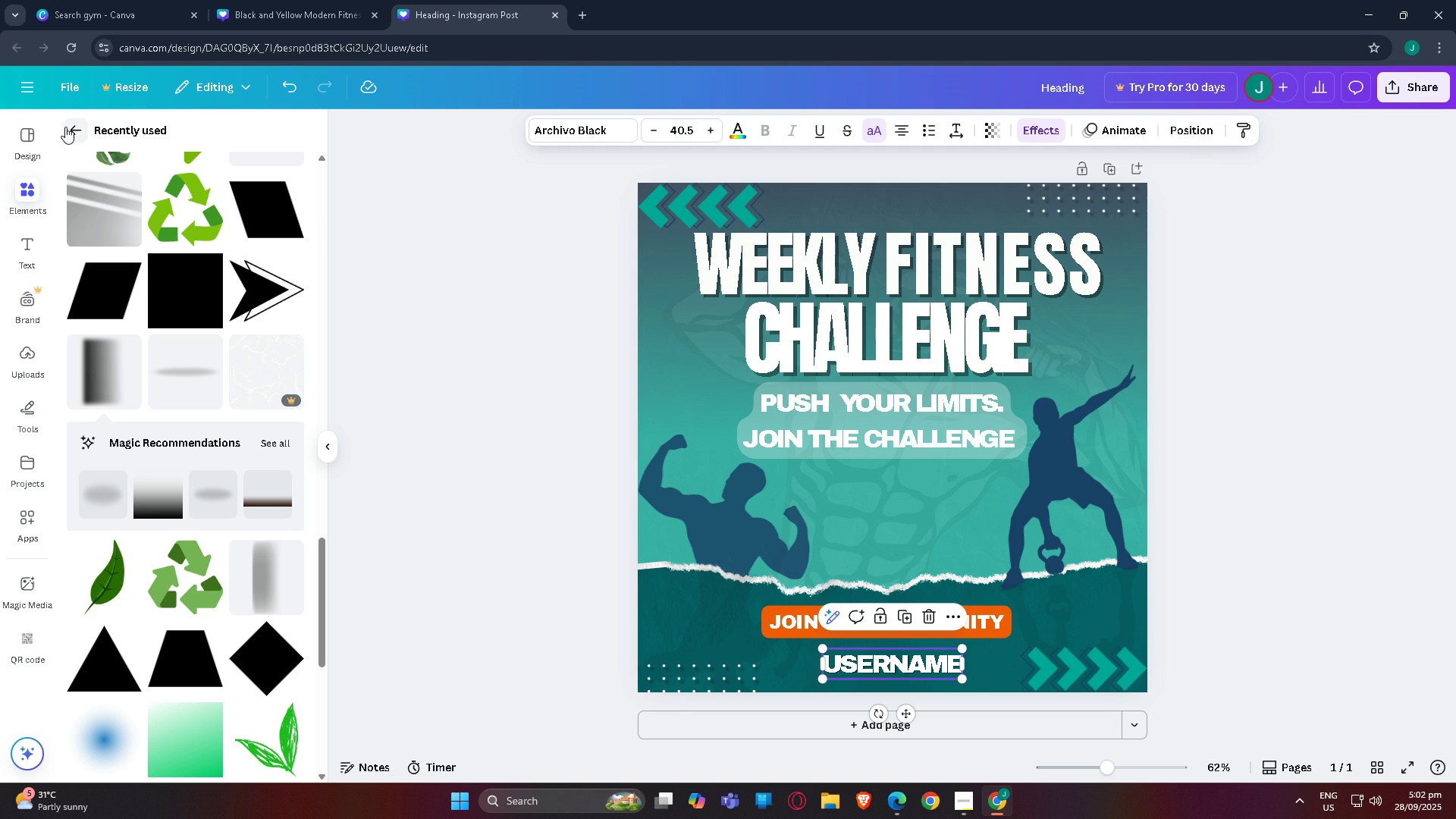 
left_click([65, 127])
 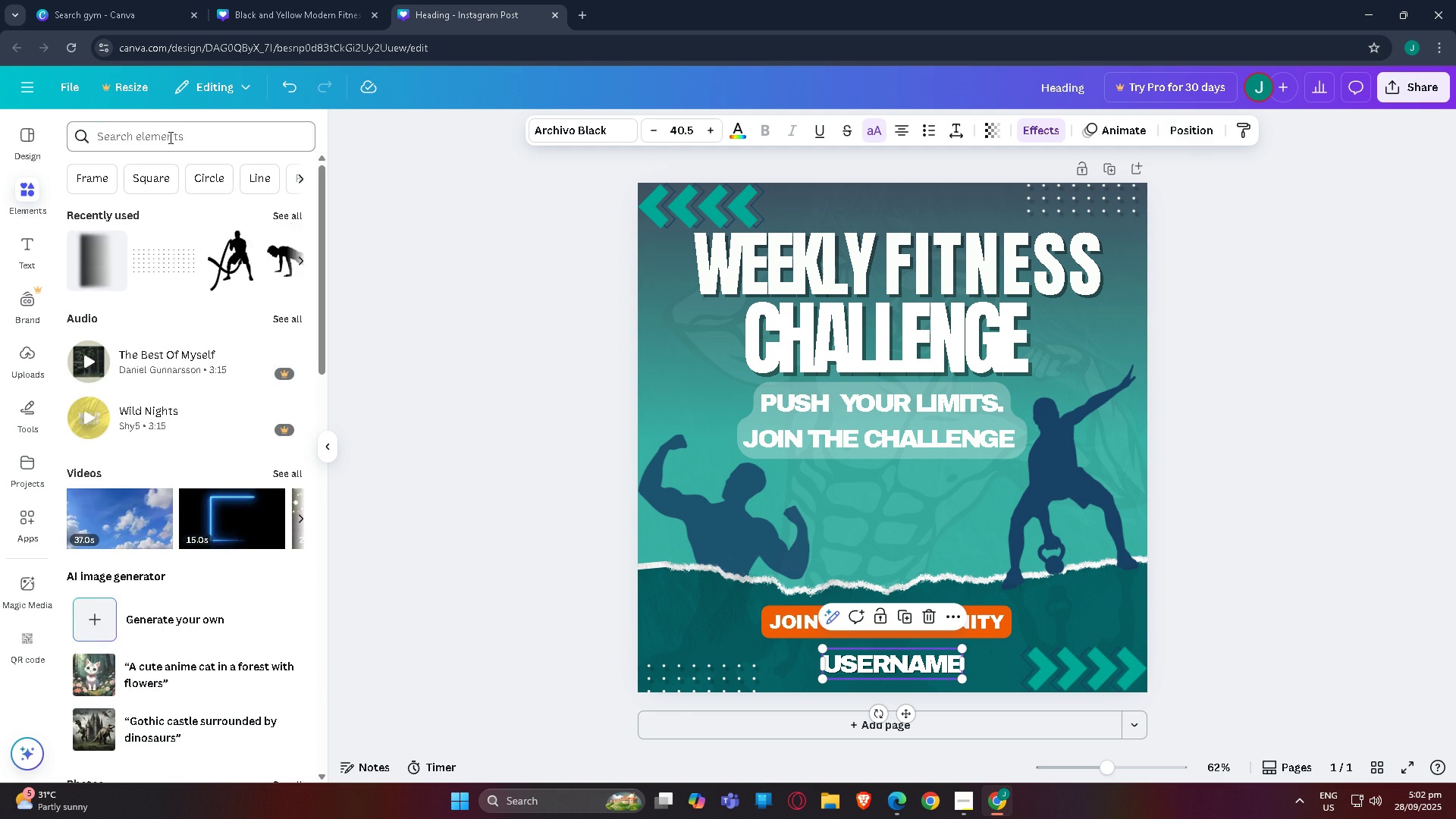 
left_click([169, 137])
 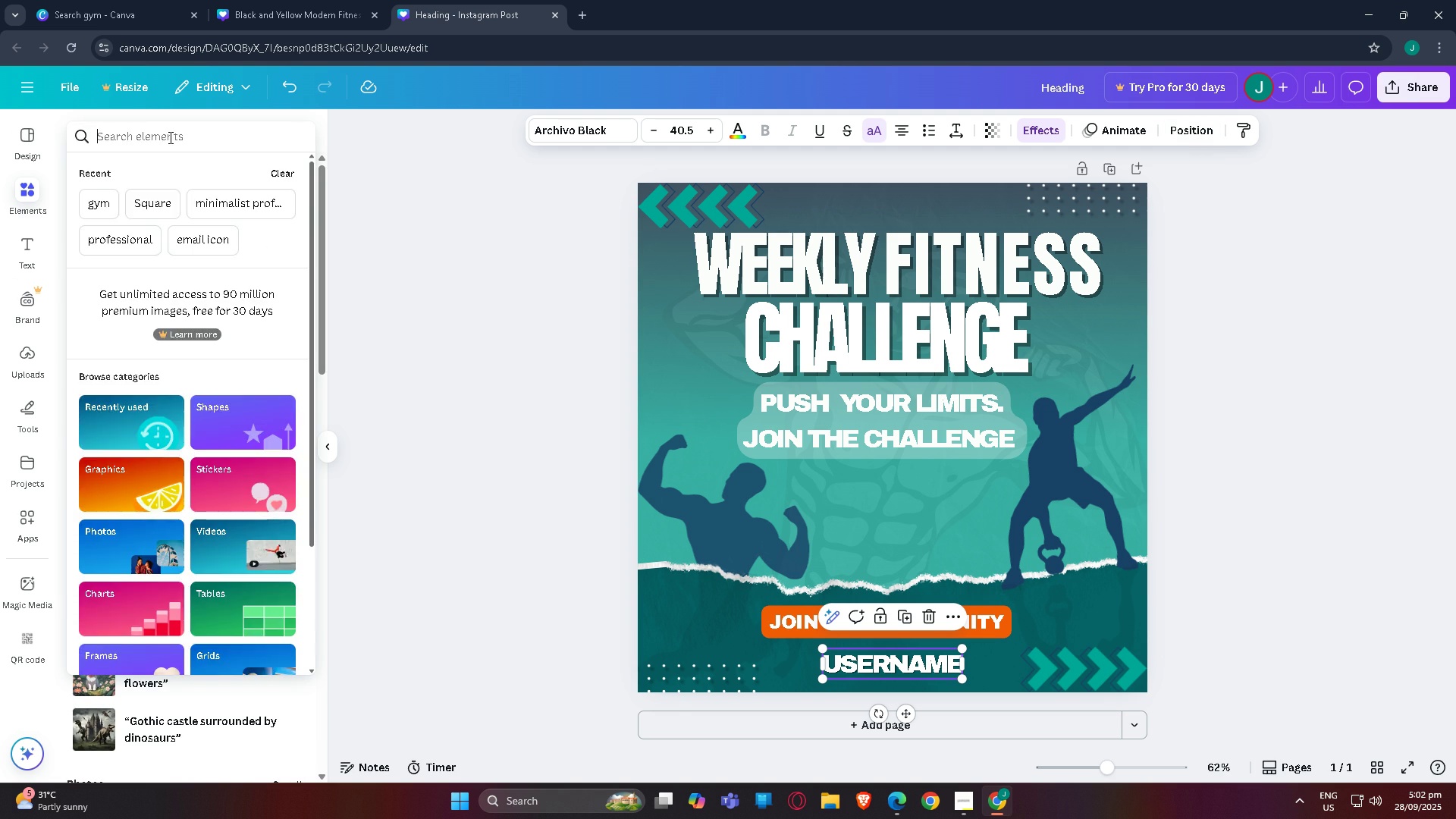 
type(circle  logo)
 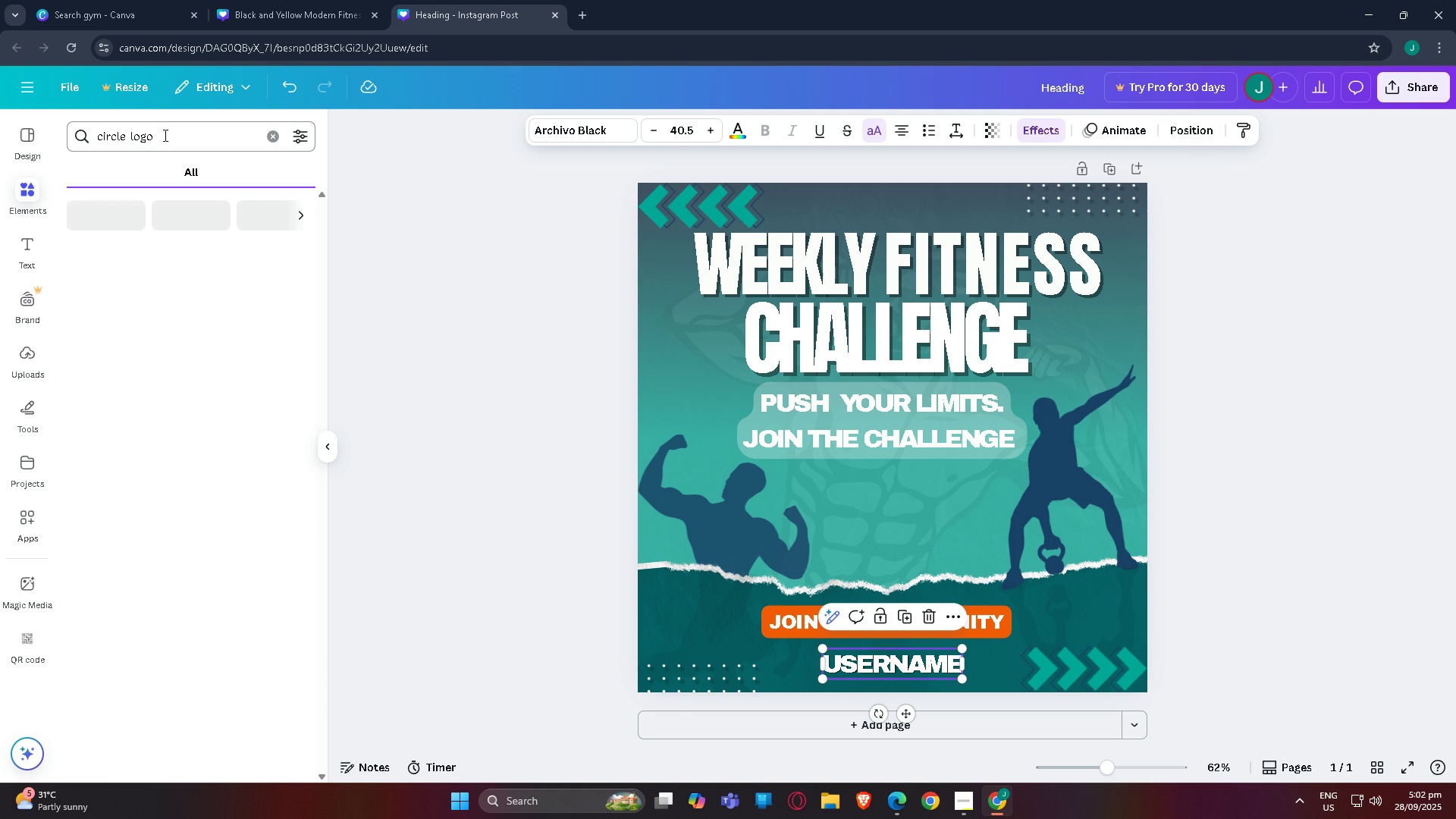 
key(Enter)
 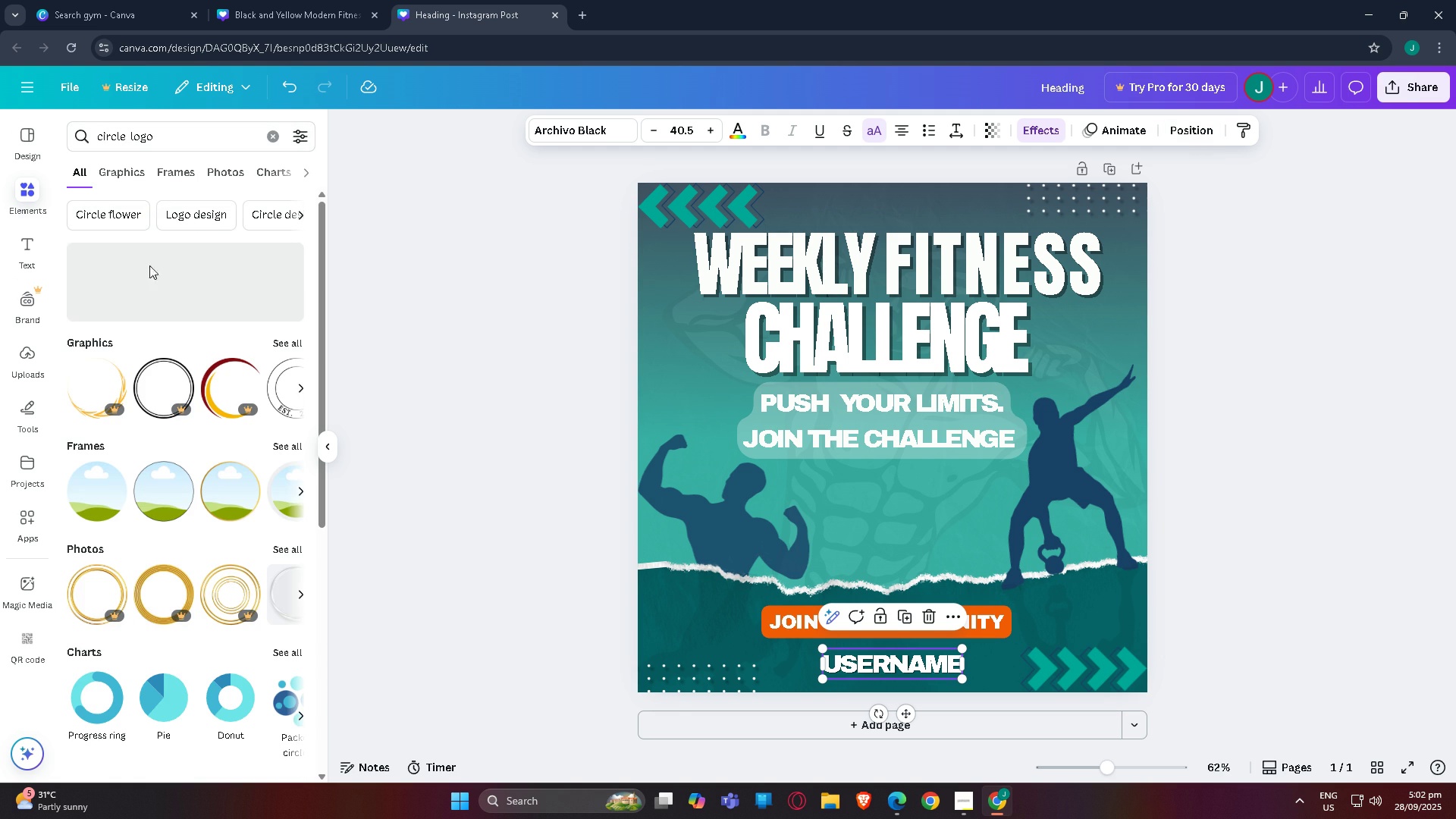 
left_click([130, 176])
 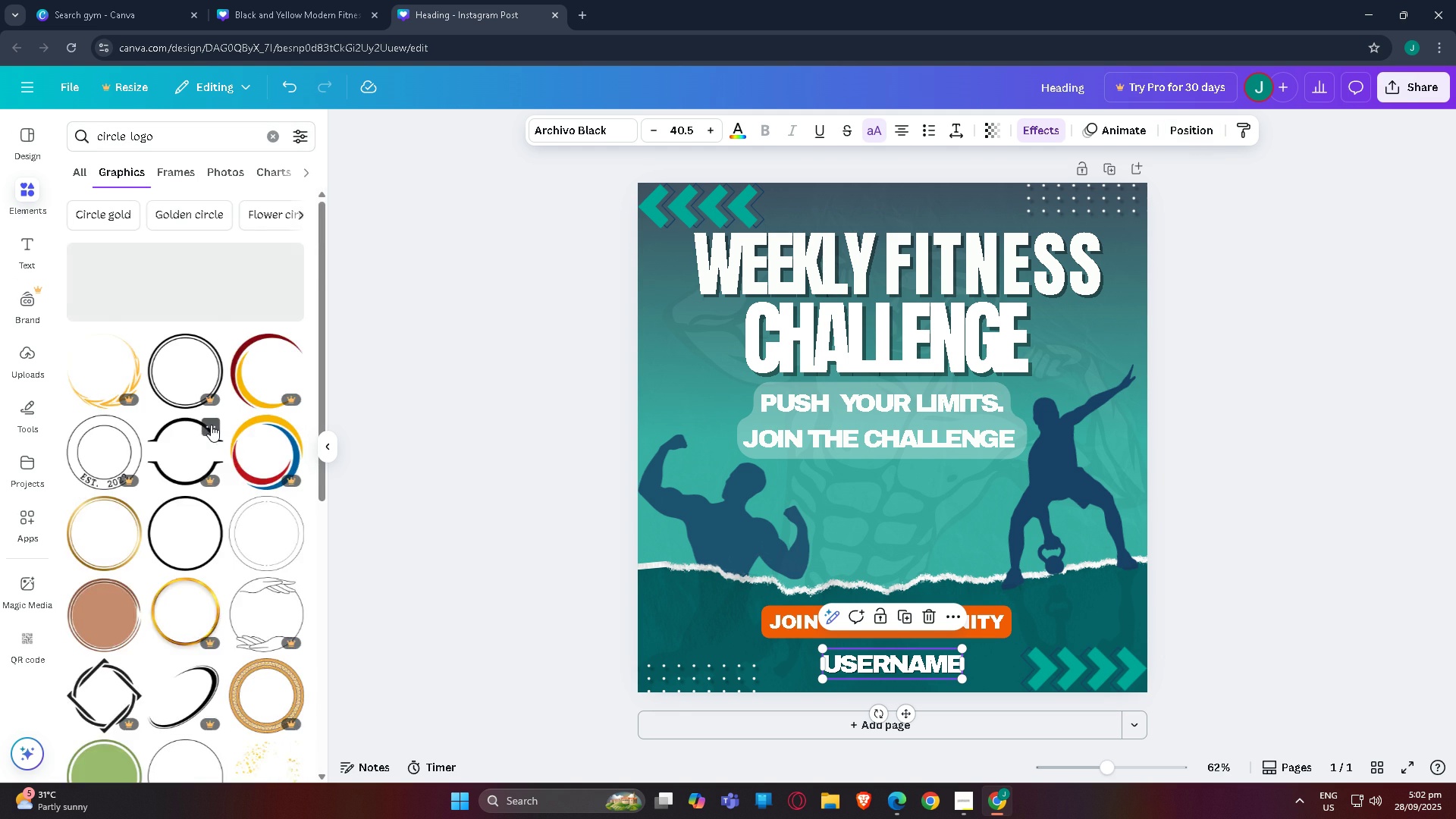 
scroll: coordinate [155, 447], scroll_direction: down, amount: 12.0
 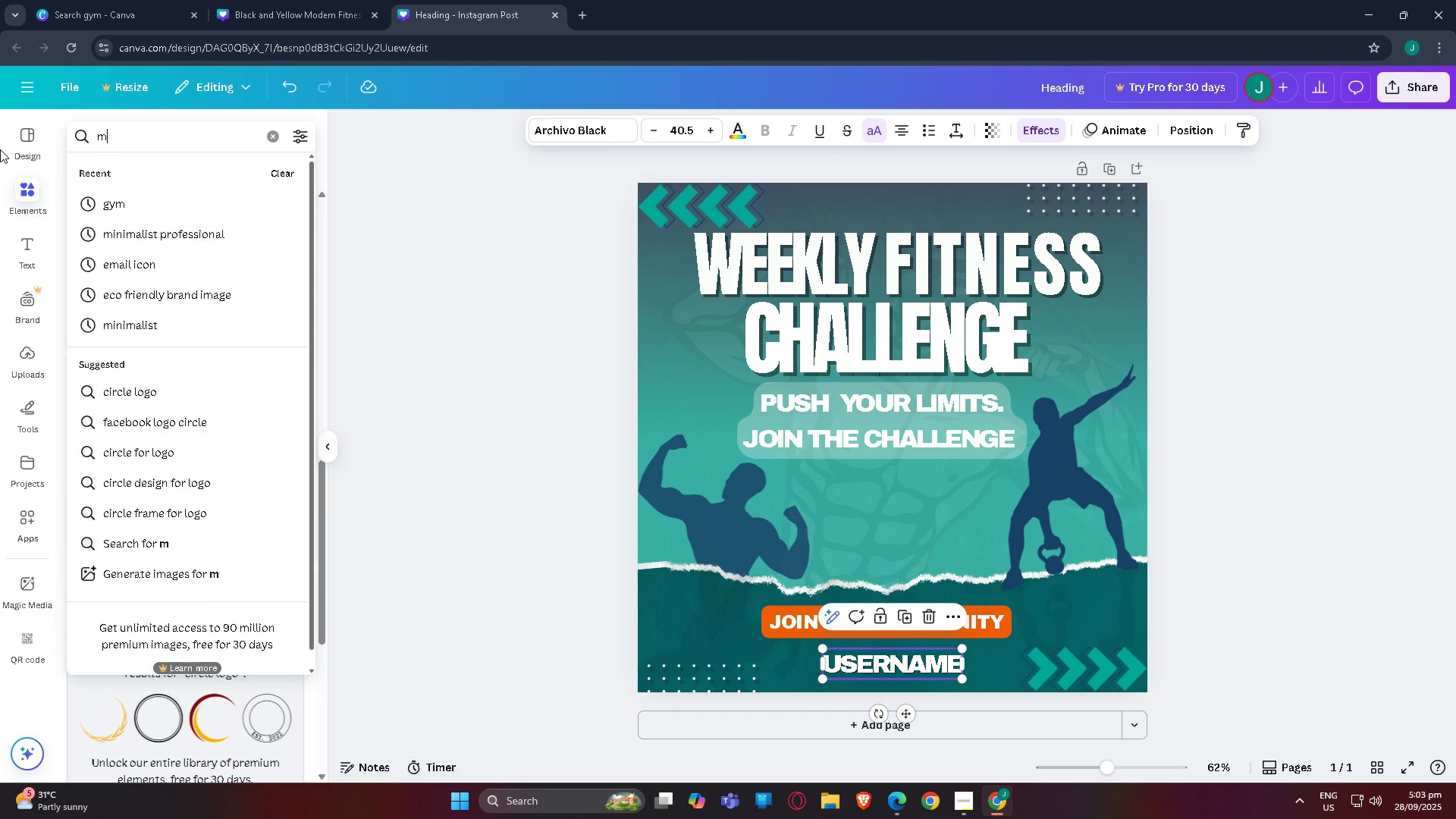 
type(minimalist o)
key(Backspace)
type(circle)
 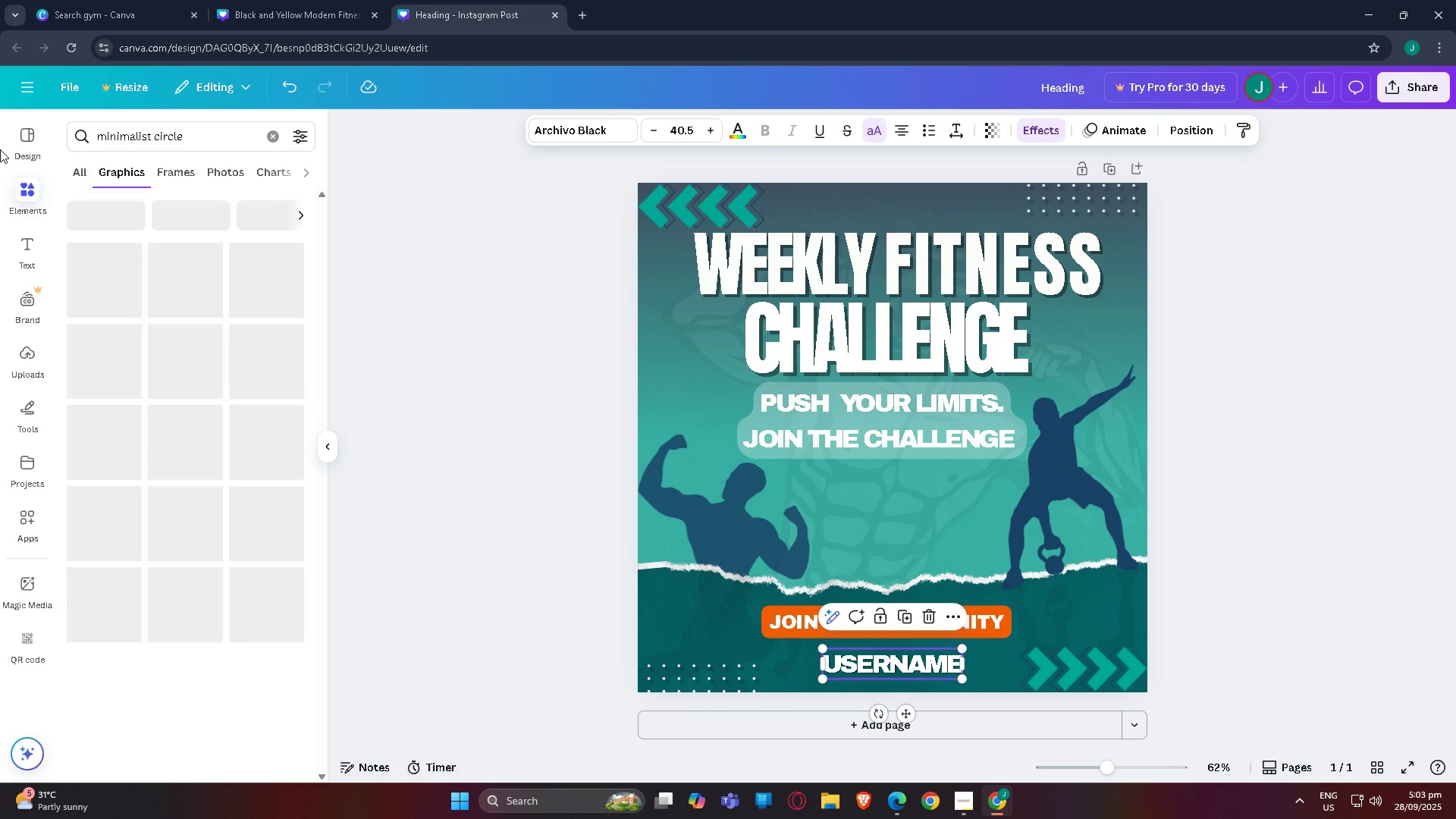 
key(Enter)
 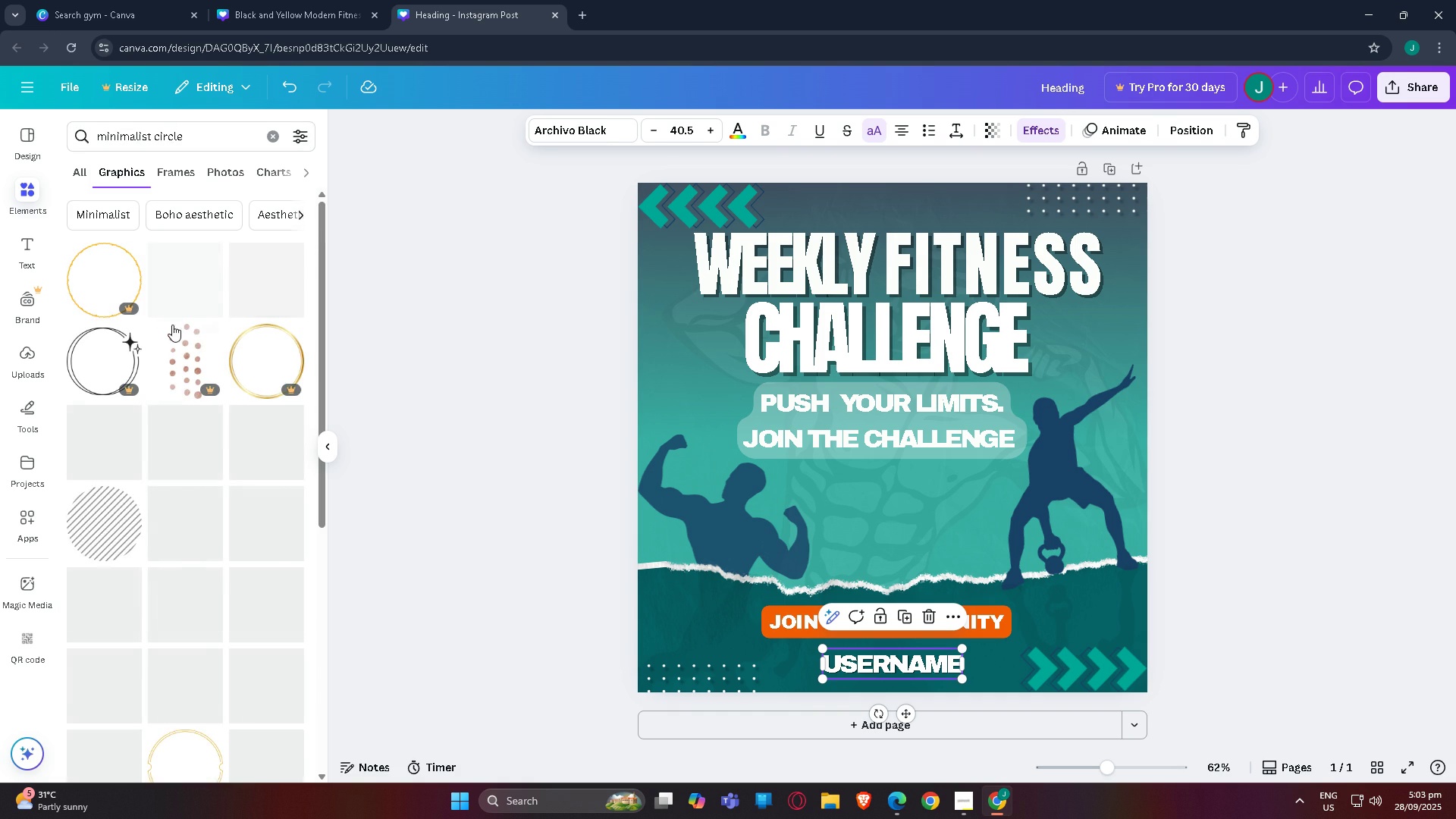 
scroll: coordinate [201, 364], scroll_direction: down, amount: 11.0
 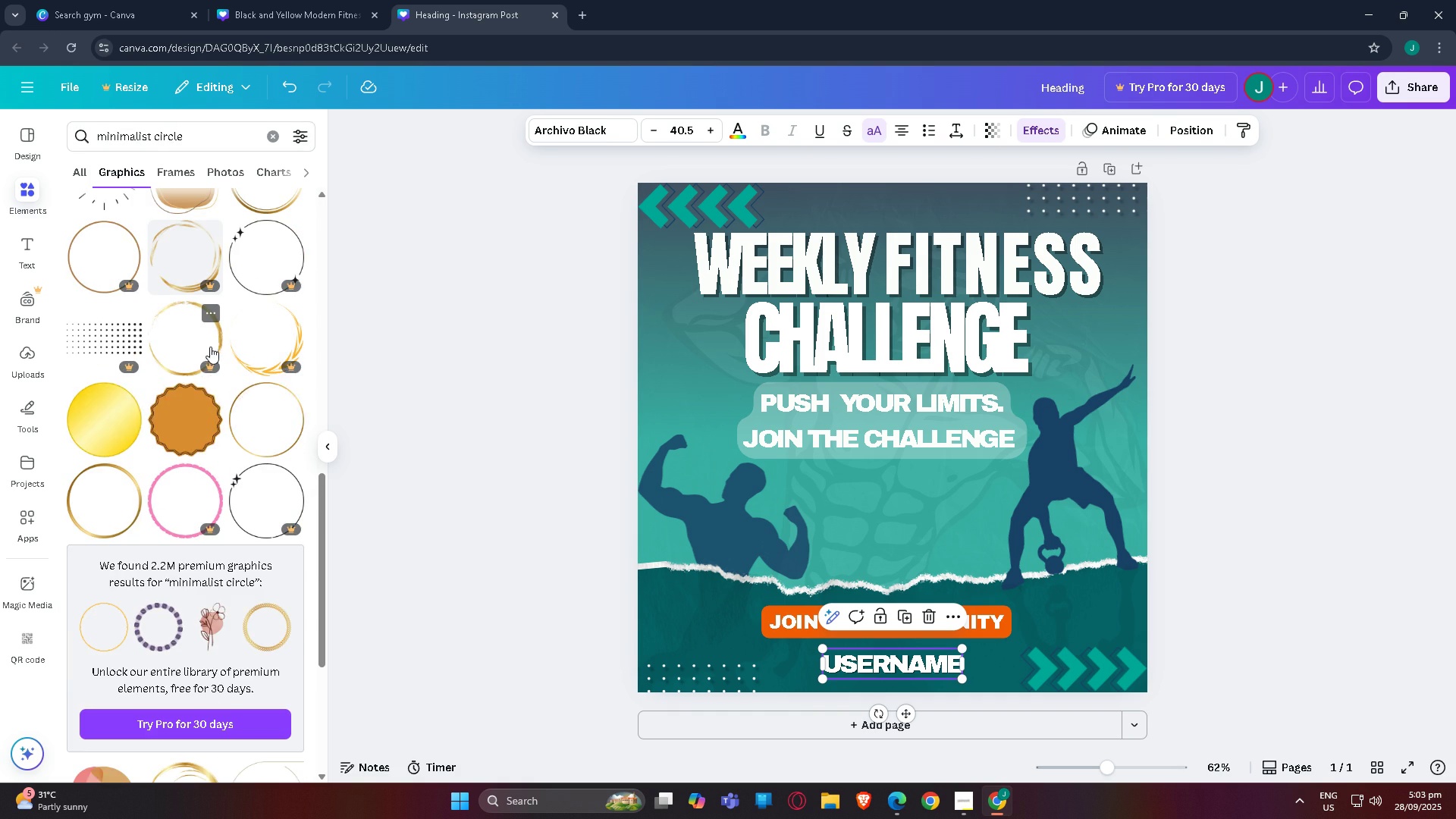 
scroll: coordinate [212, 350], scroll_direction: up, amount: 3.0
 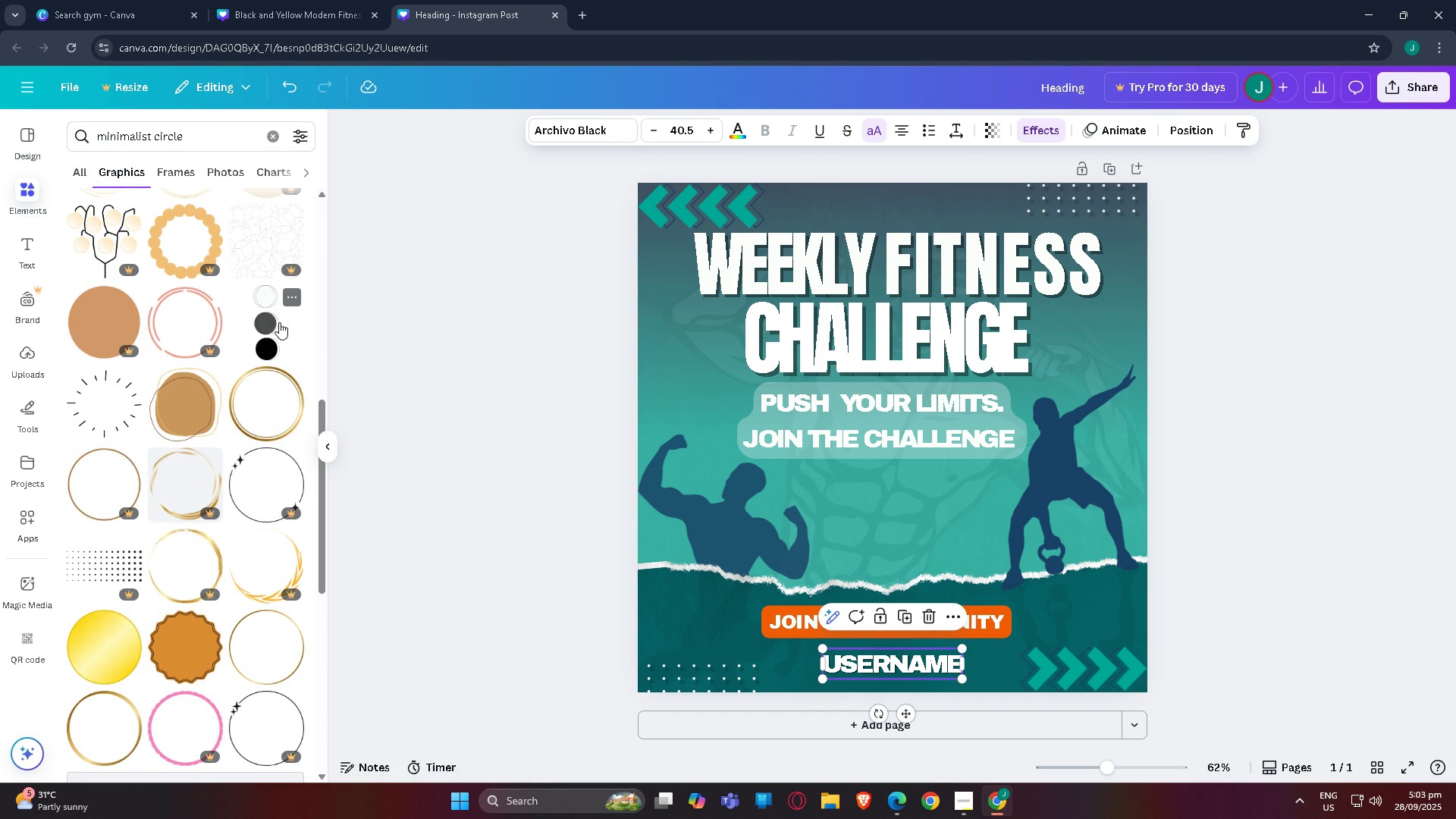 
left_click([279, 322])
 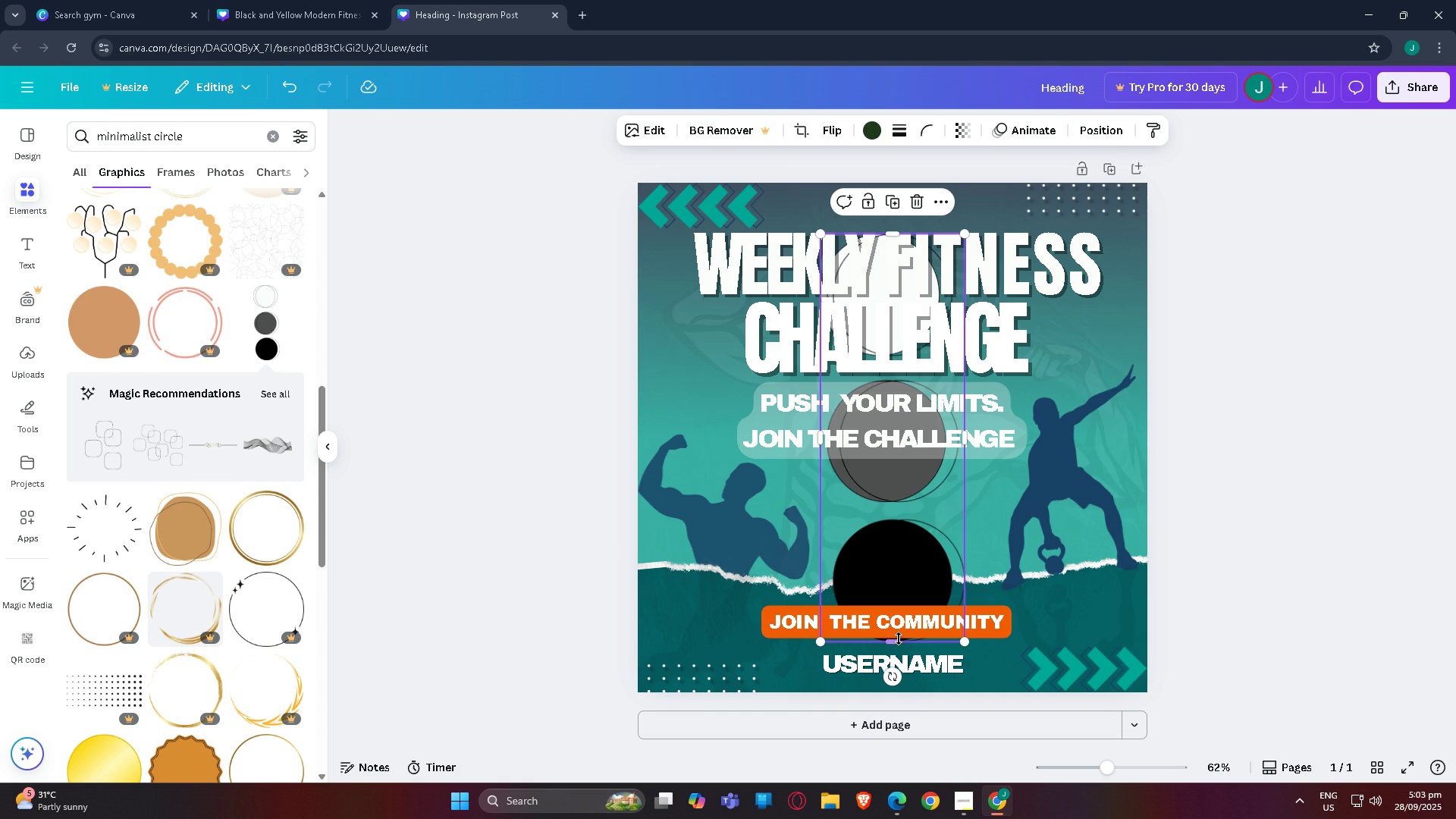 
key(Control+Z)
 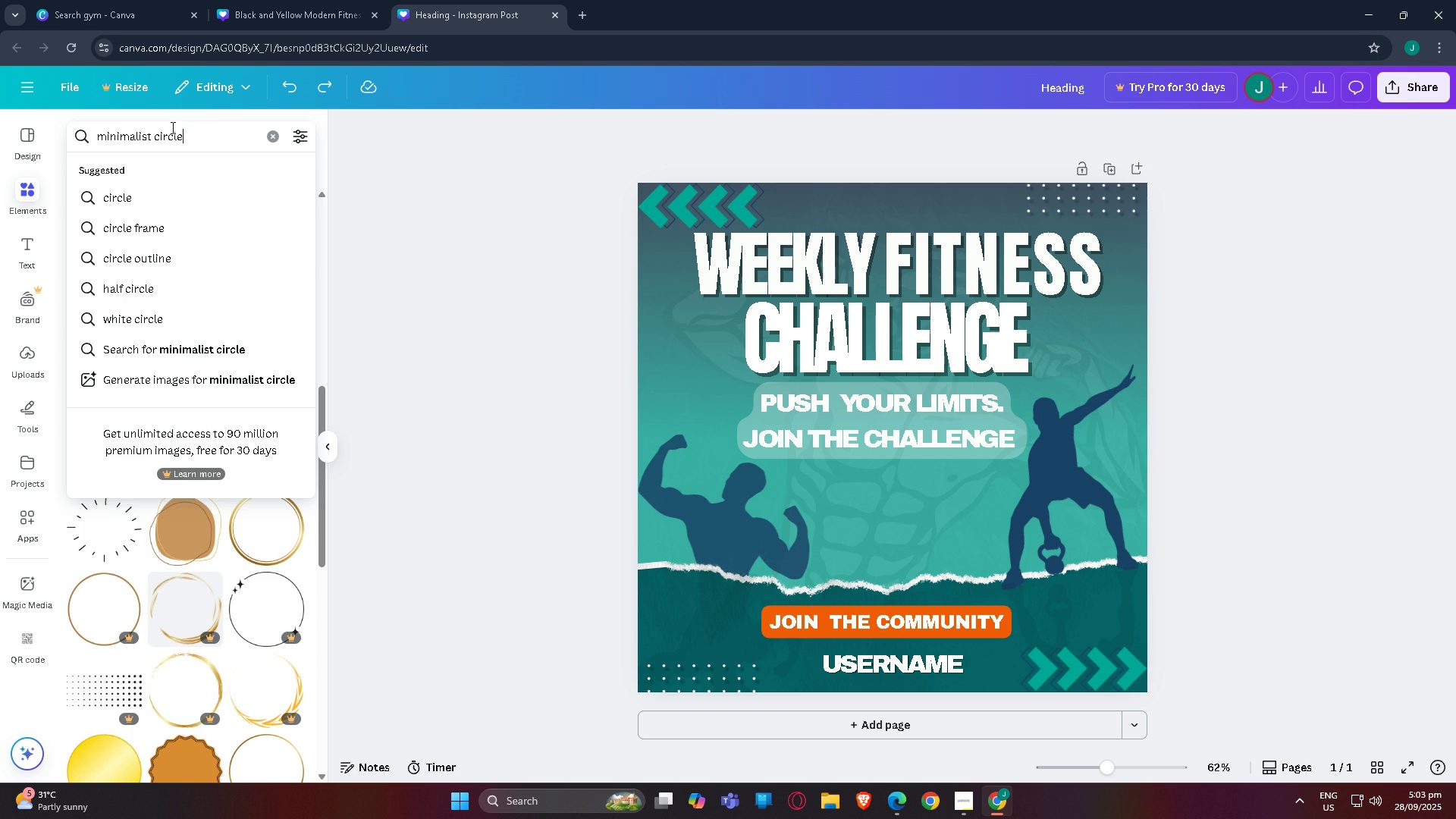 
type(circle)
 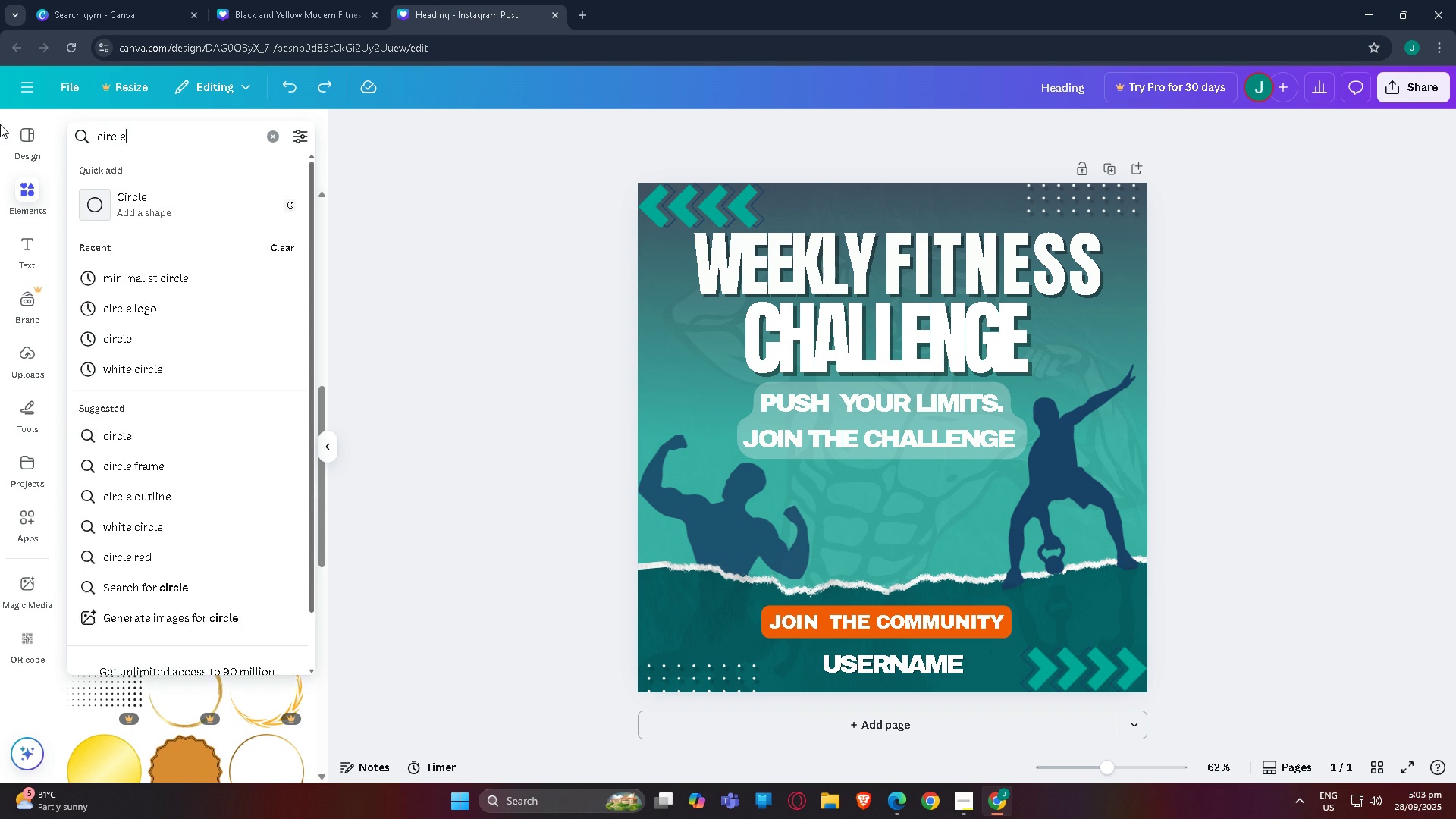 
key(Enter)
 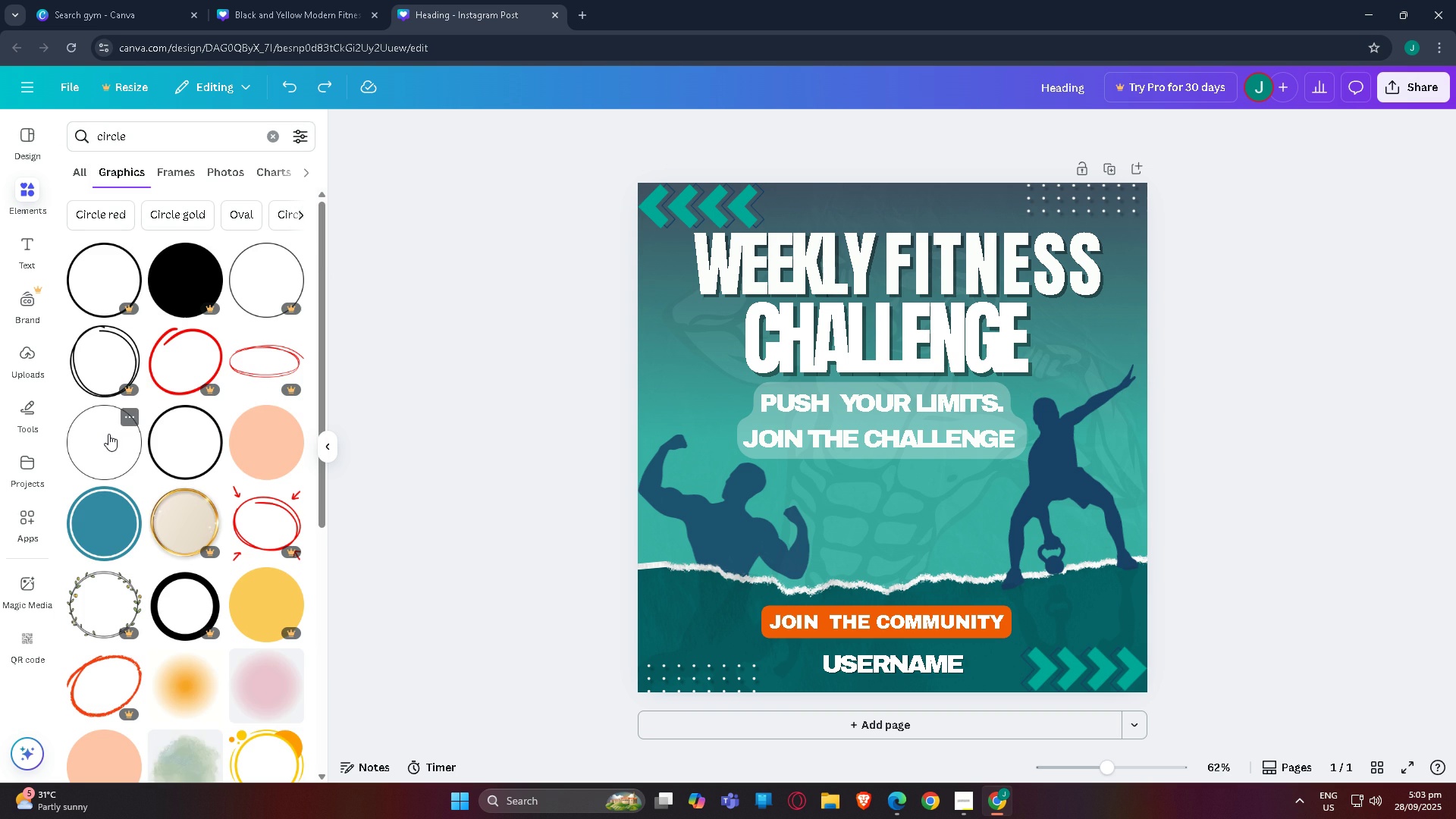 
left_click([169, 451])
 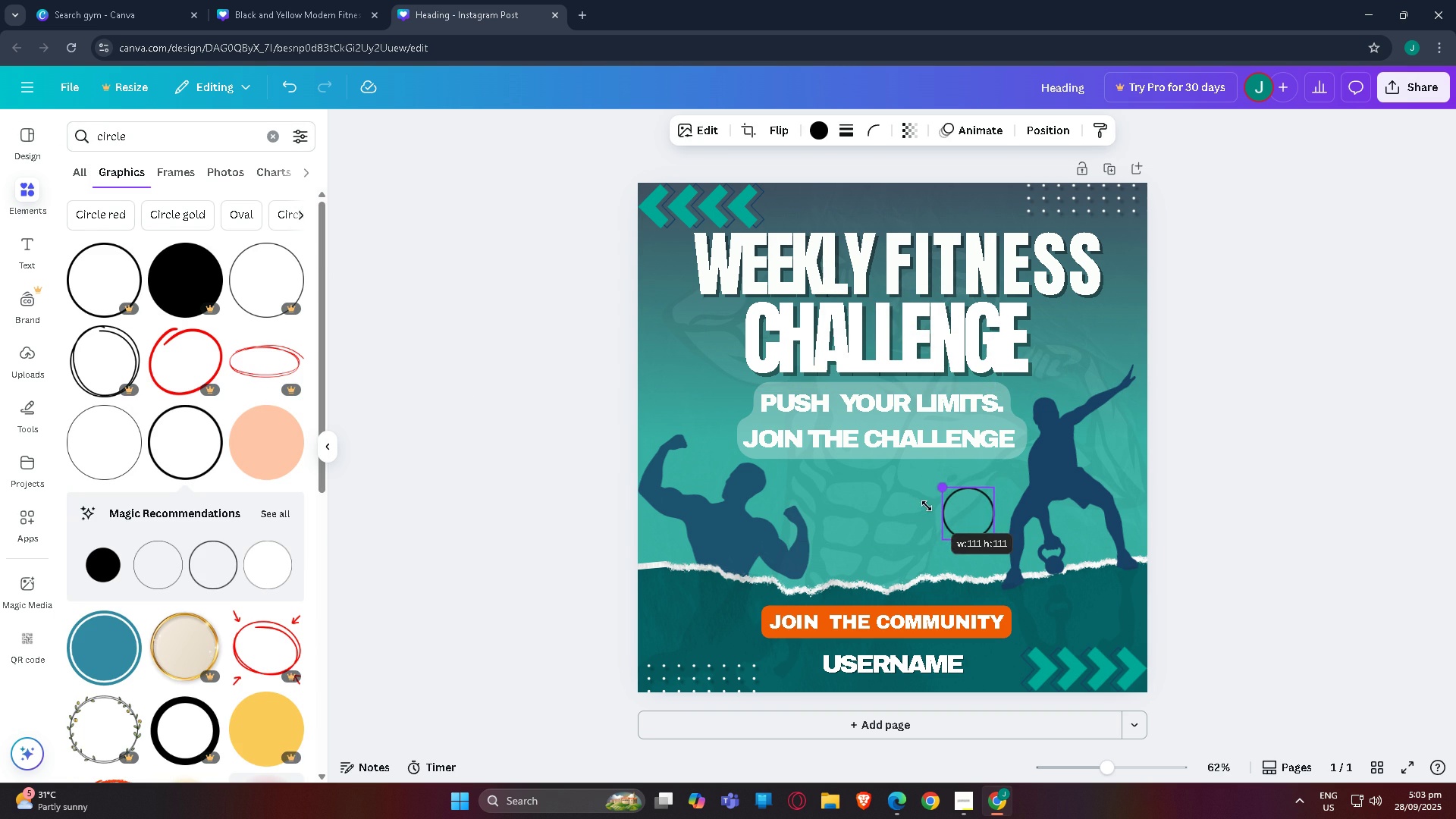 
left_click([813, 121])
 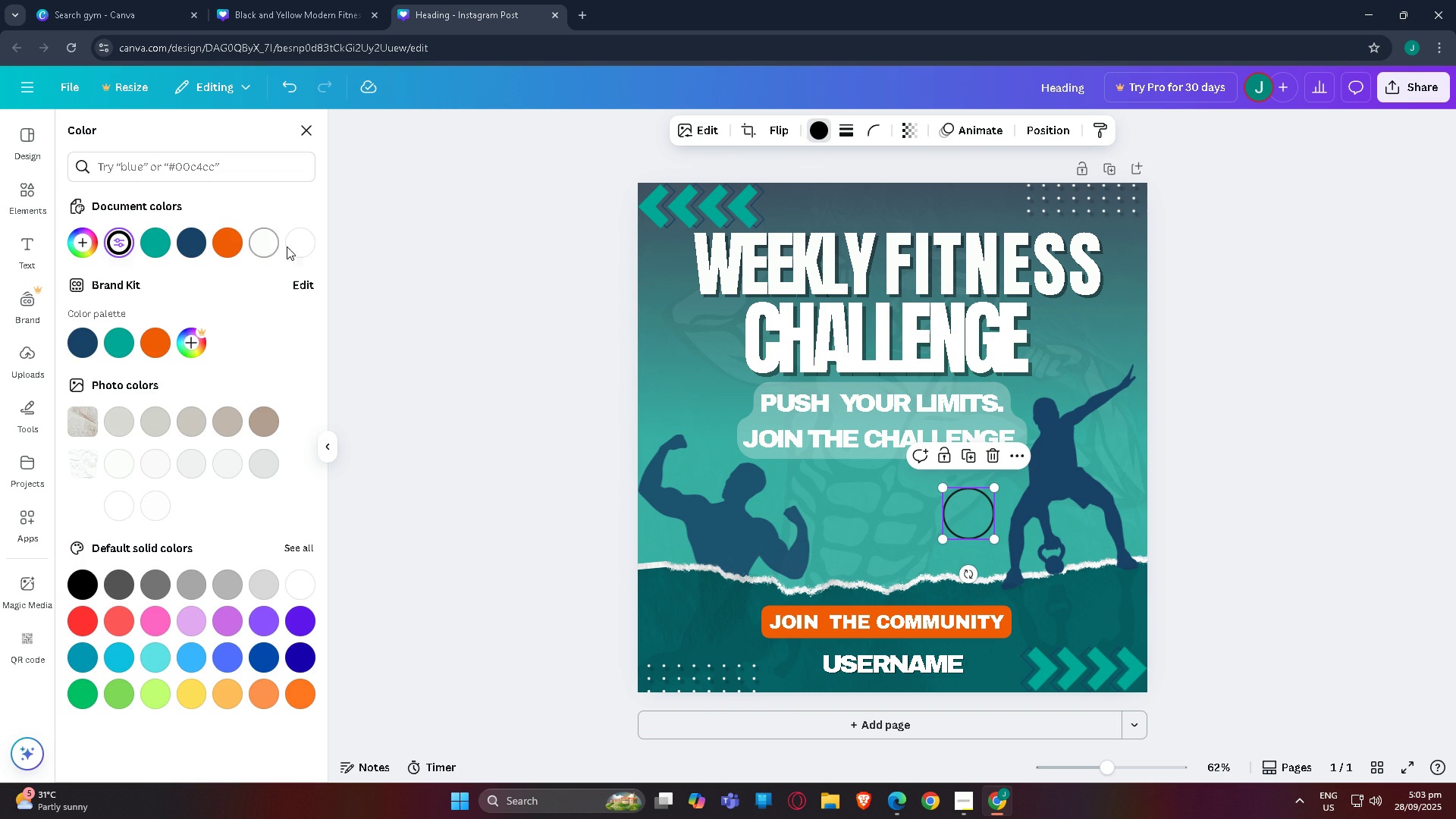 
left_click([300, 246])
 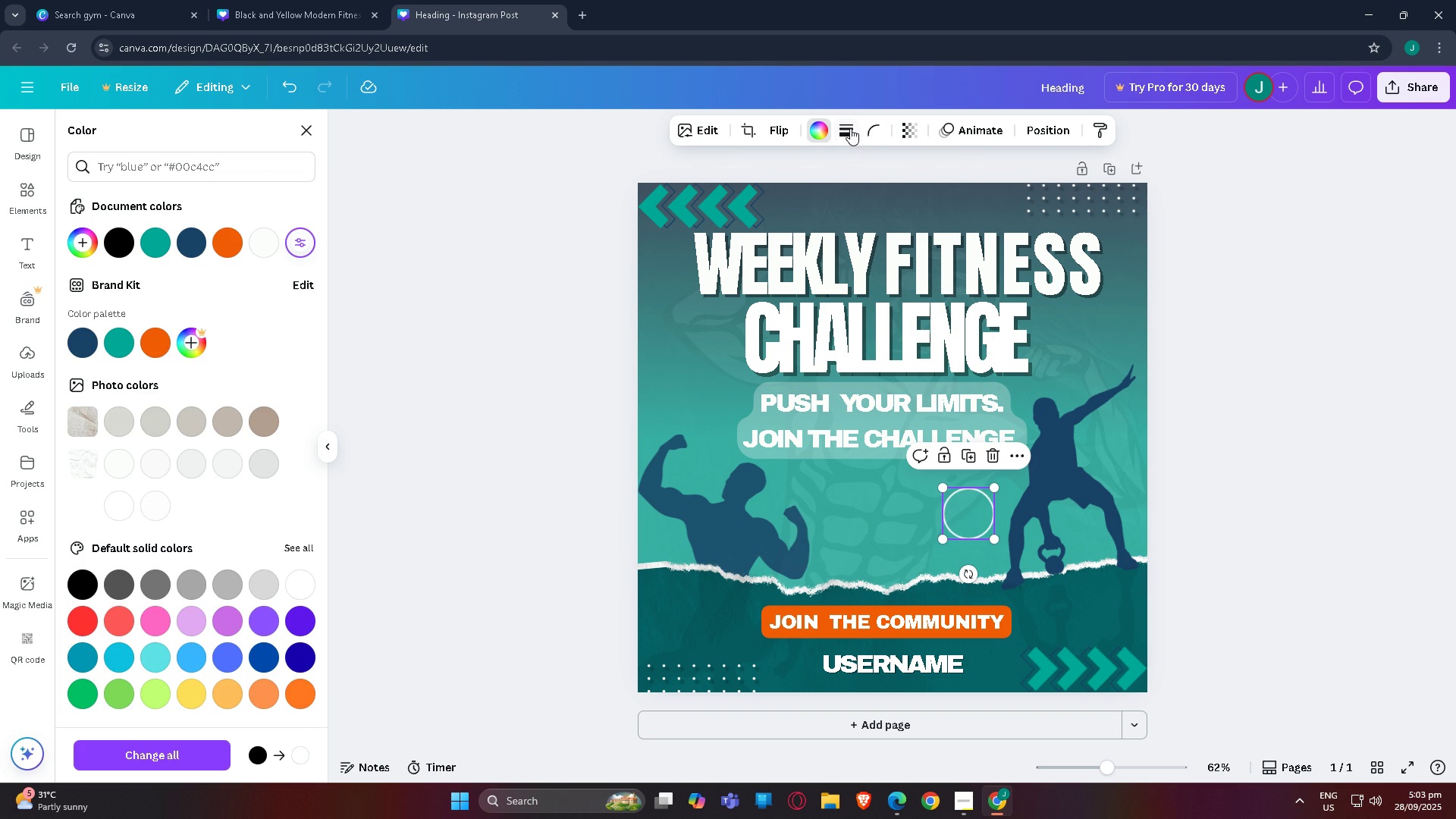 
left_click([849, 128])
 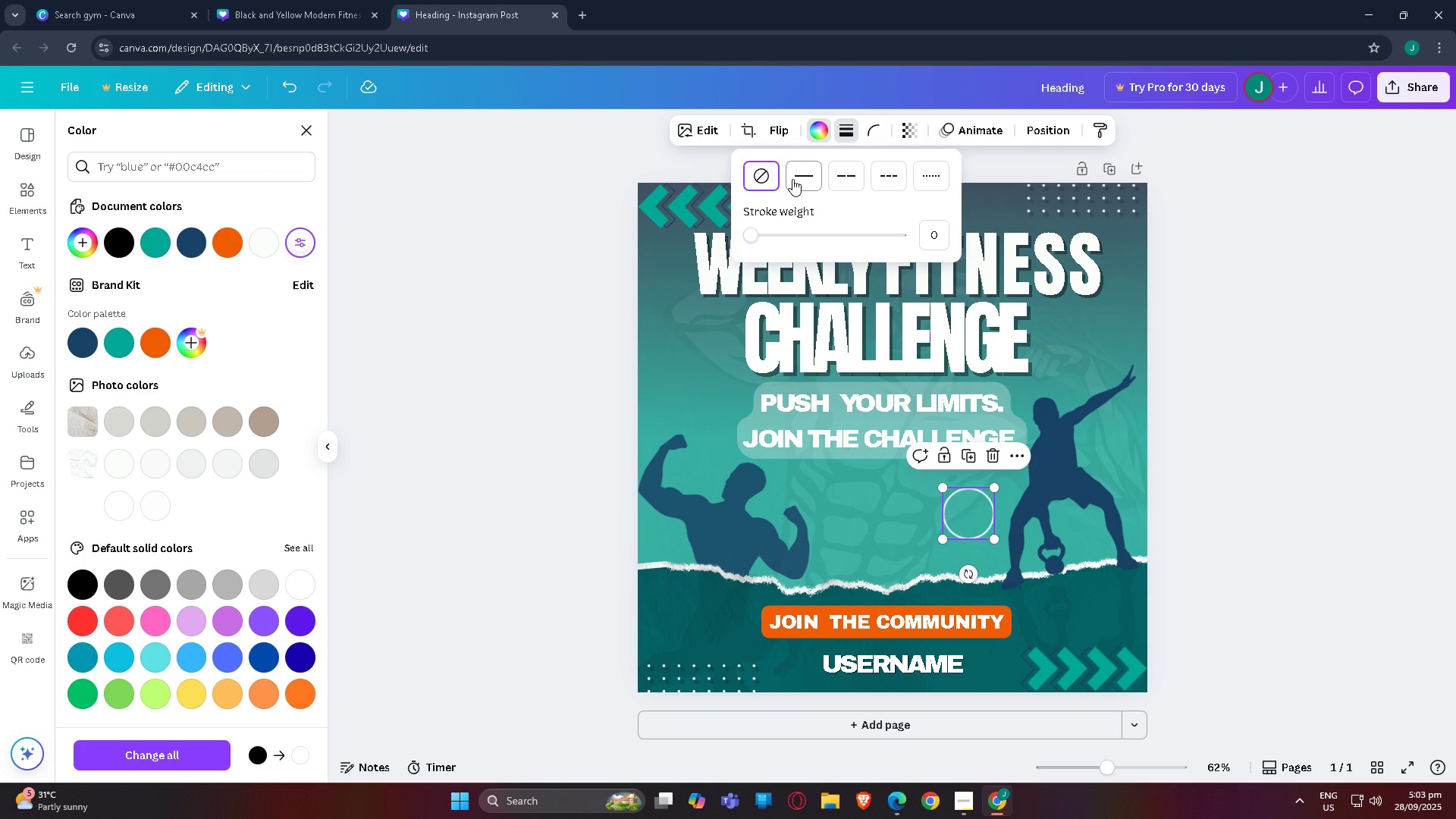 
left_click([795, 177])
 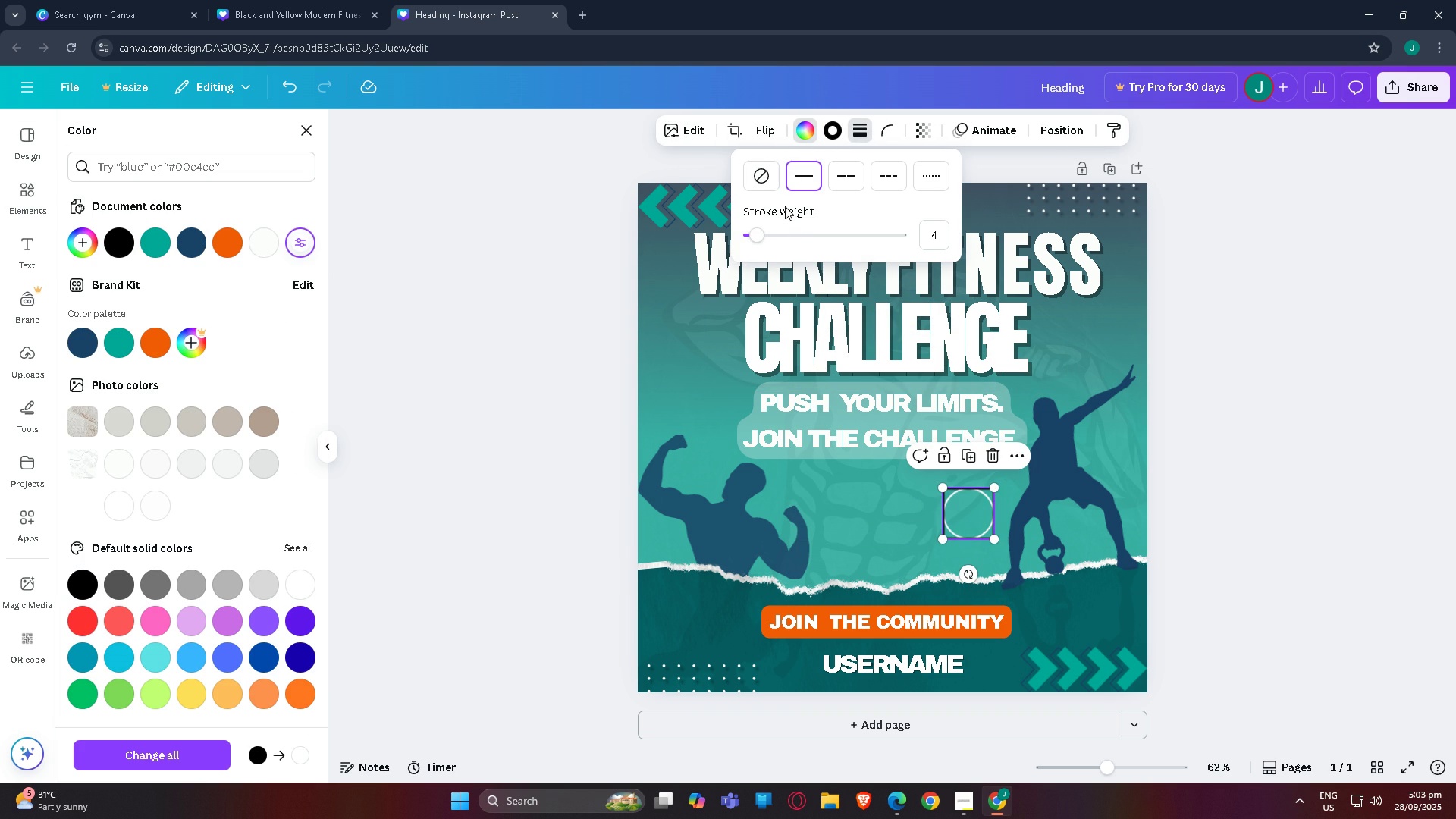 
left_click([758, 177])
 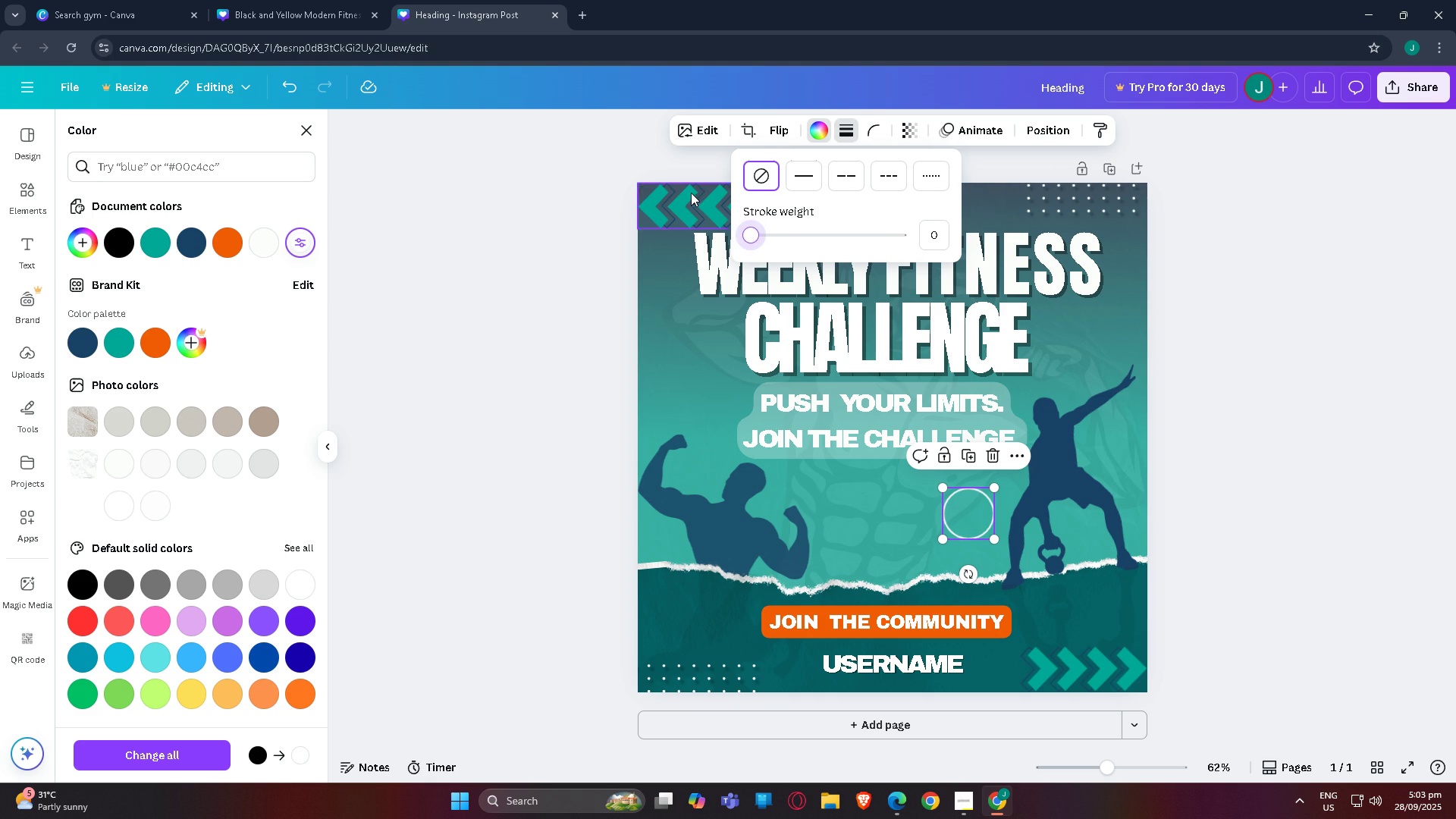 
left_click([500, 403])
 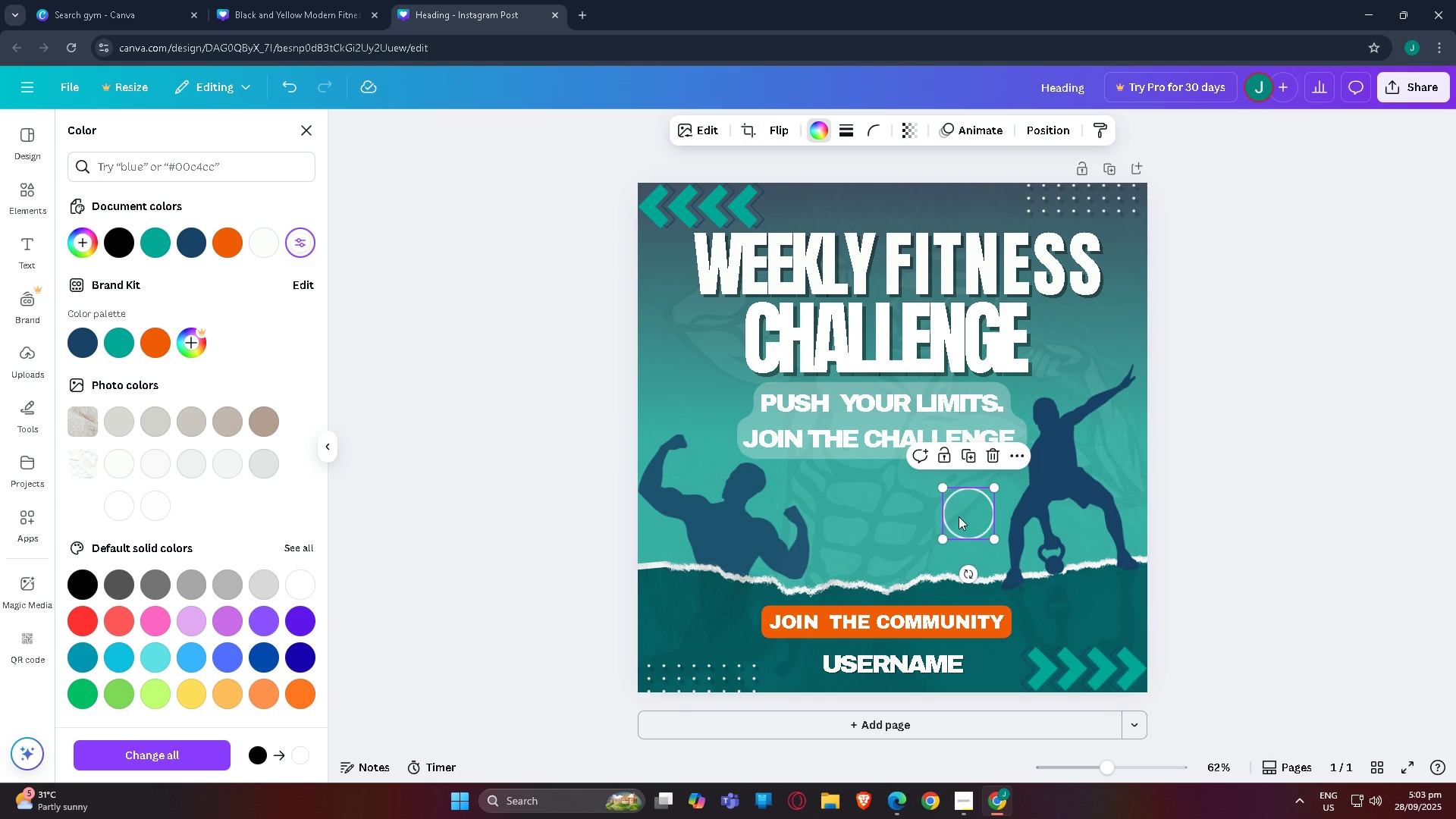 
left_click([959, 516])
 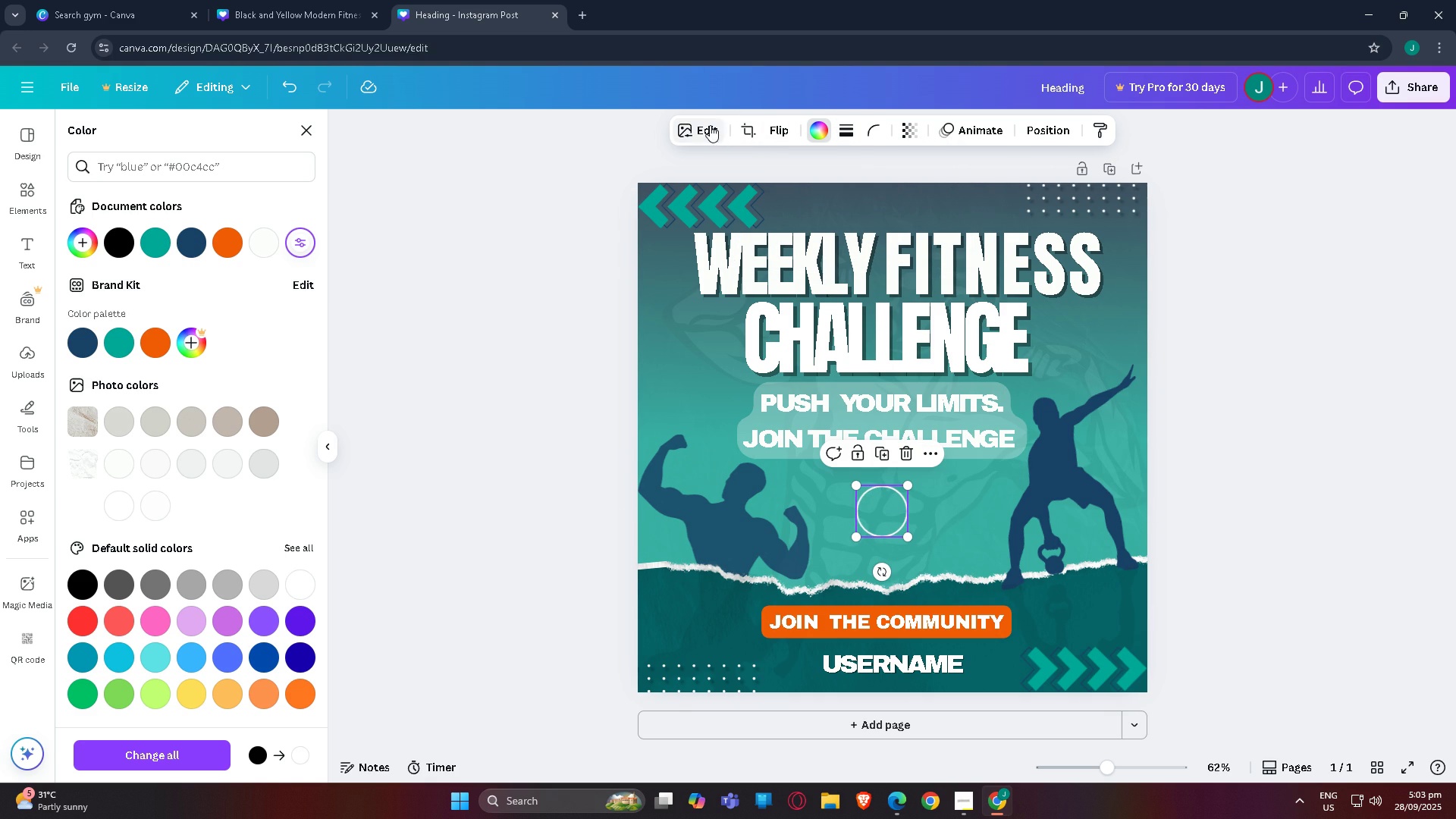 
left_click([704, 128])
 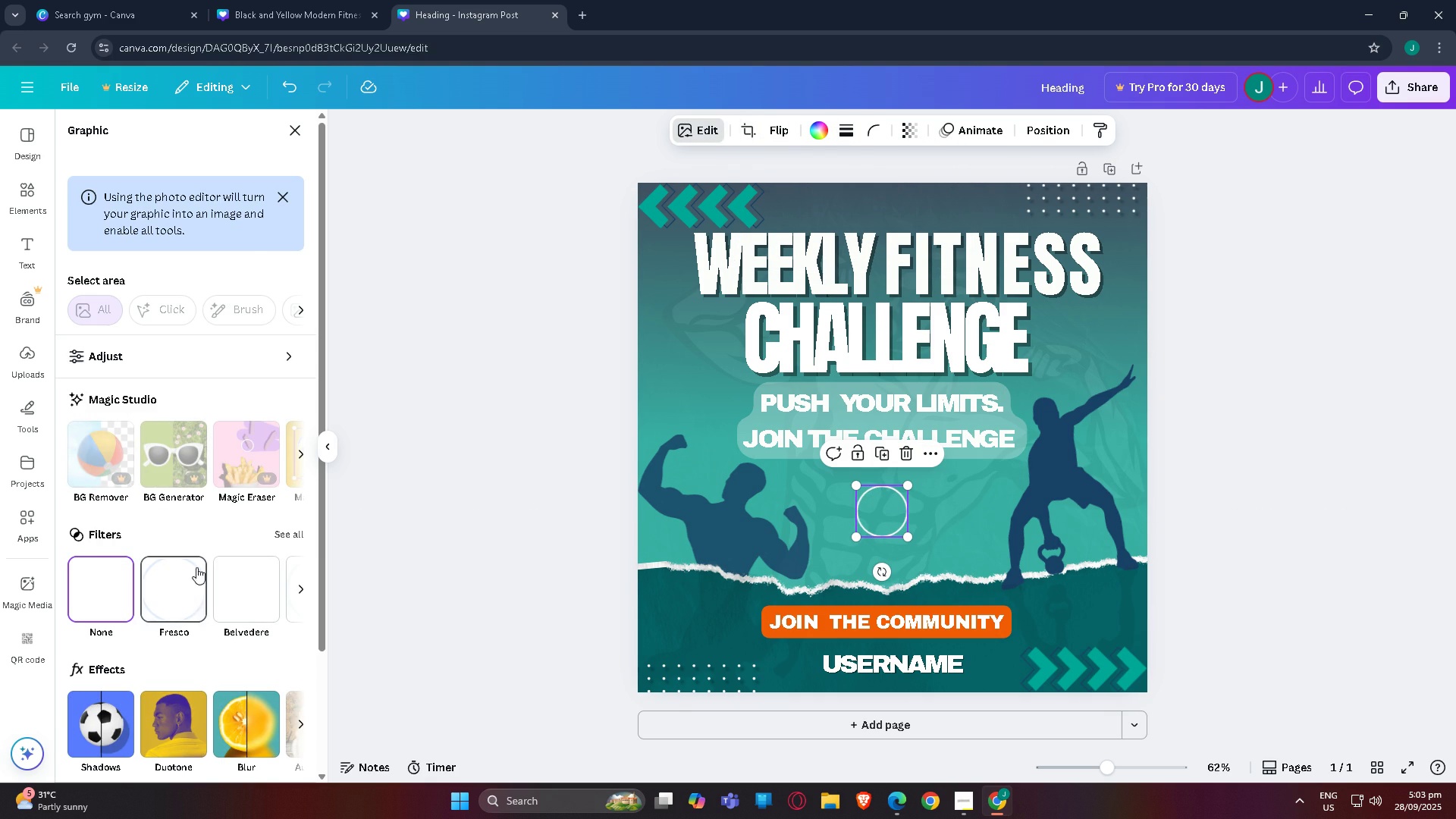 
left_click([468, 397])
 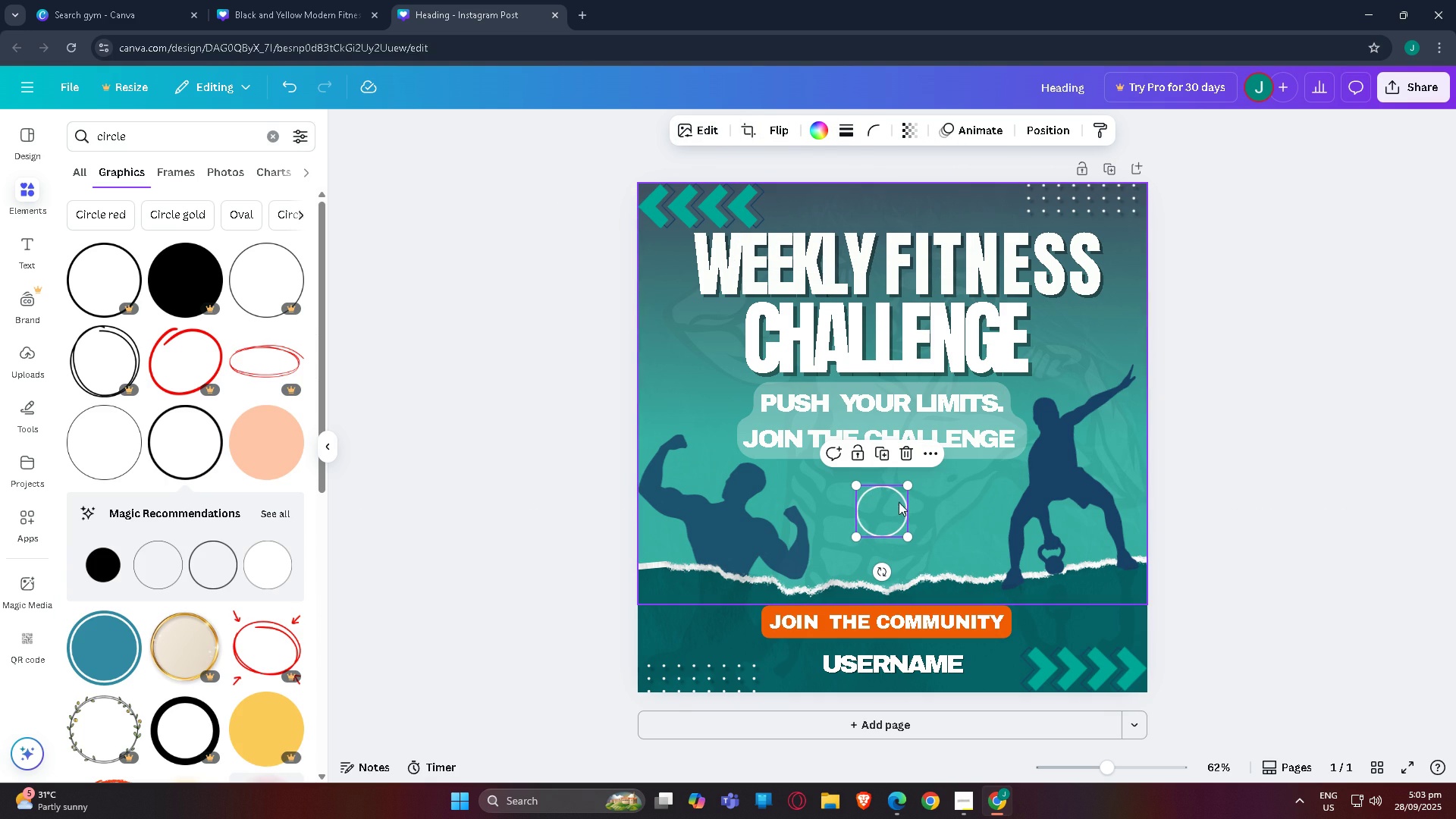 
left_click([871, 510])
 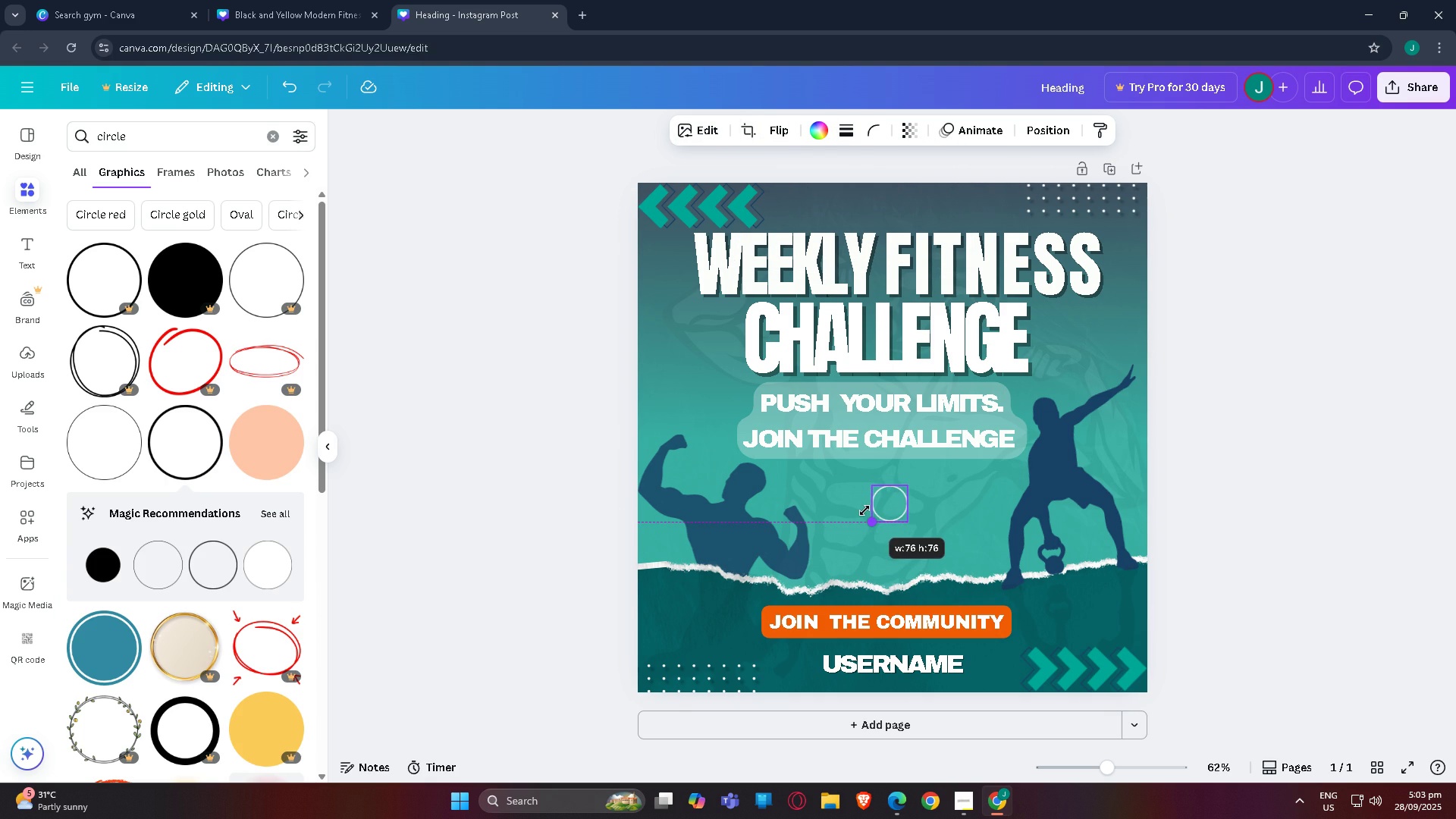 
key(Control+Z)
 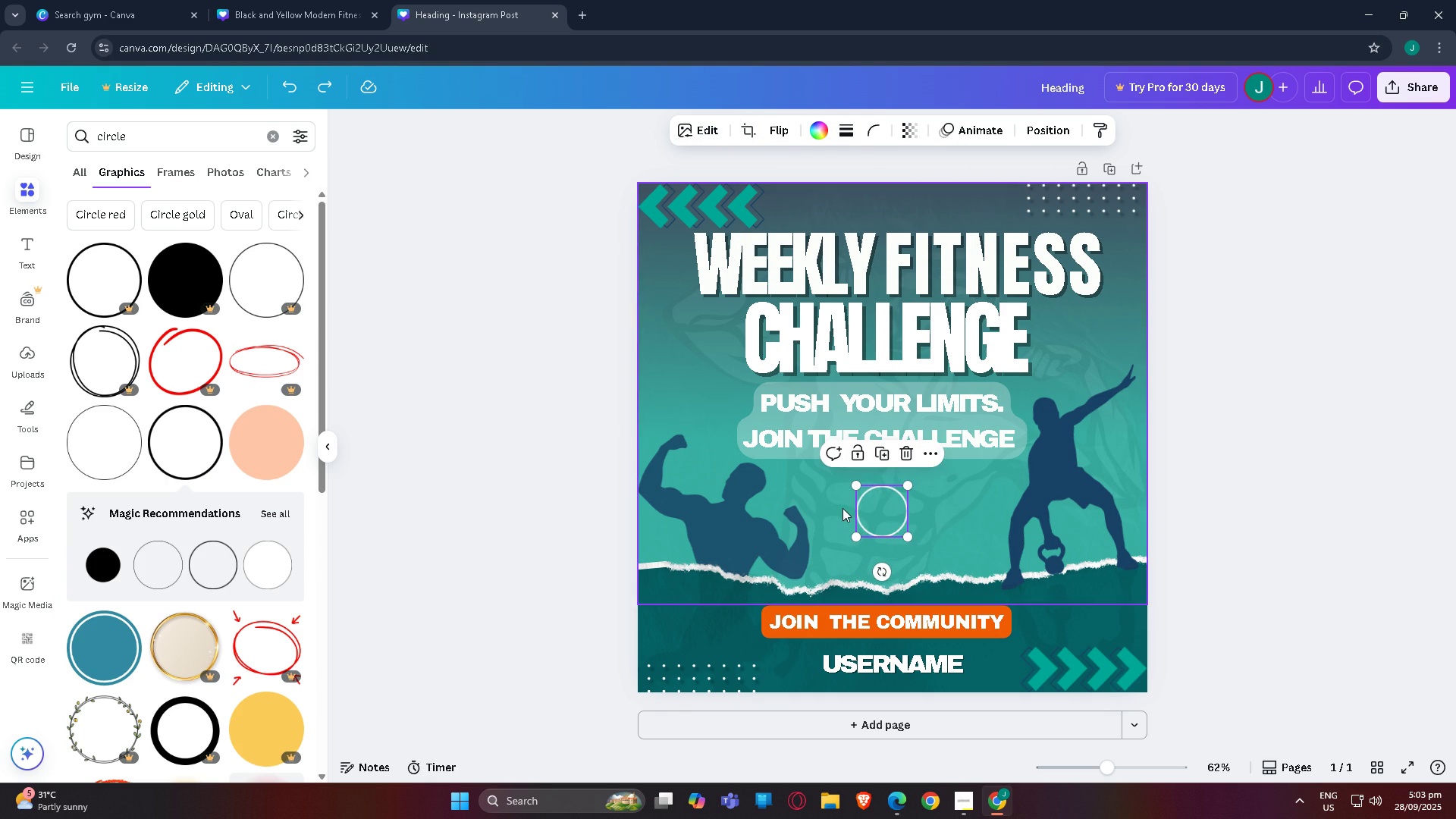 
key(Control+Z)
 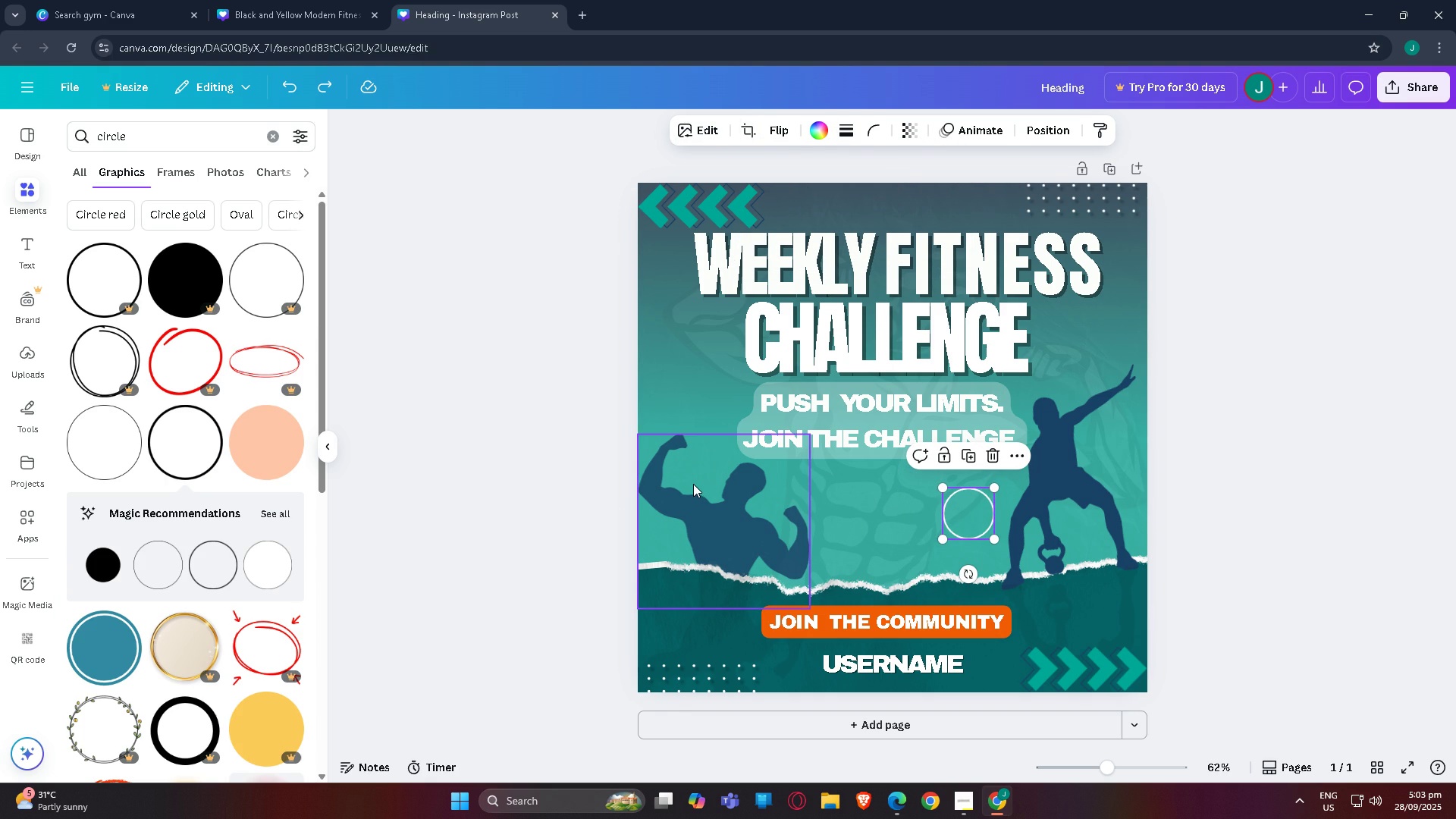 
key(Control+Z)
 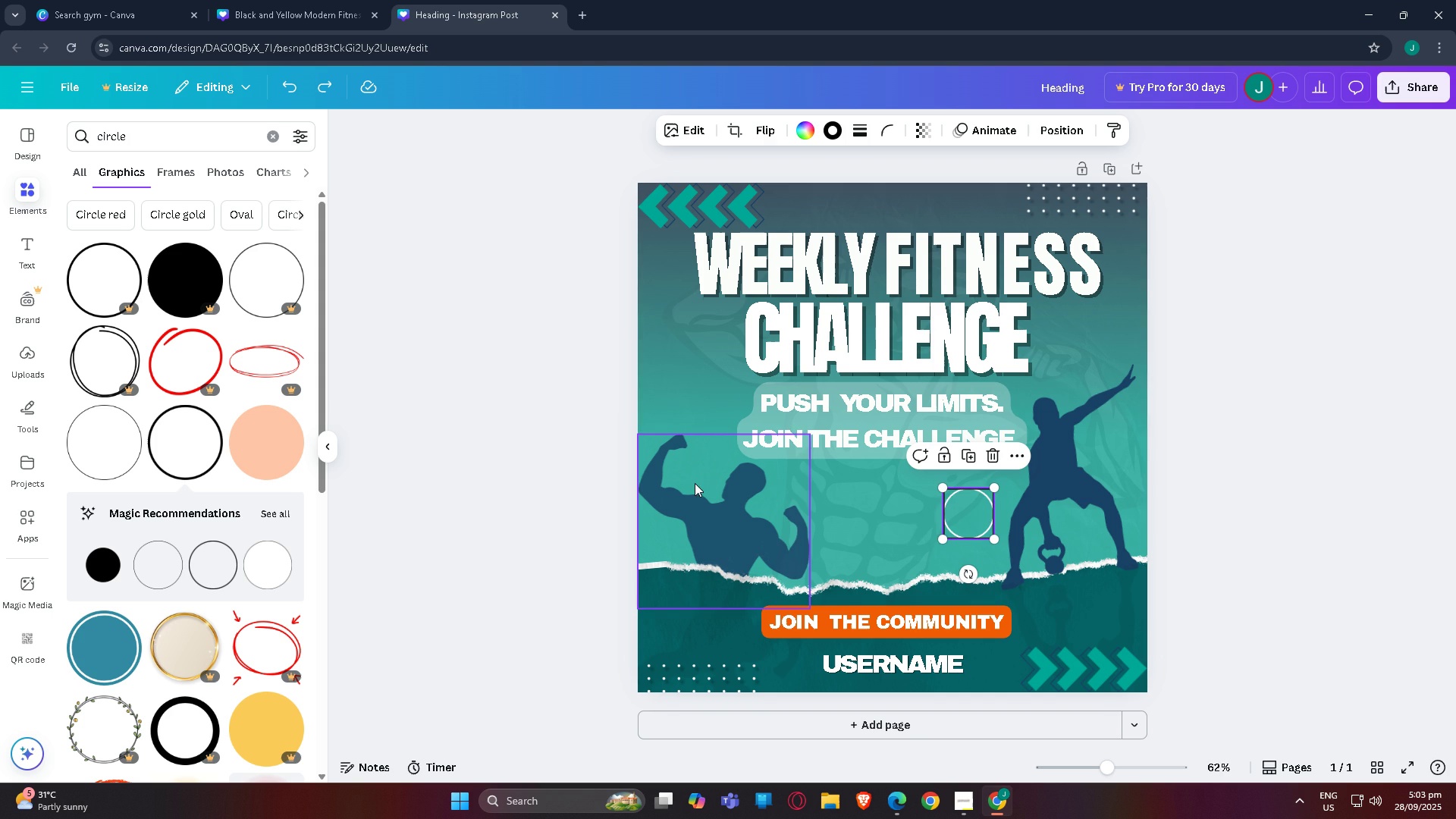 
key(Control+Z)
 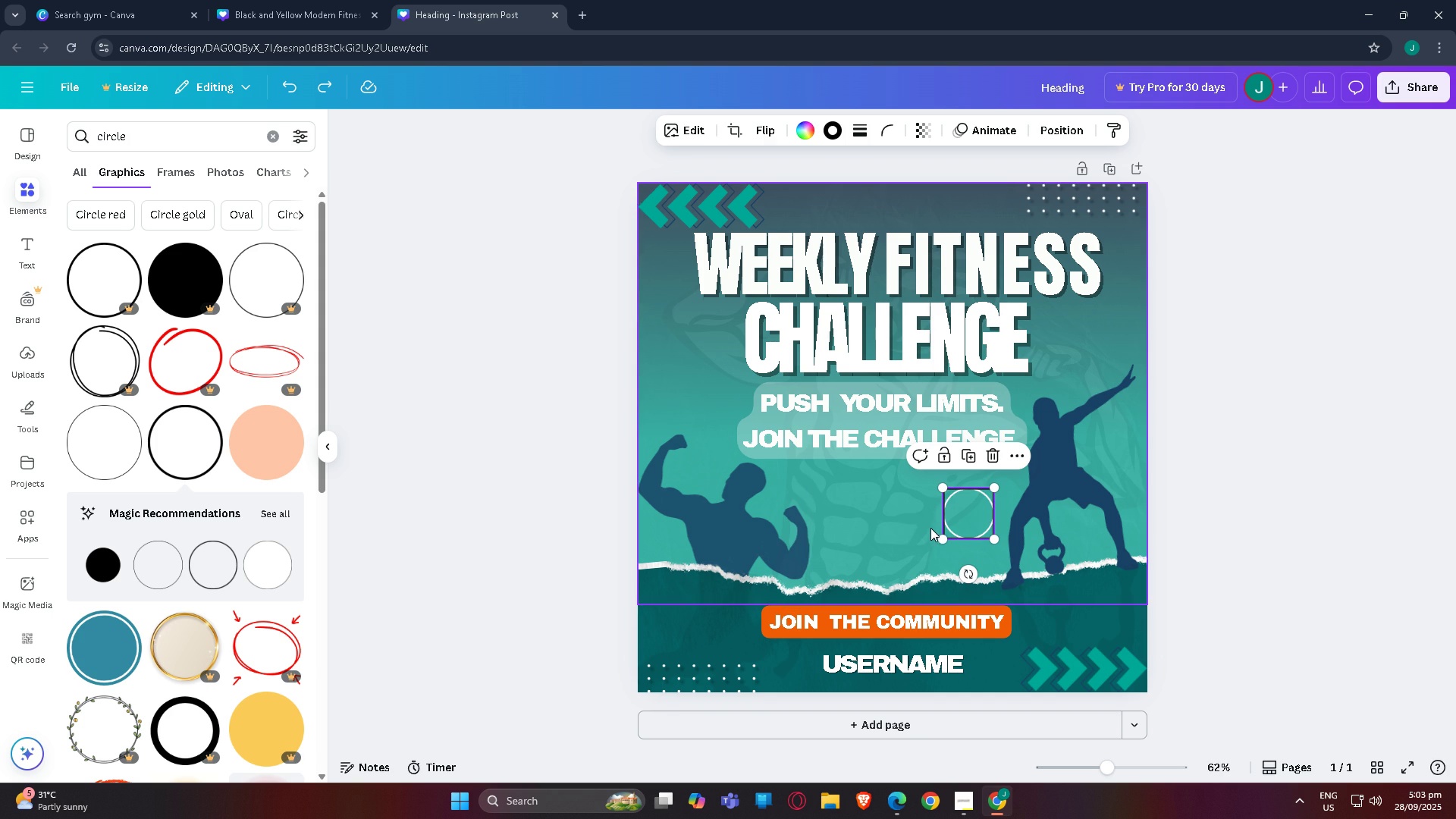 
key(Control+Z)
 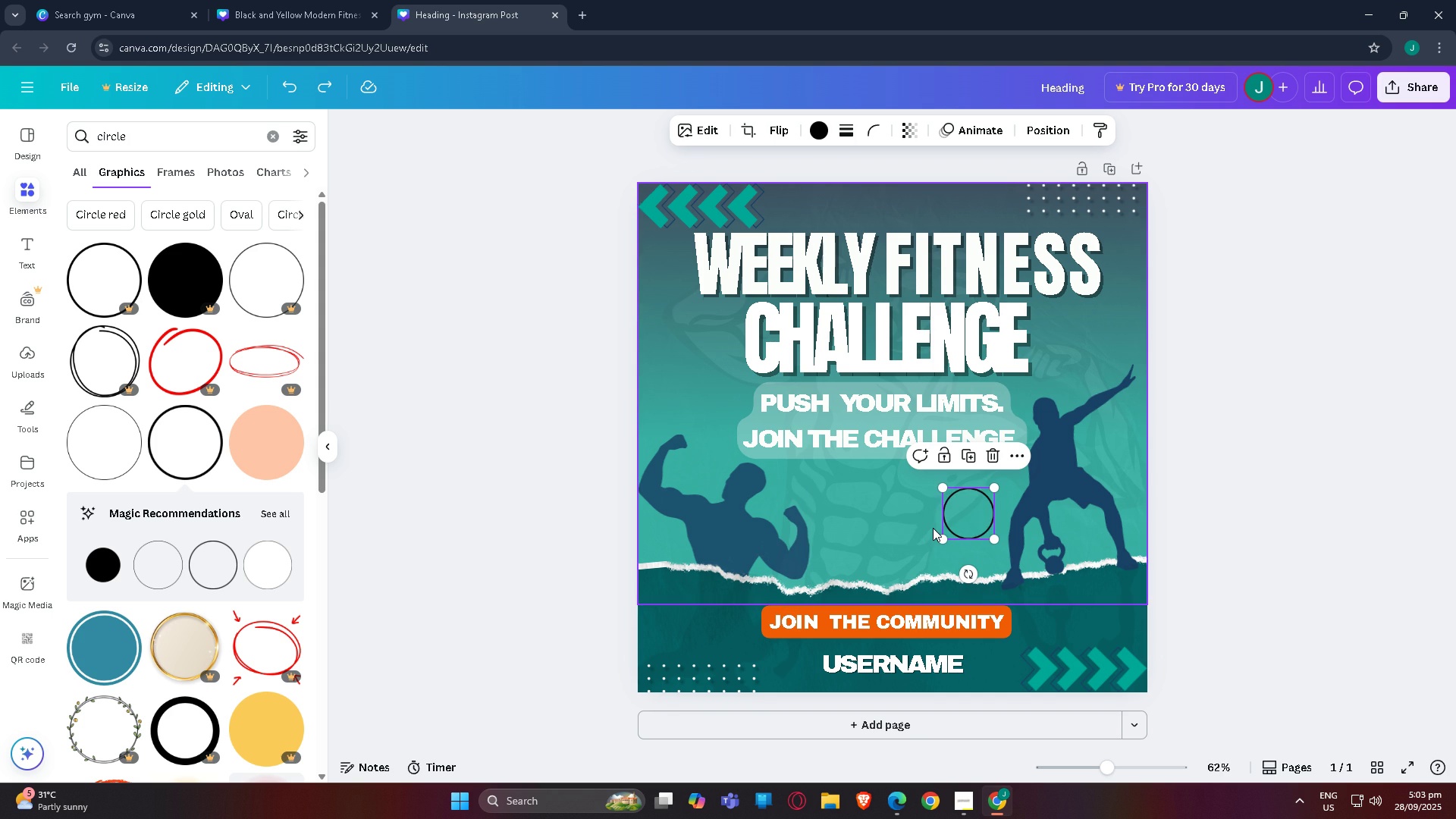 
key(Control+Z)
 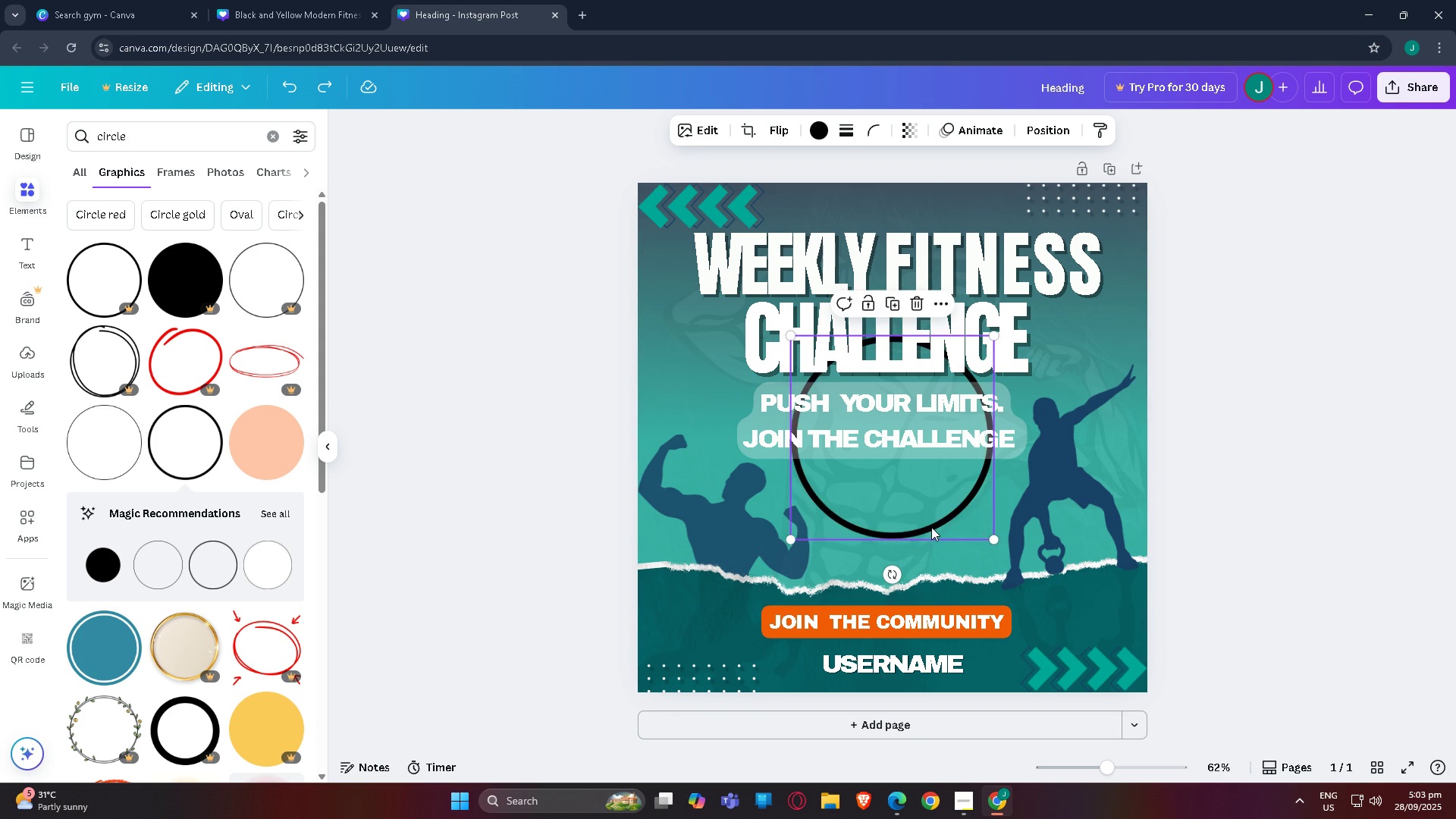 
key(Control+Z)
 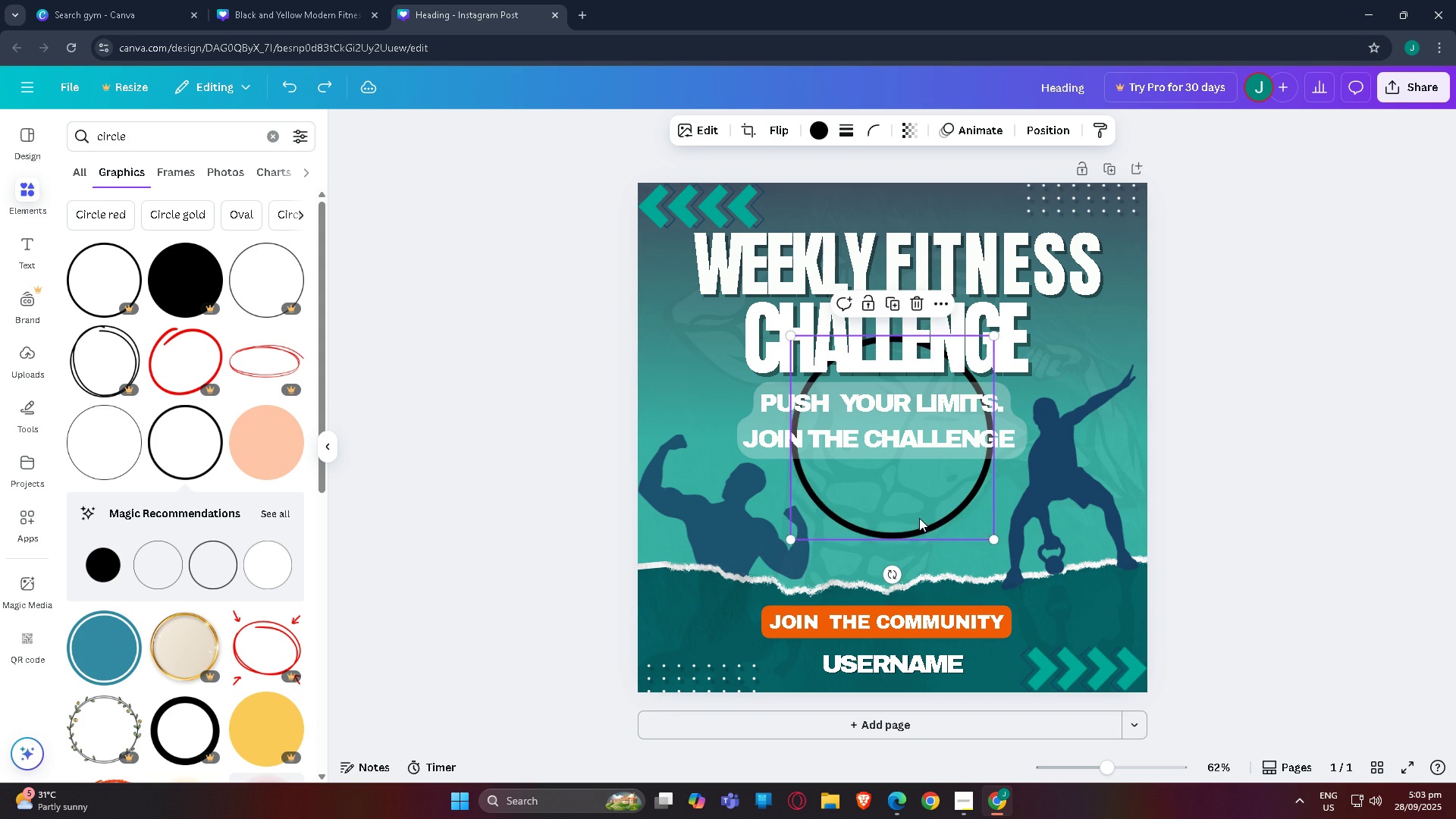 
key(Control+Z)
 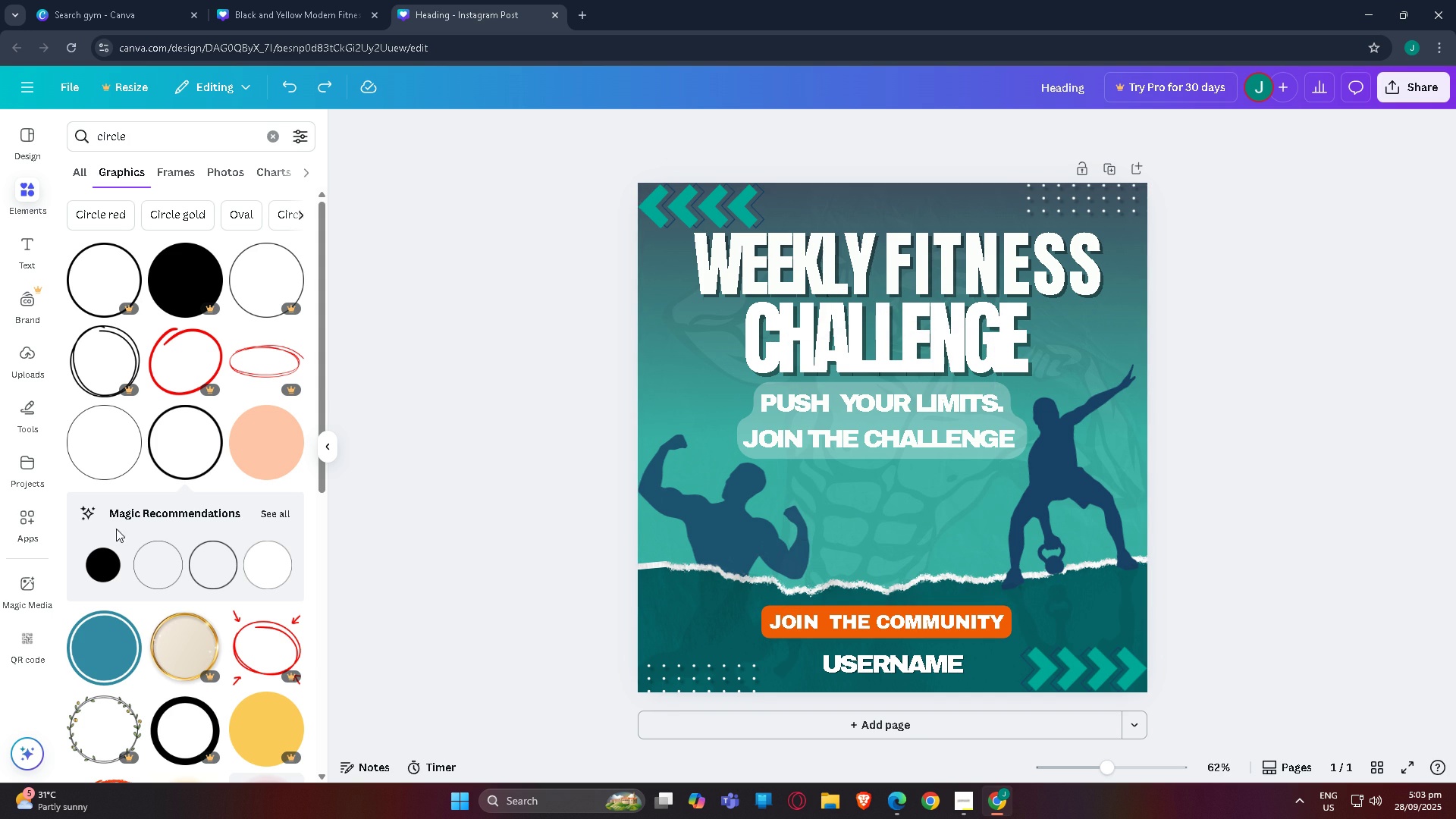 
scroll: coordinate [180, 482], scroll_direction: down, amount: 12.0
 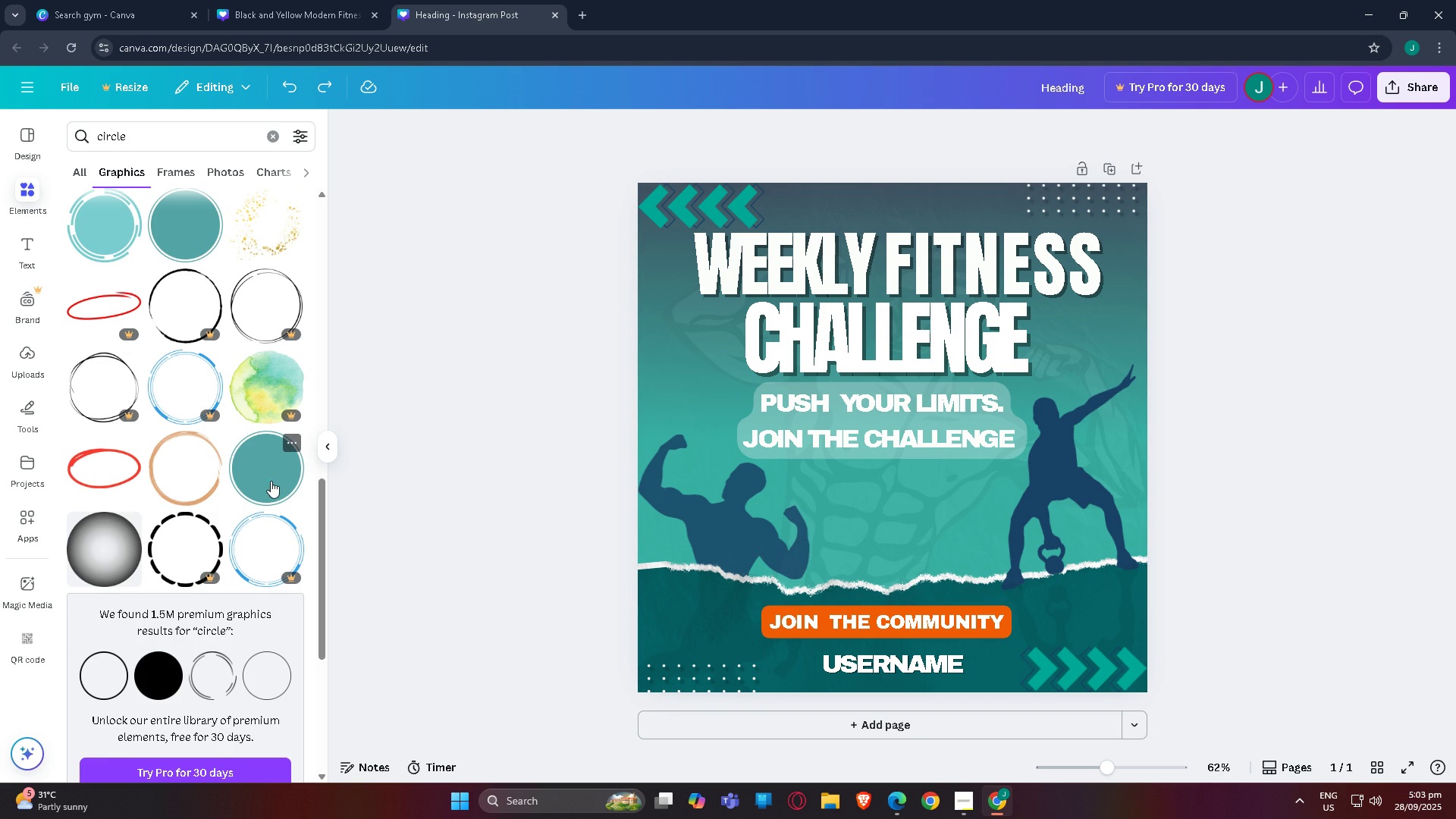 
left_click([271, 481])
 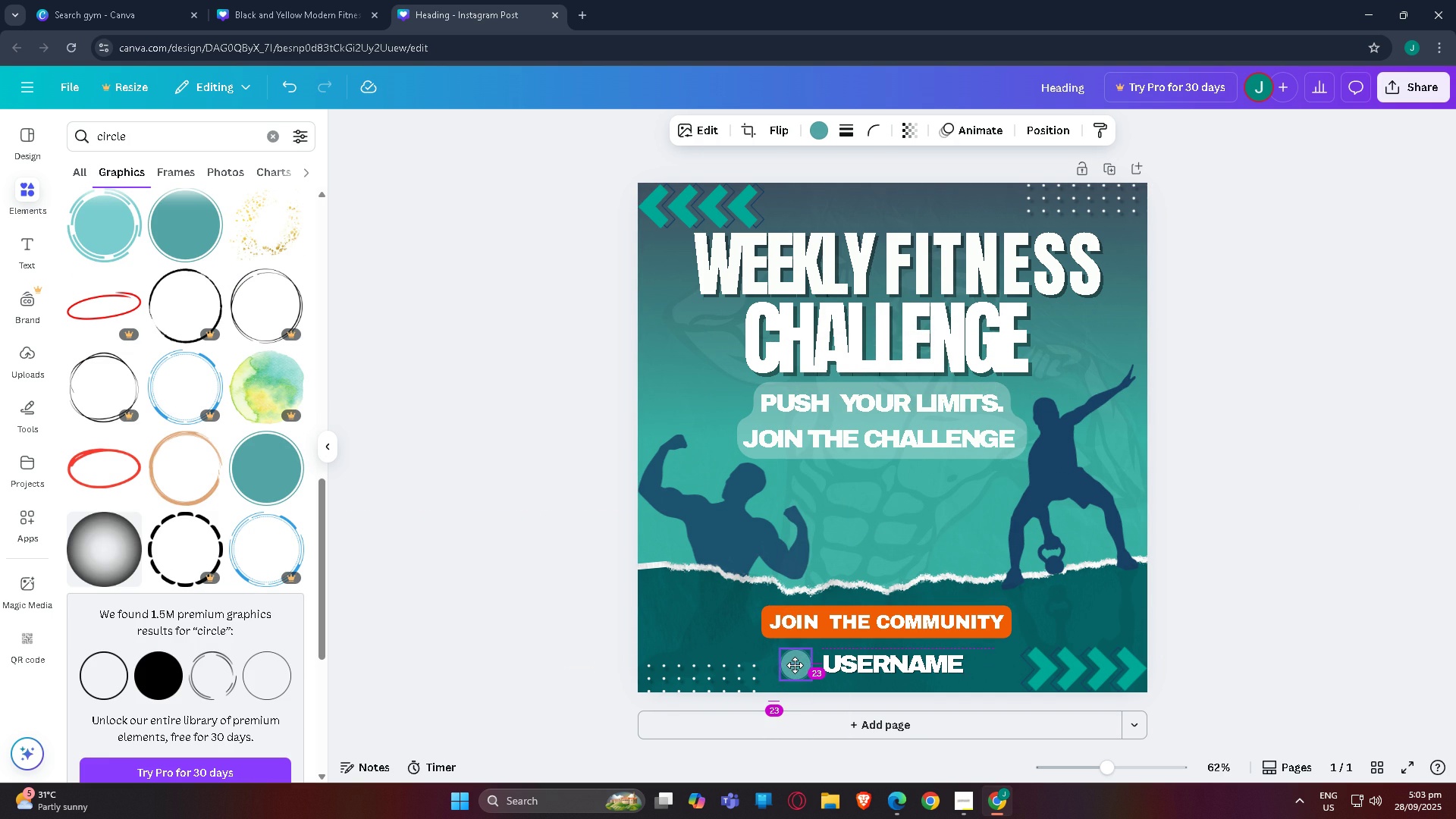 
wait(6.66)
 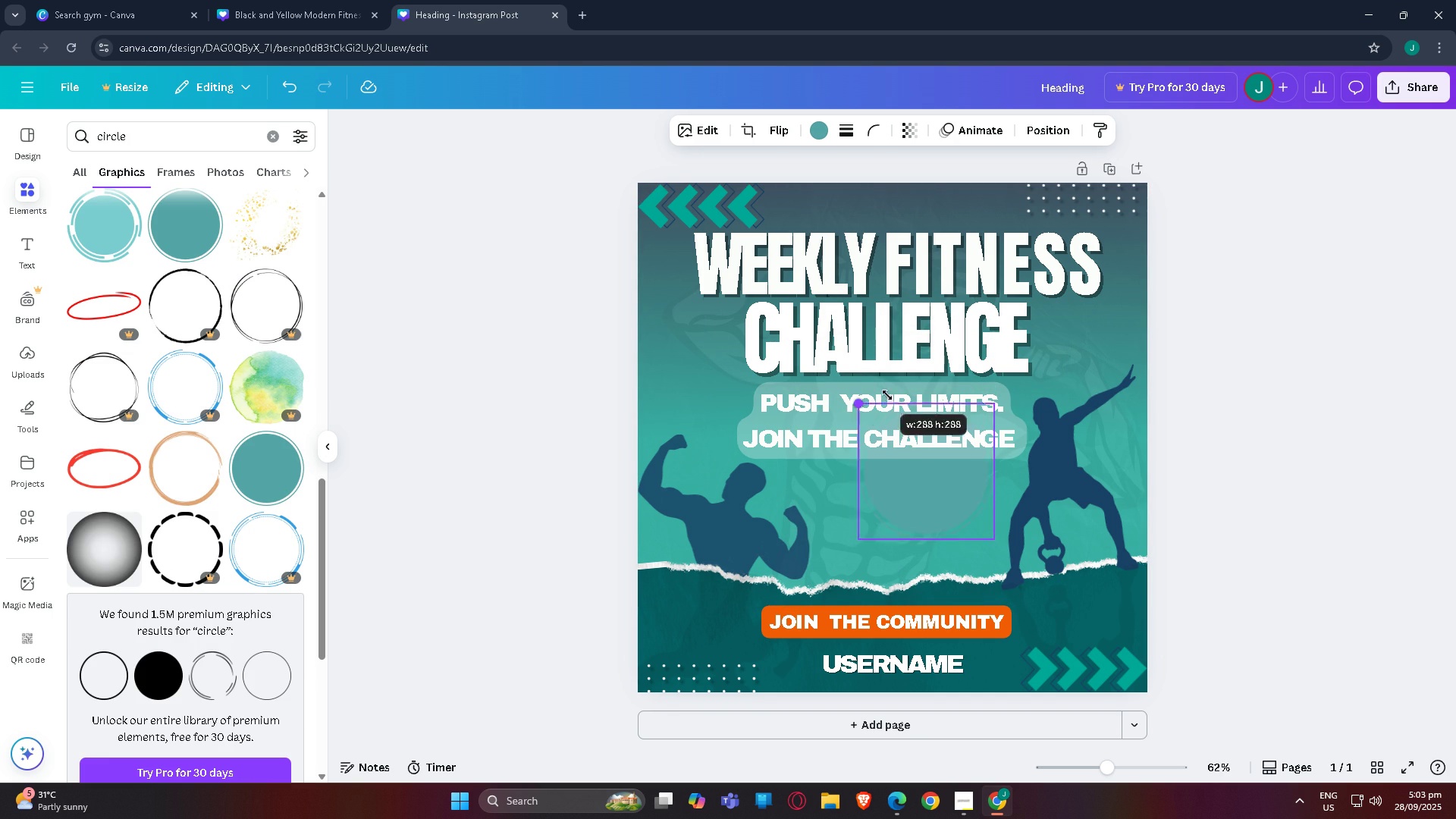 
left_click([795, 664])
 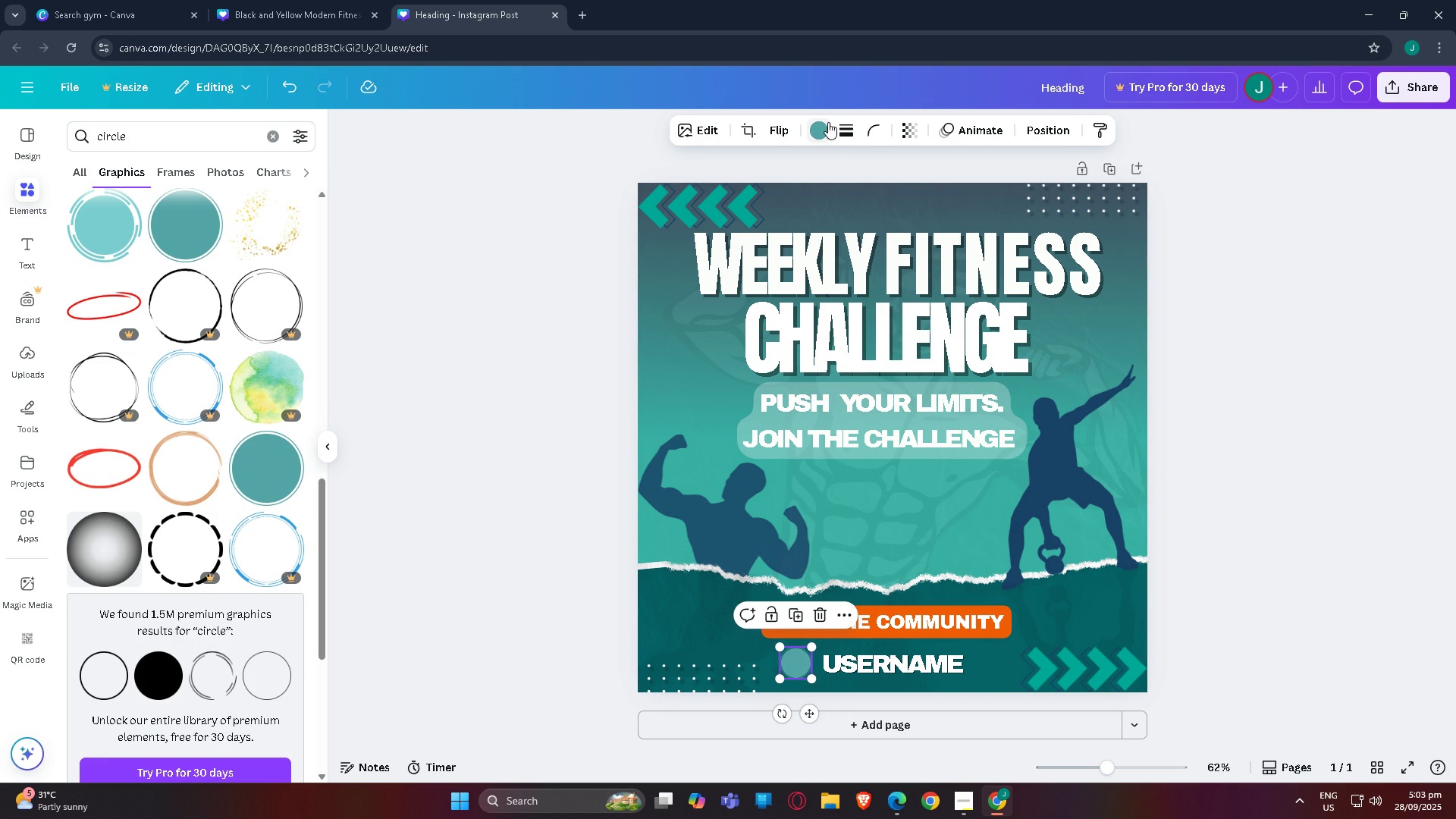 
left_click([823, 125])
 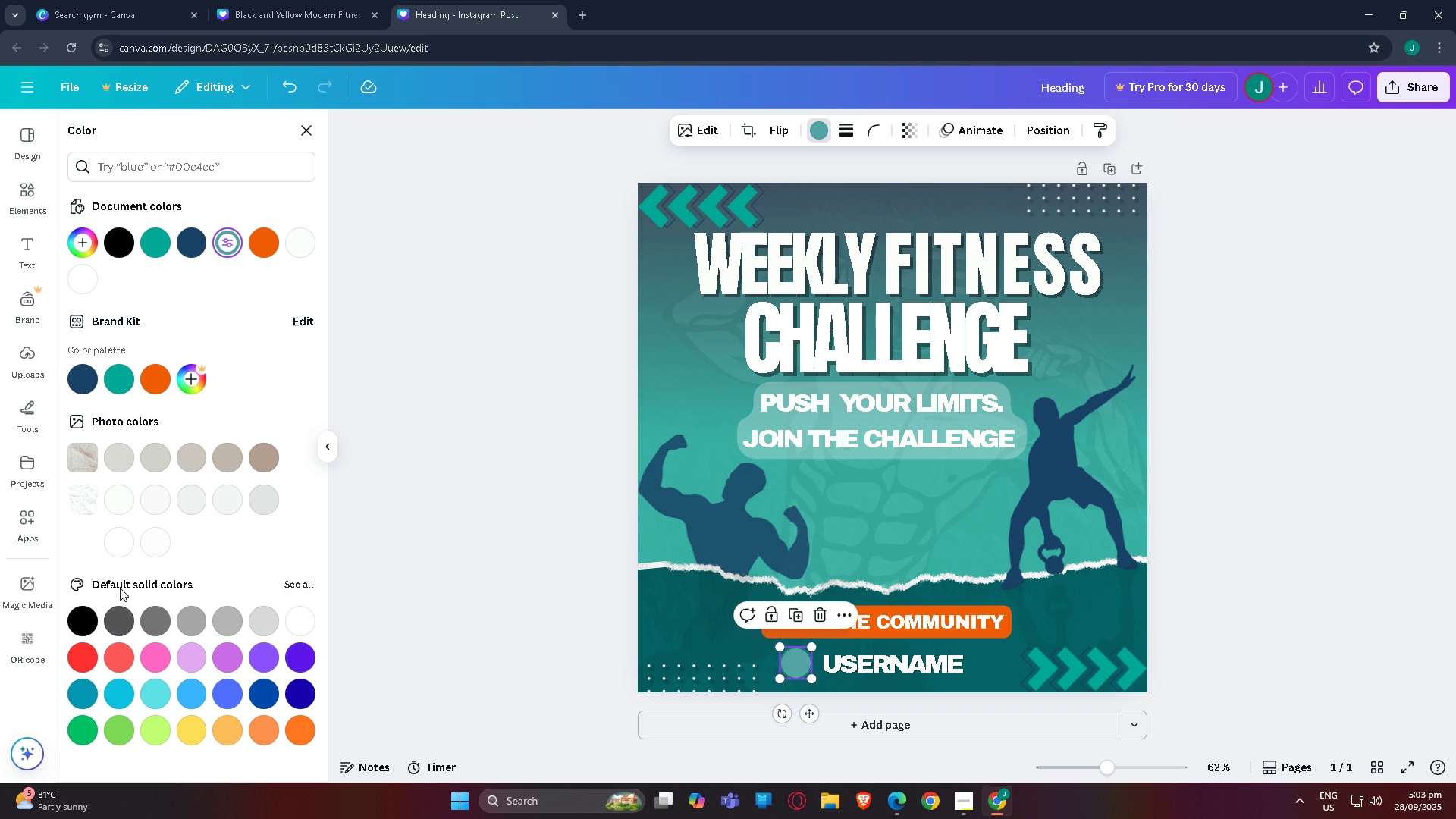 
left_click([117, 617])
 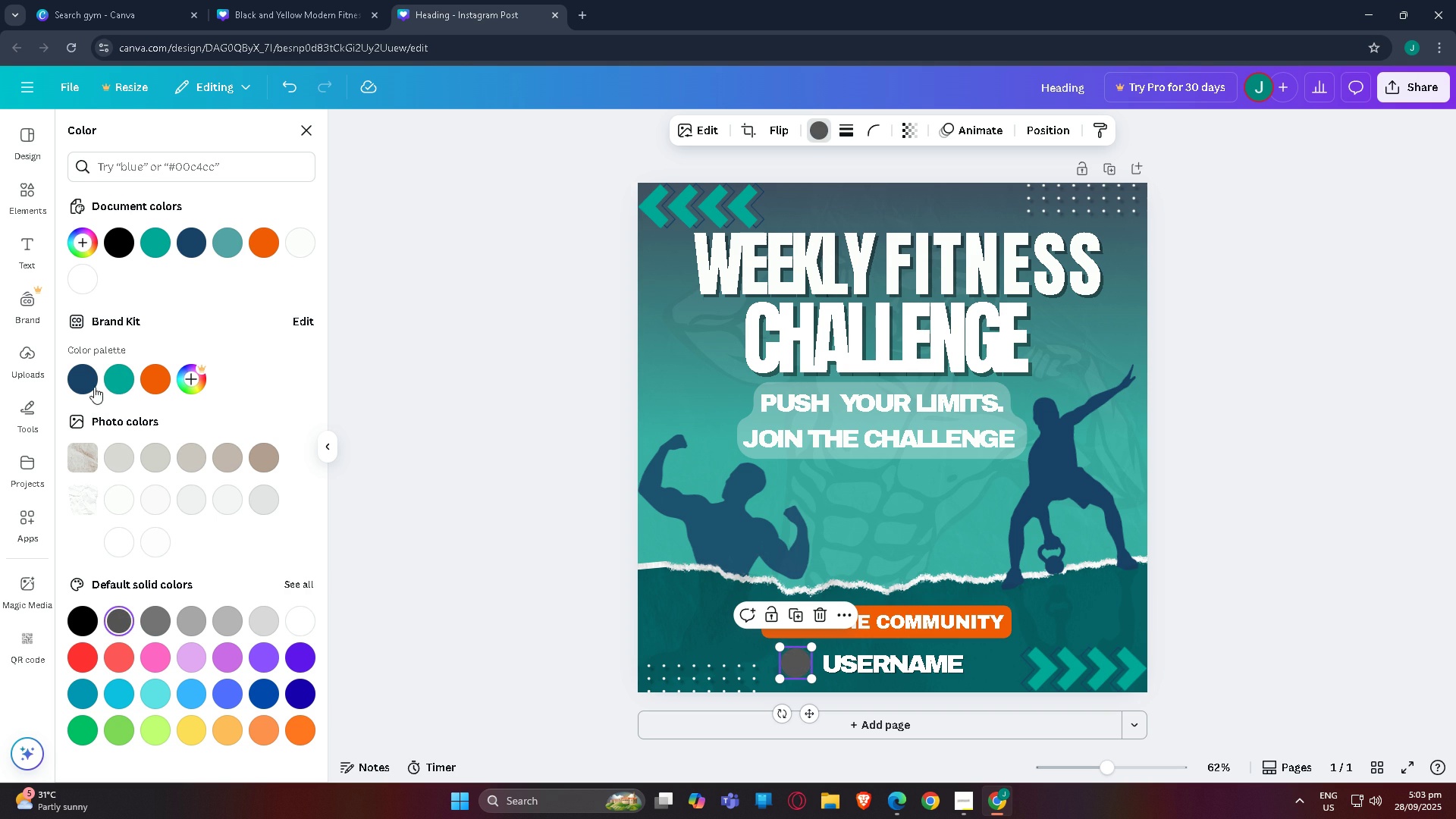 
left_click([86, 382])
 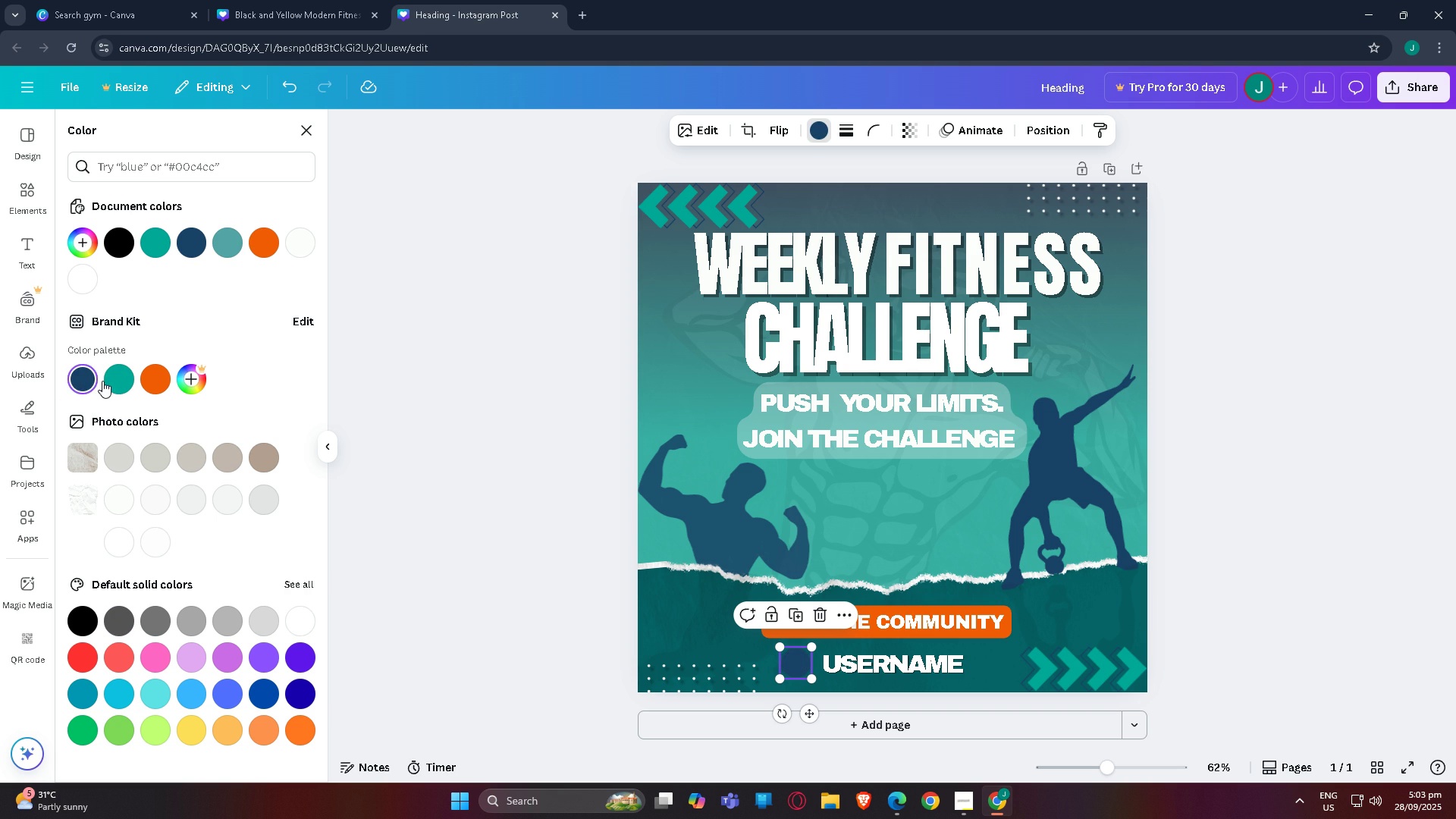 
left_click([116, 378])
 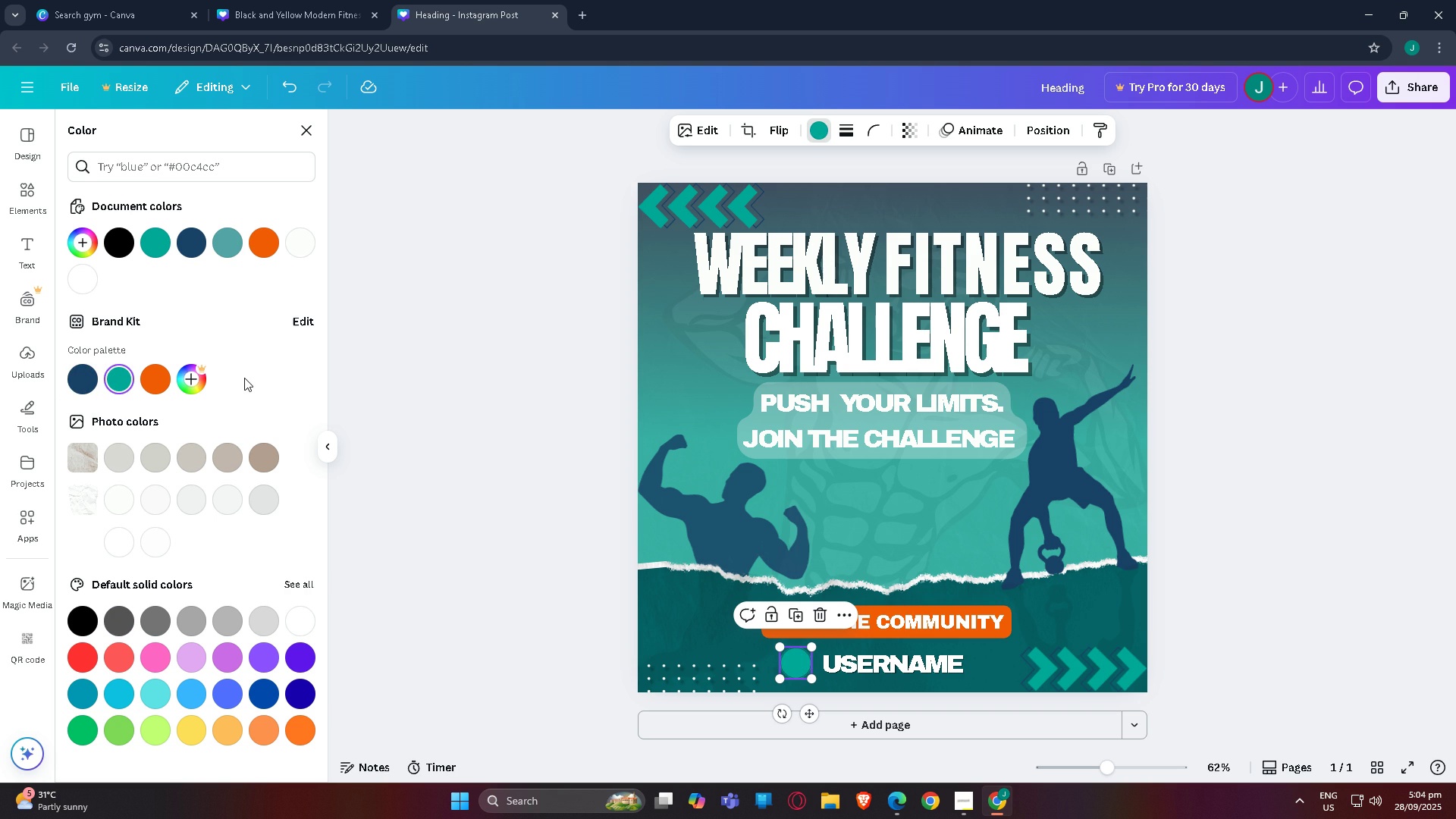 
left_click([243, 377])
 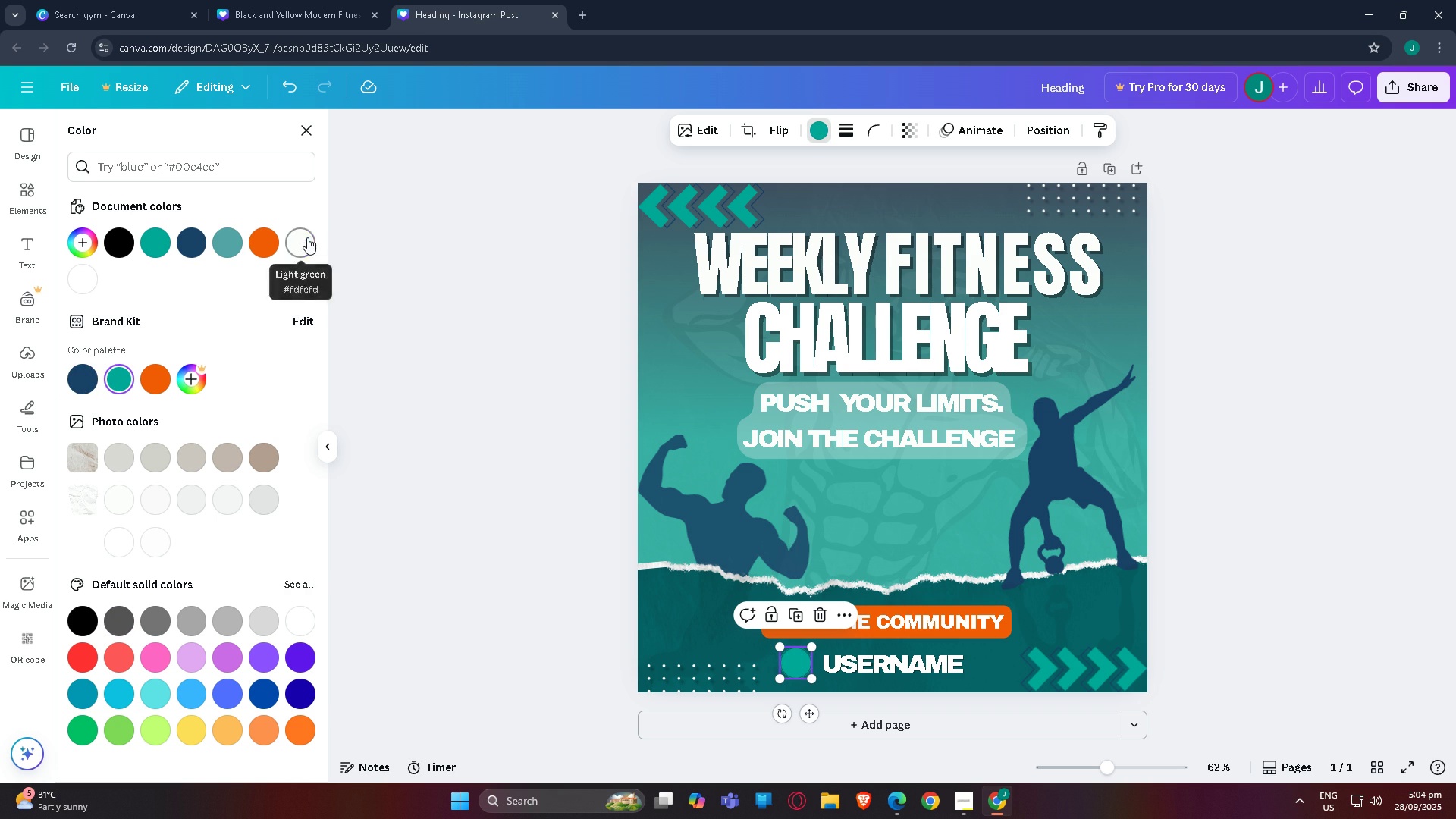 
left_click([307, 237])
 